 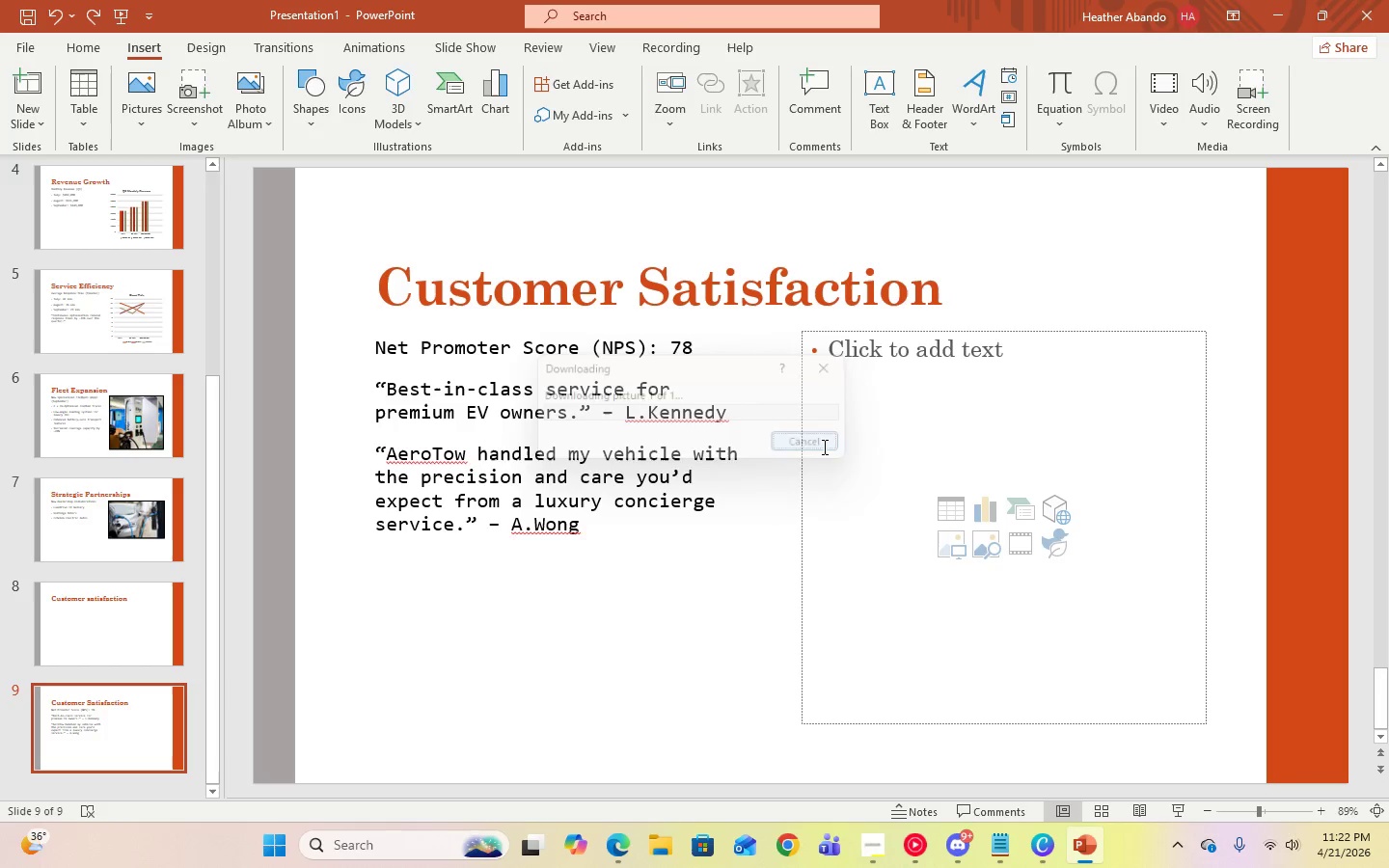 
left_click([154, 121])
 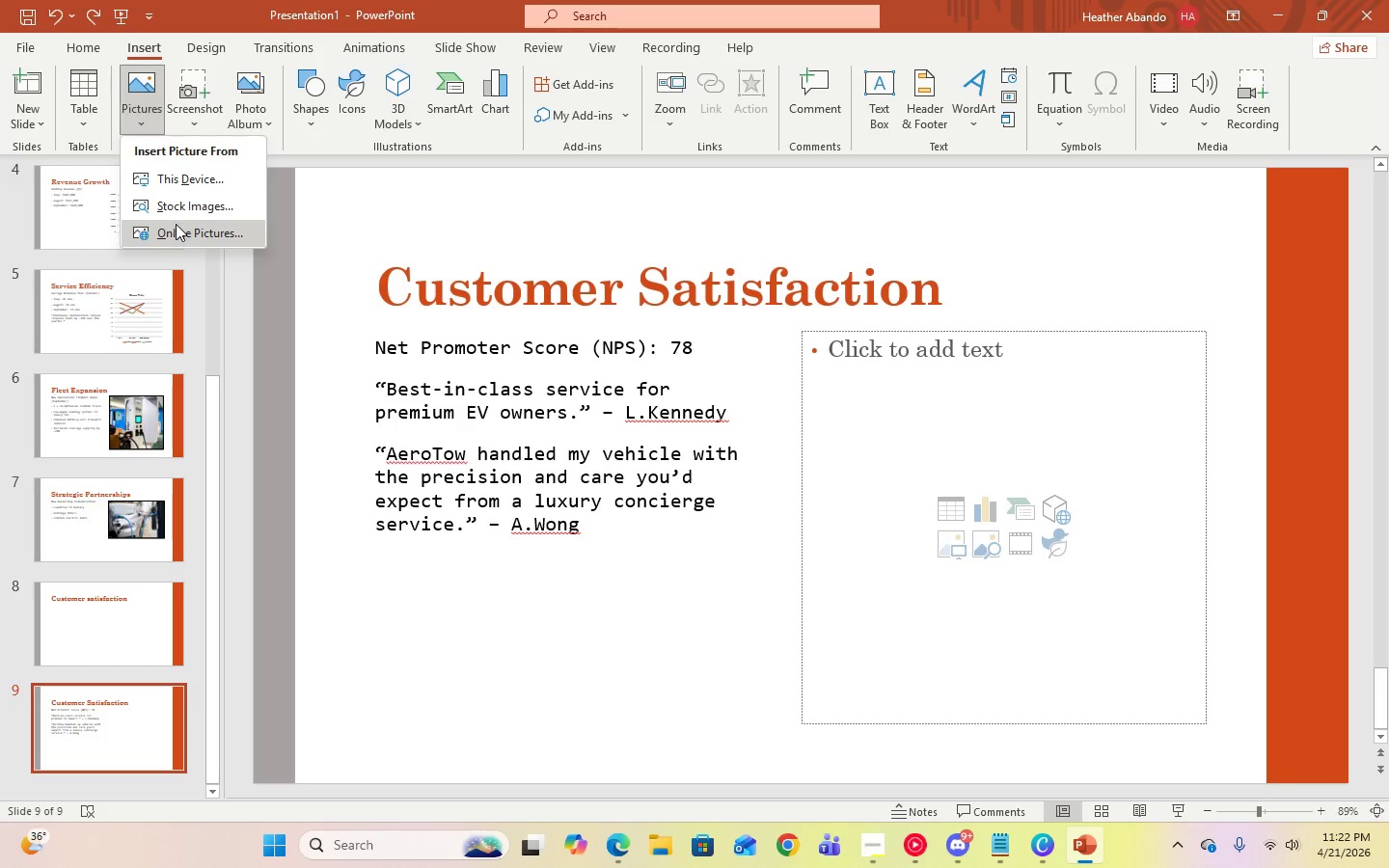 
left_click([176, 225])
 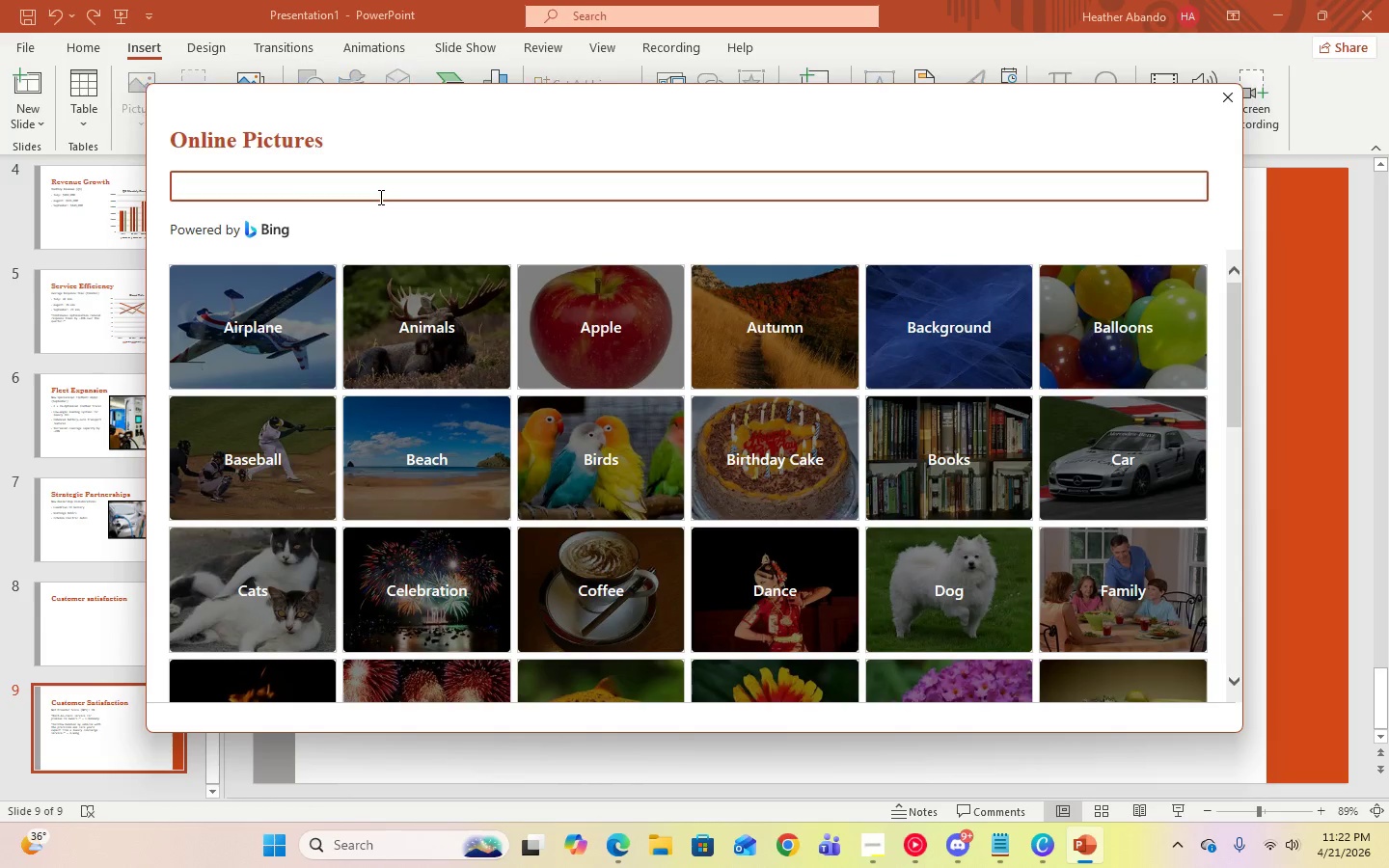 
type(flatbed trucks)
 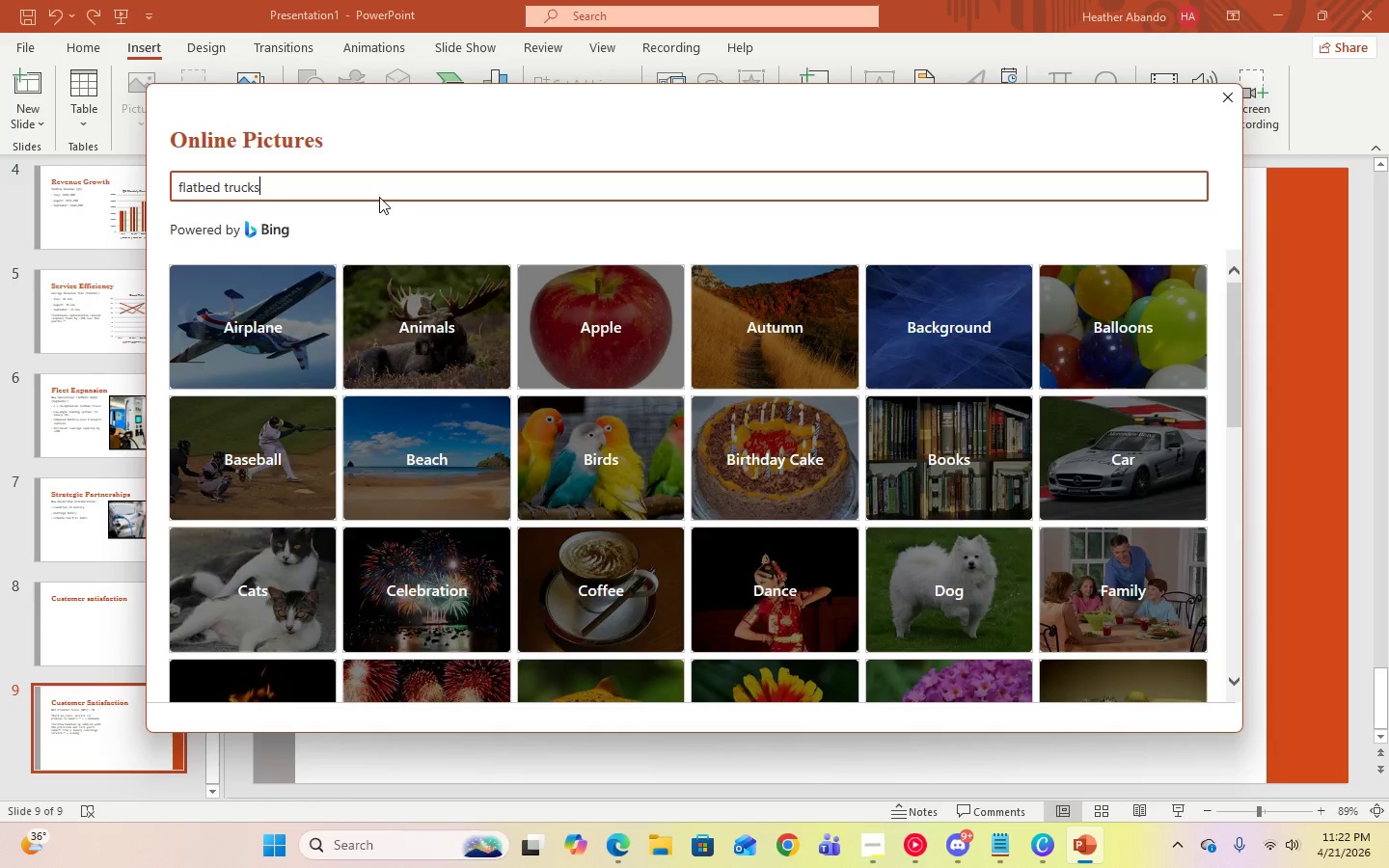 
key(Enter)
 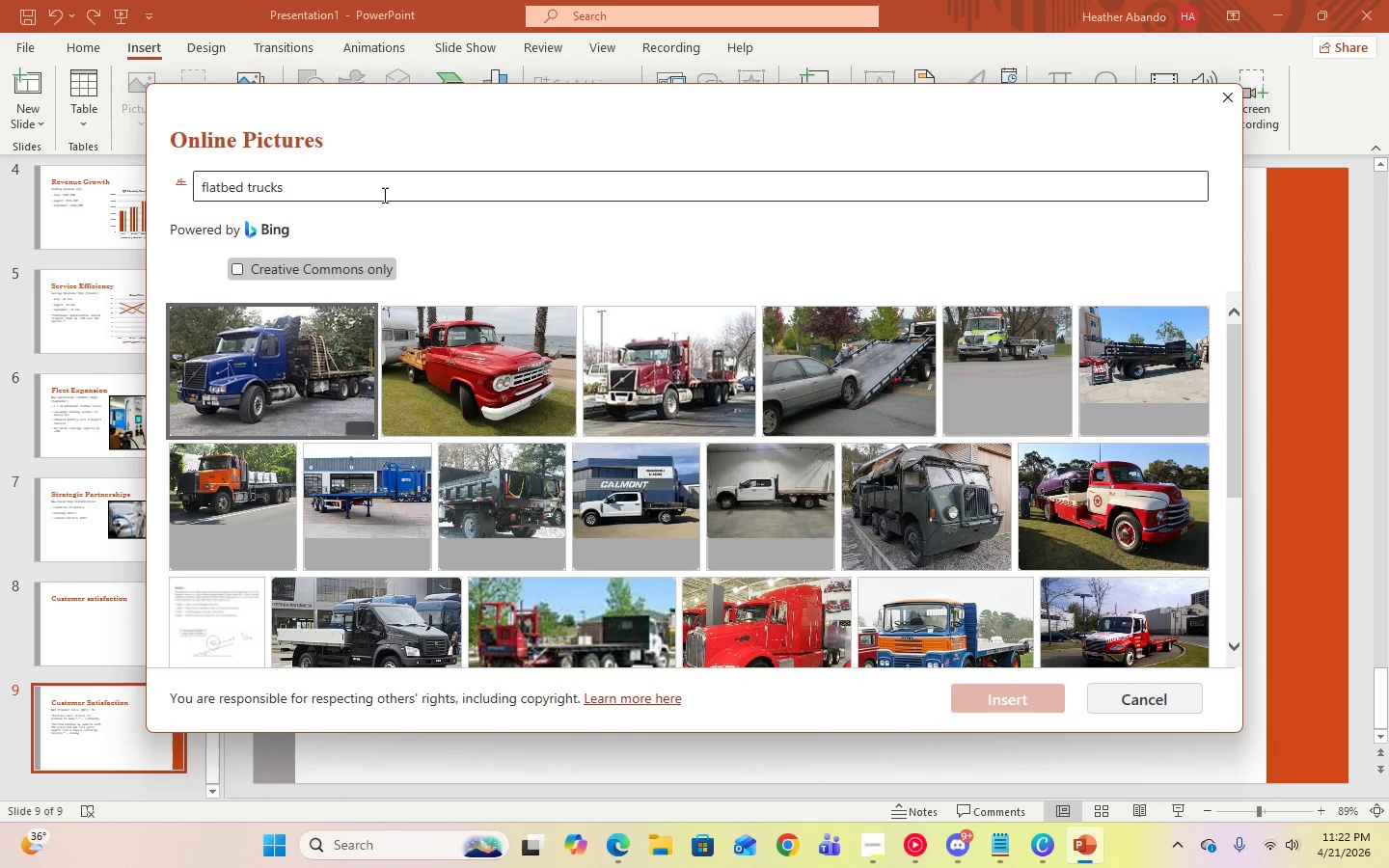 
left_click([872, 404])
 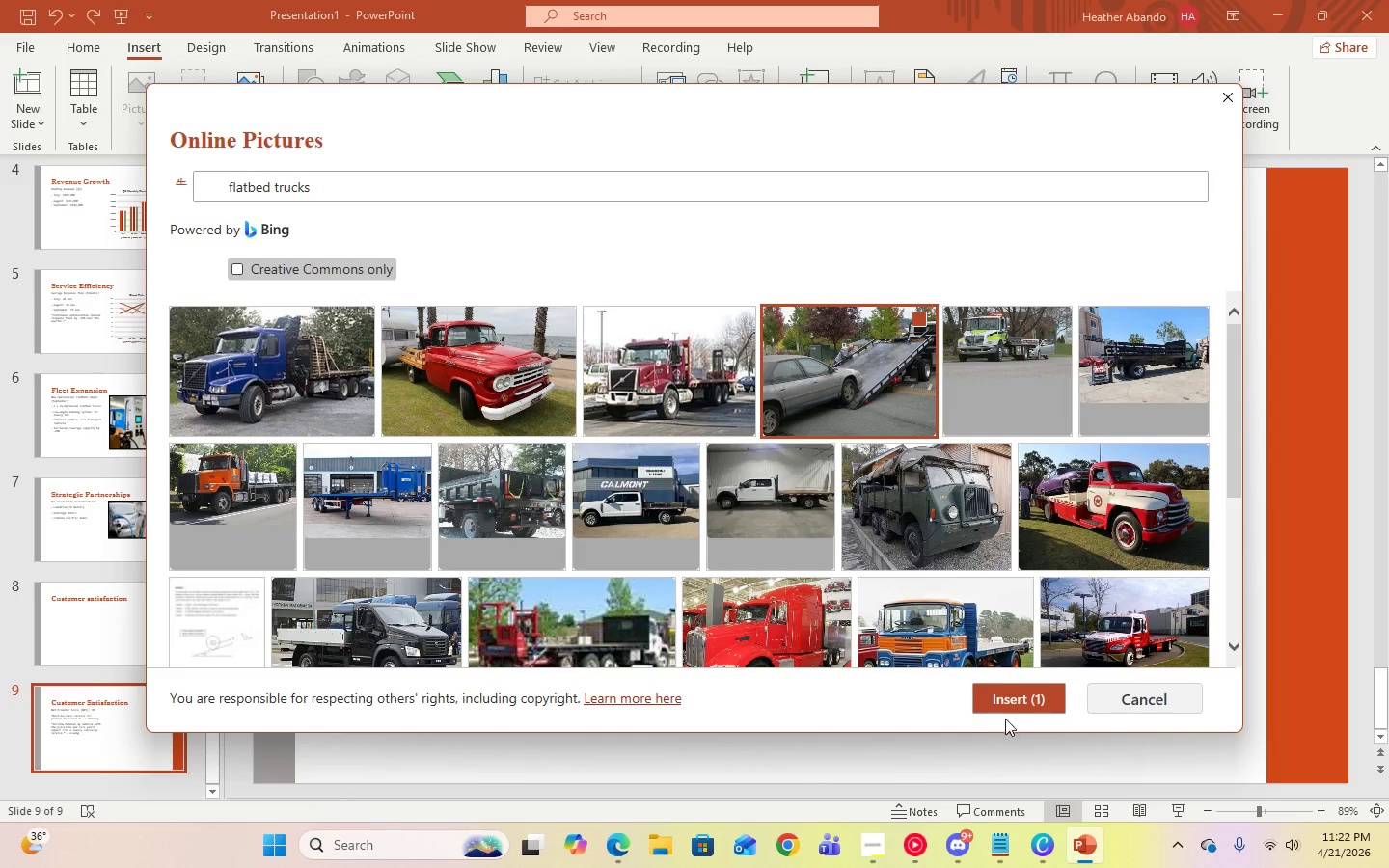 
left_click([1007, 707])
 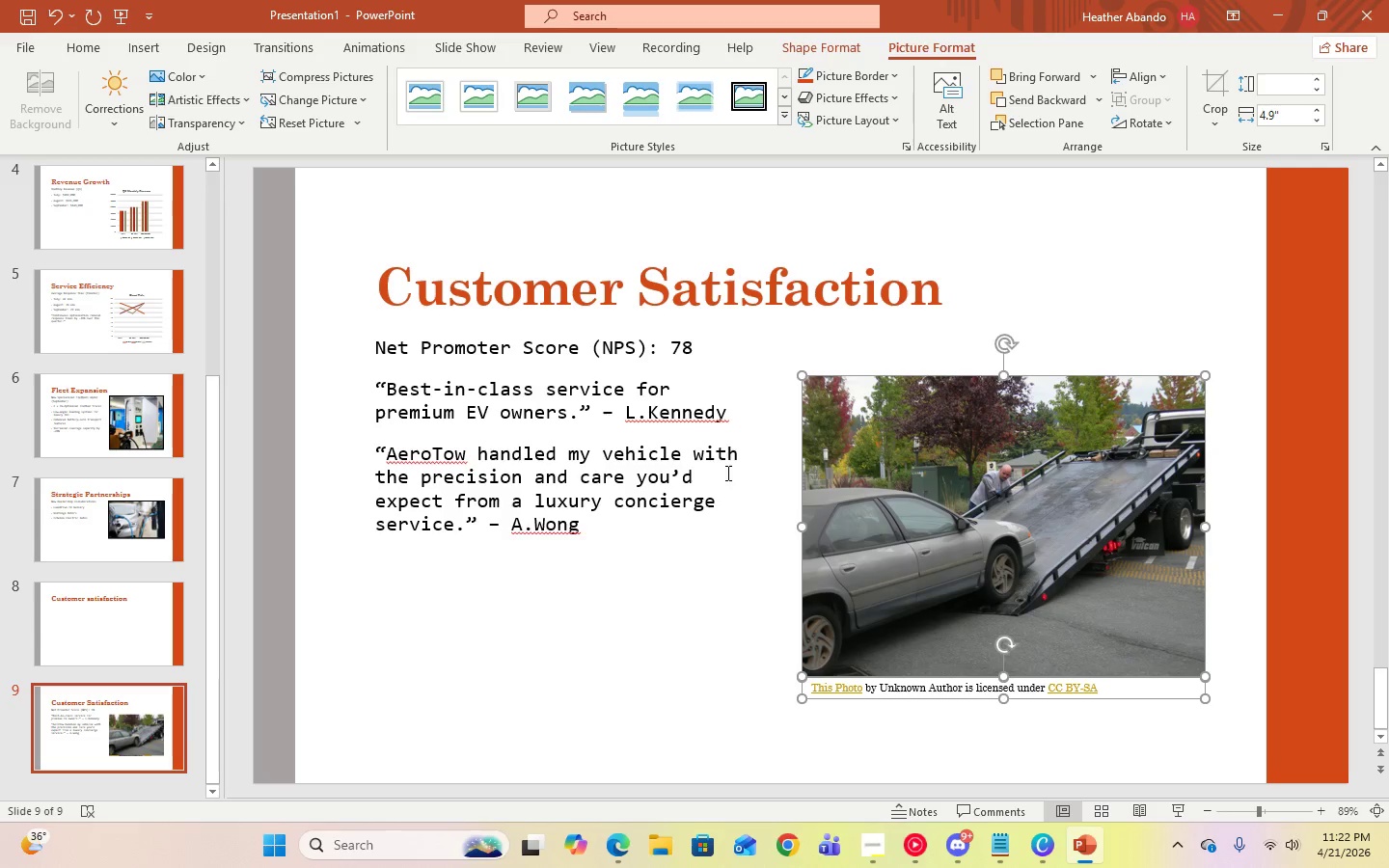 
left_click([58, 21])
 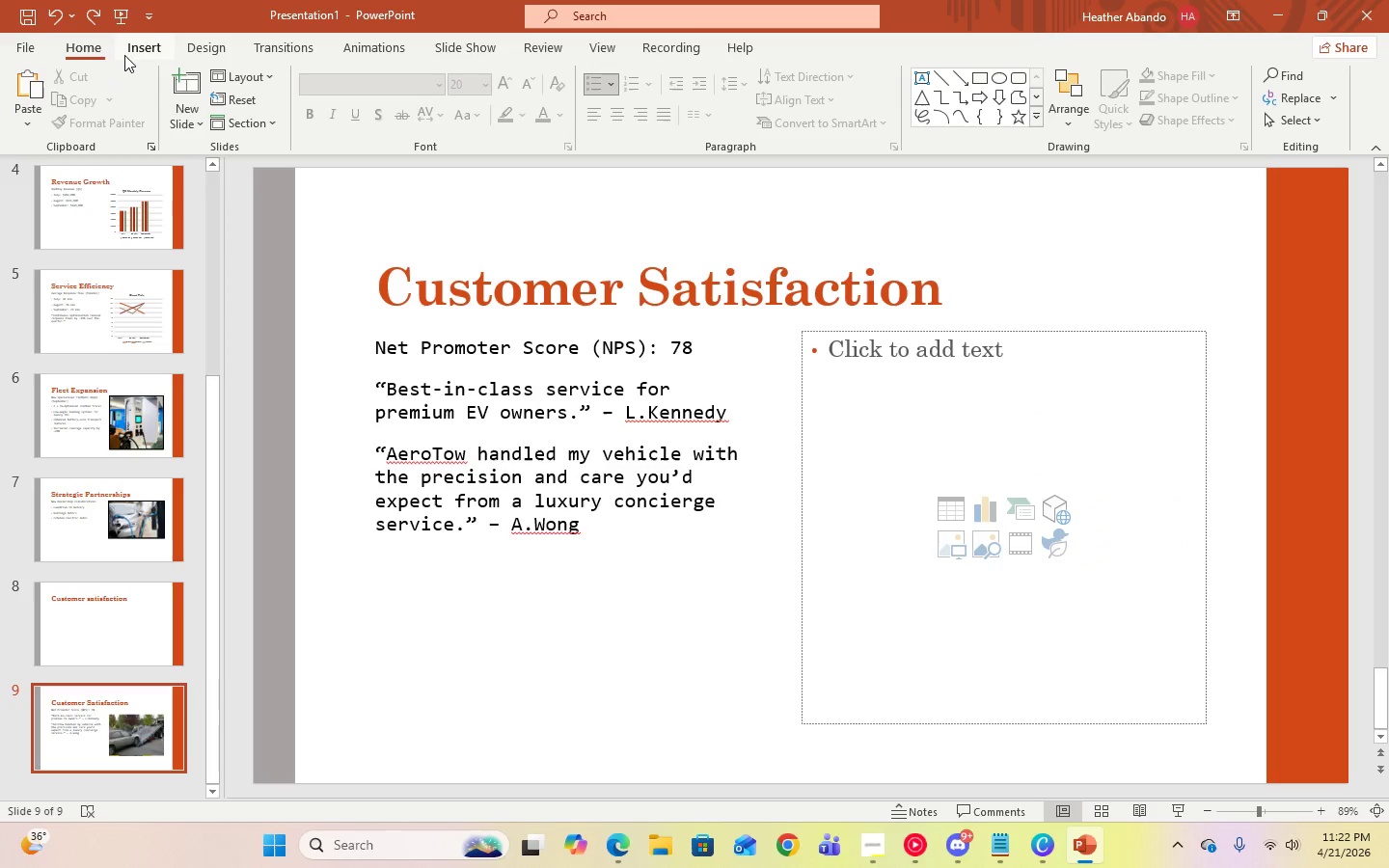 
left_click([128, 50])
 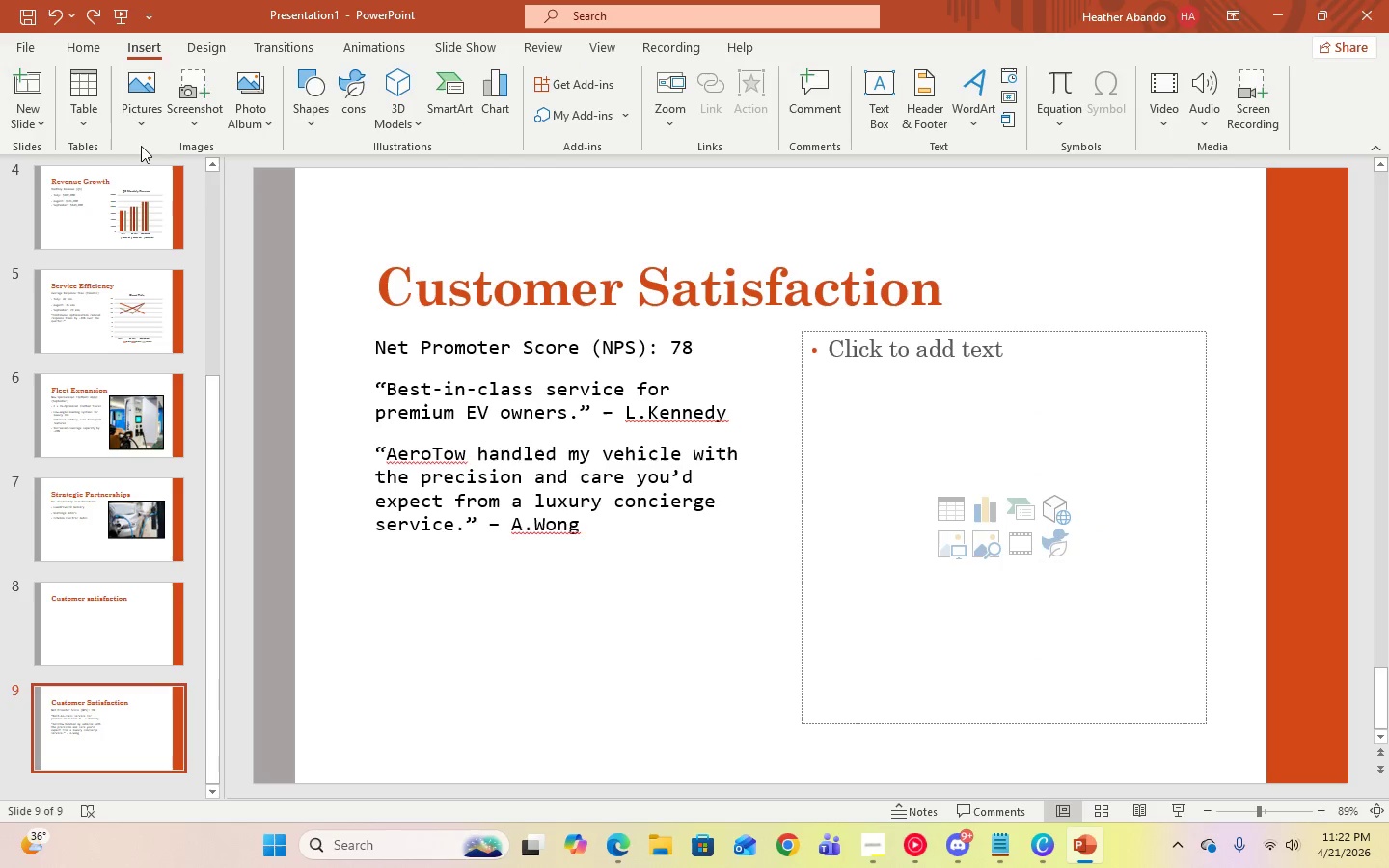 
left_click([139, 124])
 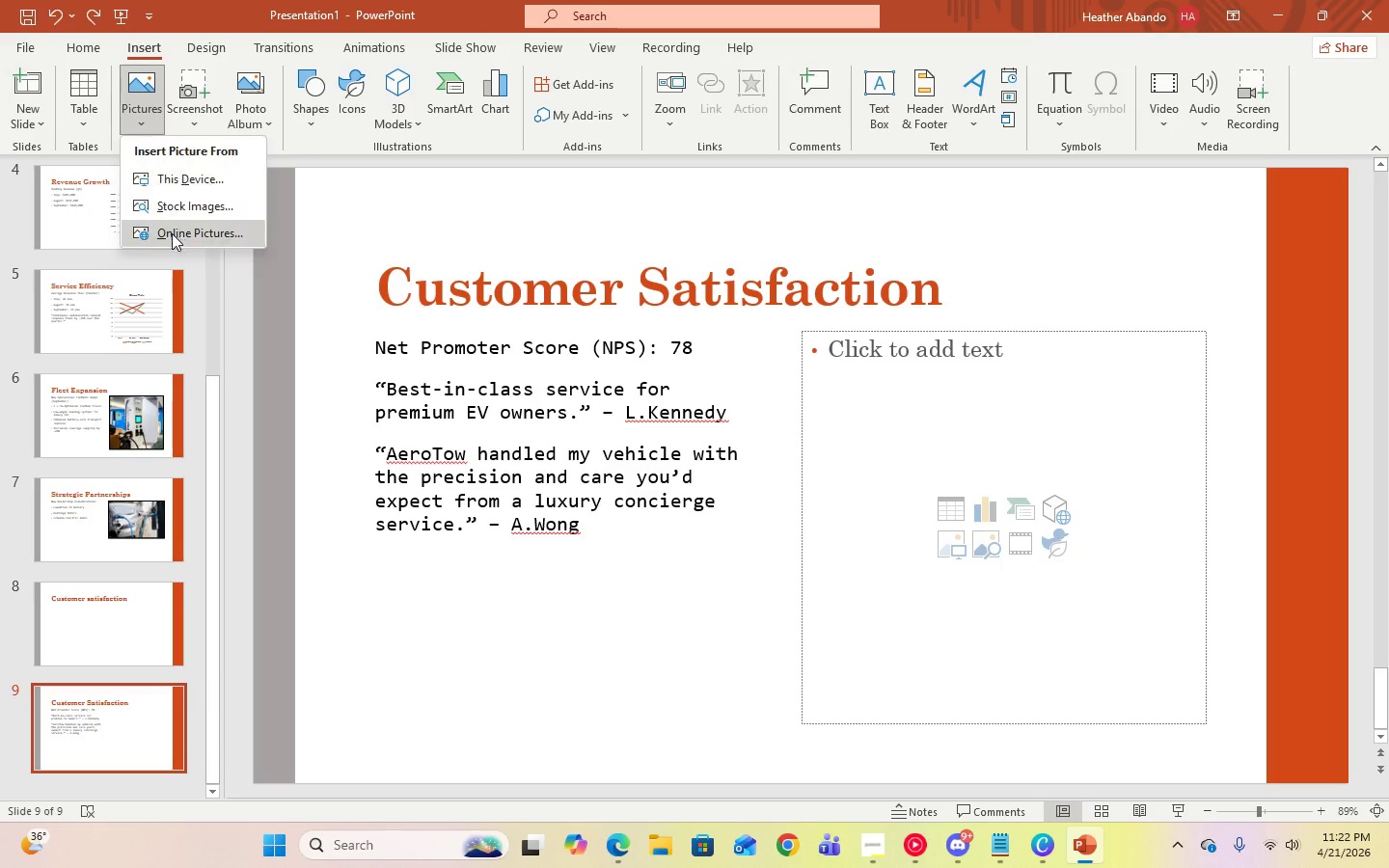 
left_click([173, 234])
 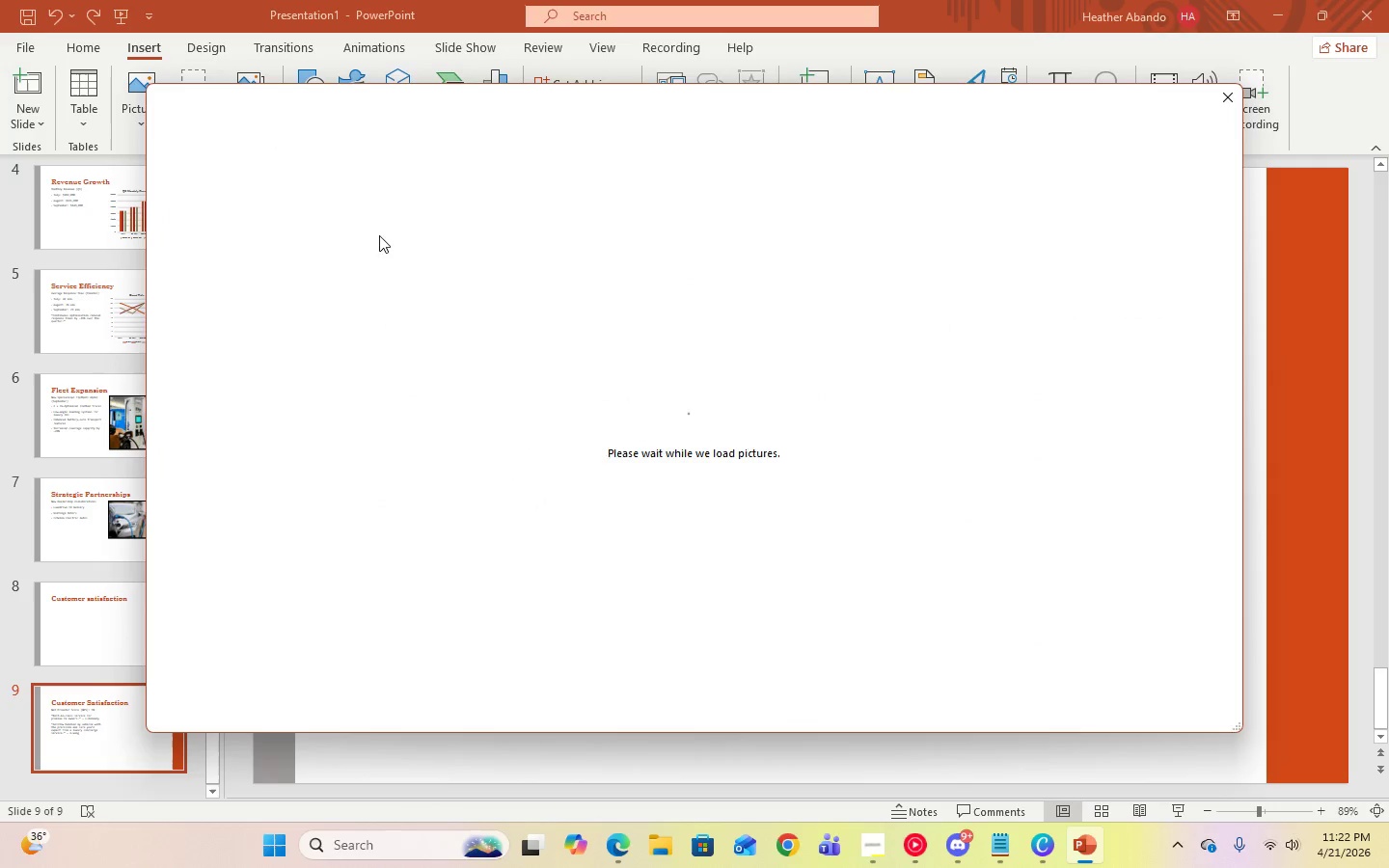 
mouse_move([457, 191])
 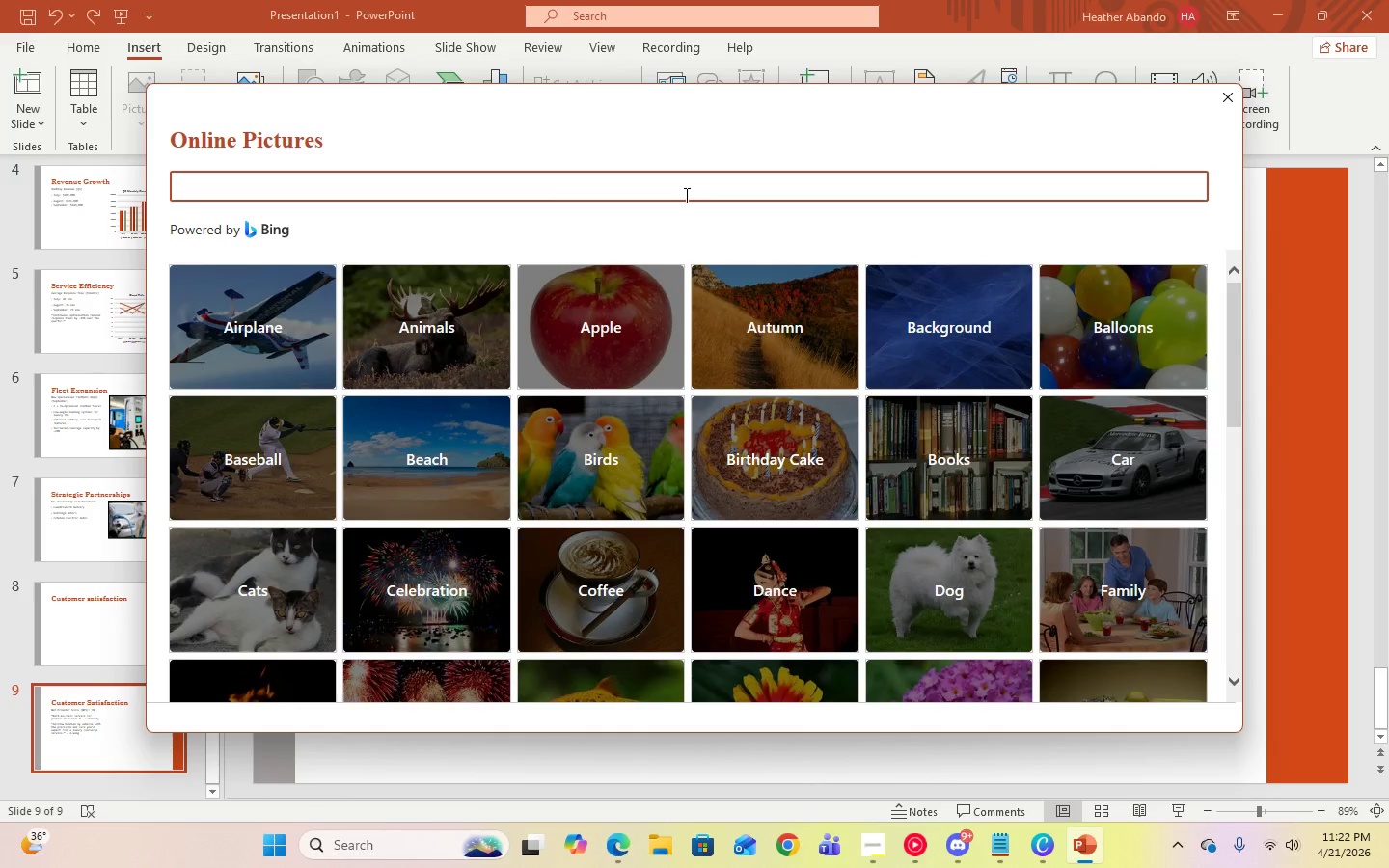 
type(flatbed trucks)
 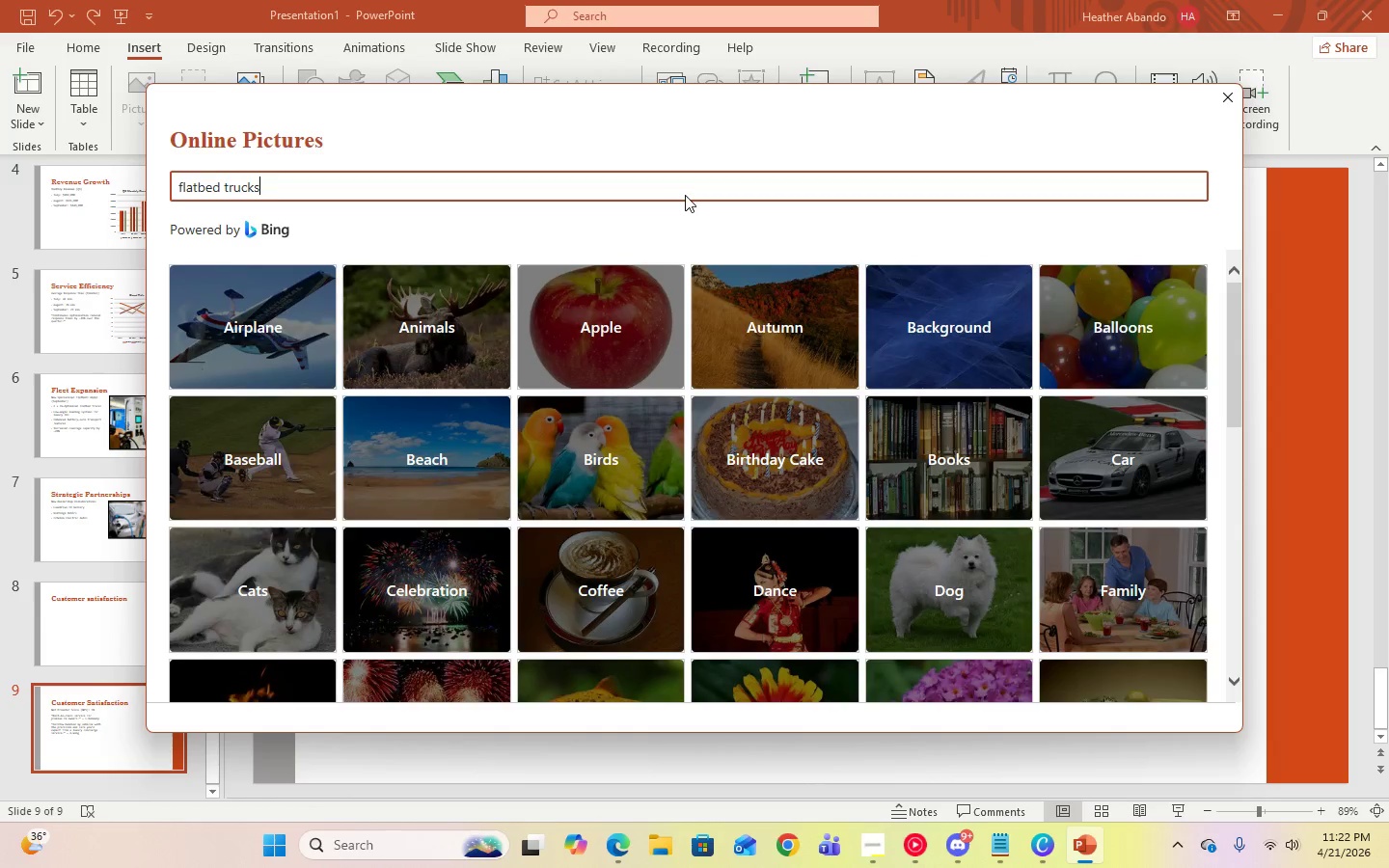 
key(Enter)
 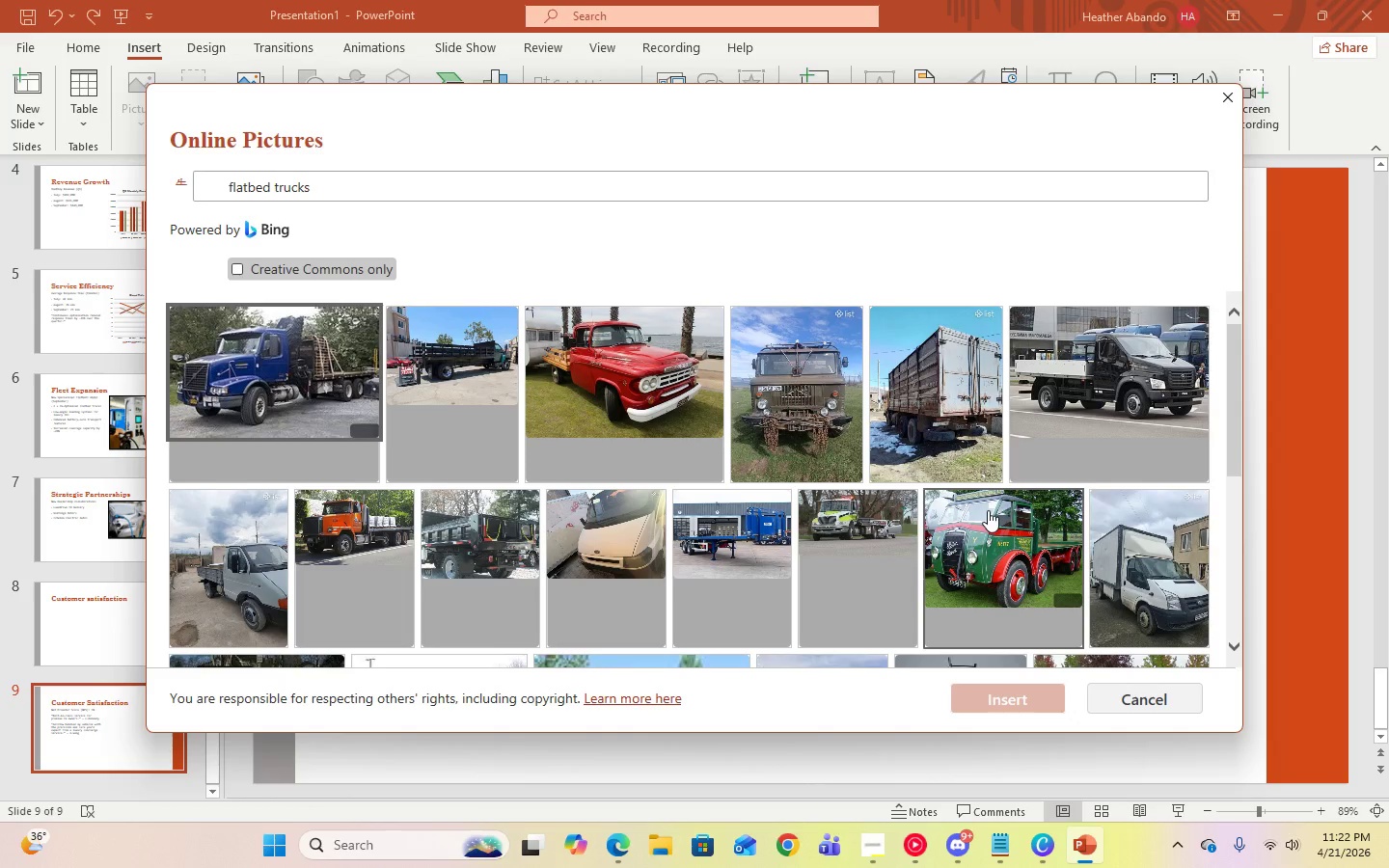 
wait(6.25)
 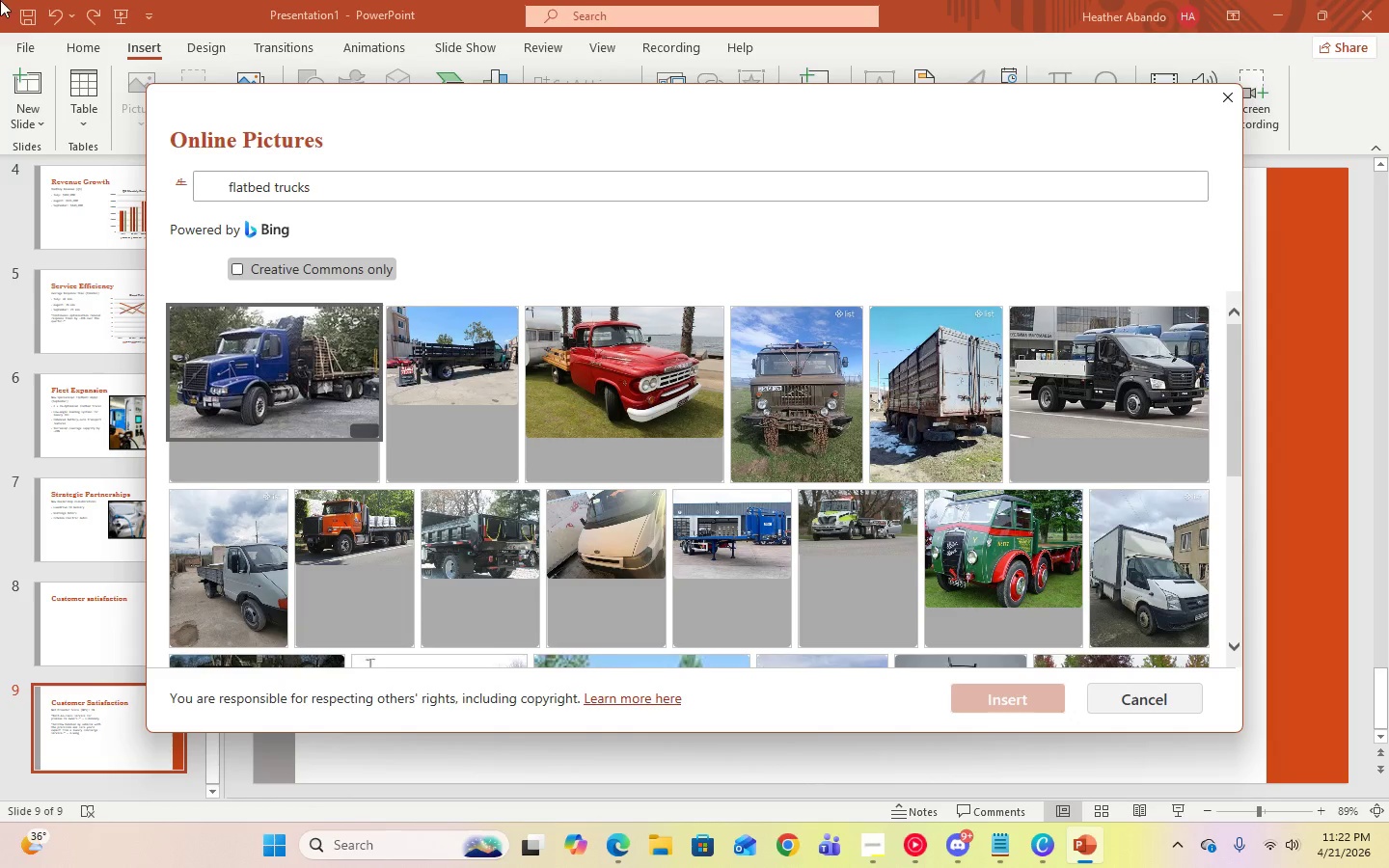 
scroll: coordinate [770, 564], scroll_direction: down, amount: 13.0
 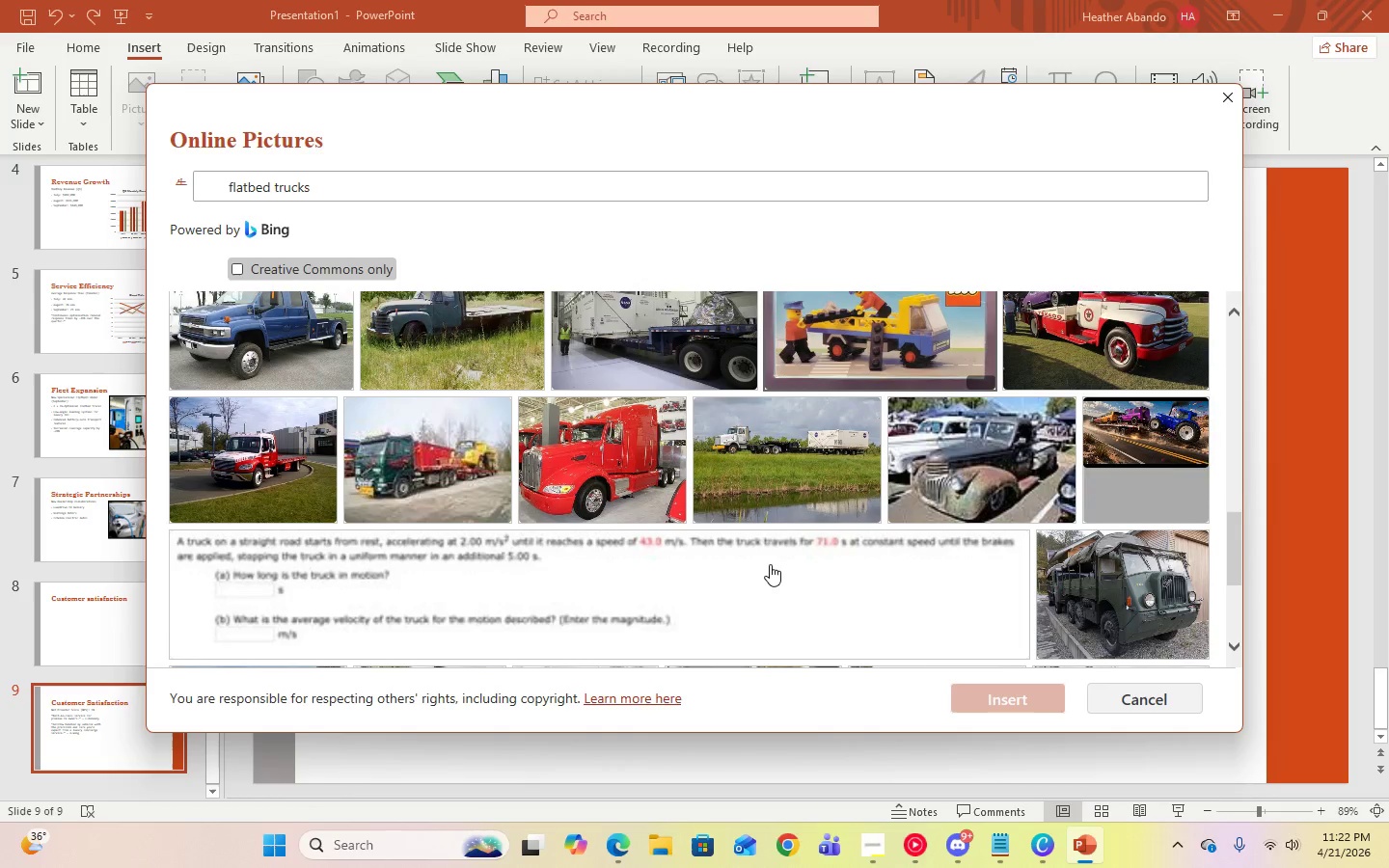 
scroll: coordinate [1068, 538], scroll_direction: down, amount: 4.0
 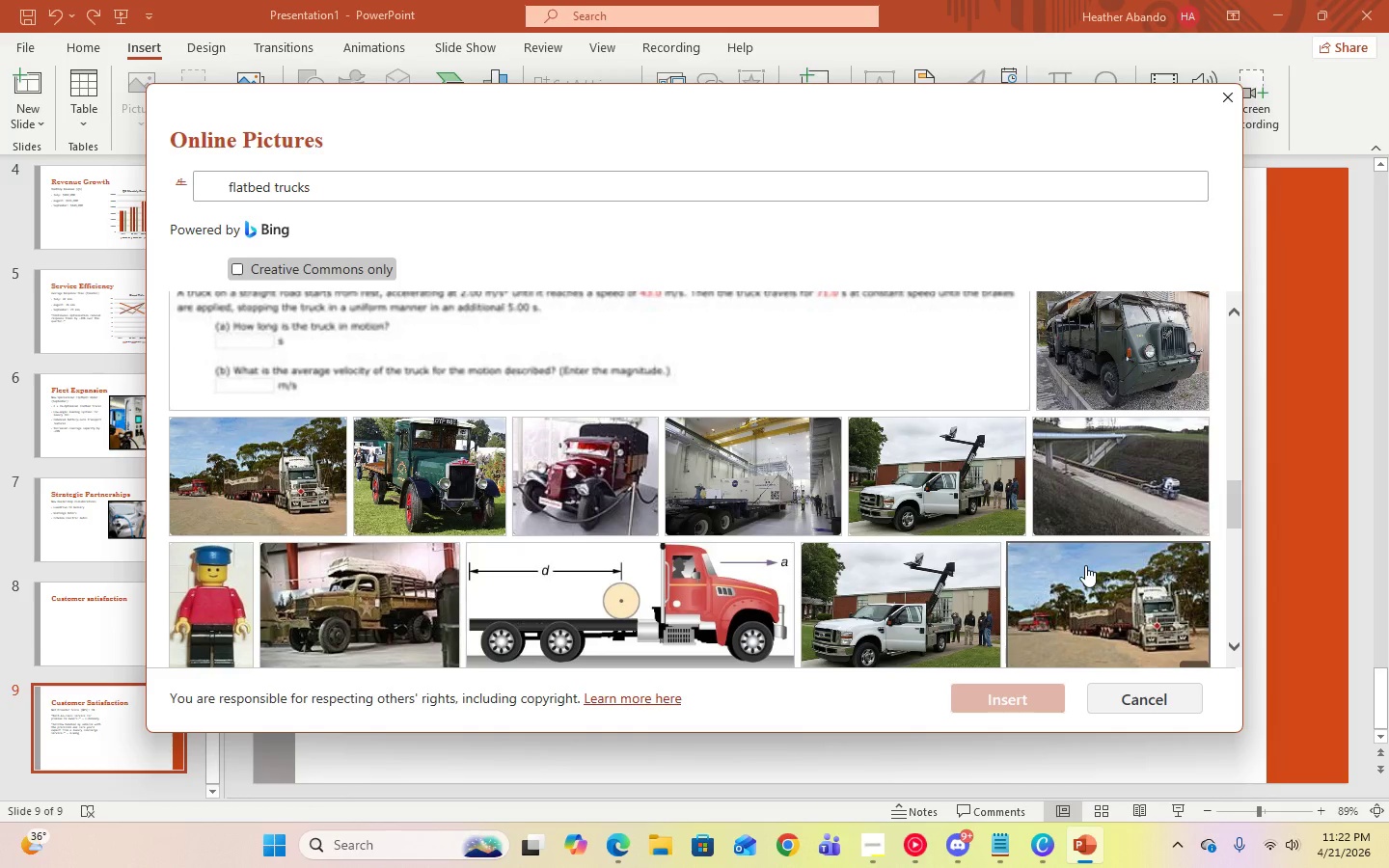 
left_click([197, 488])
 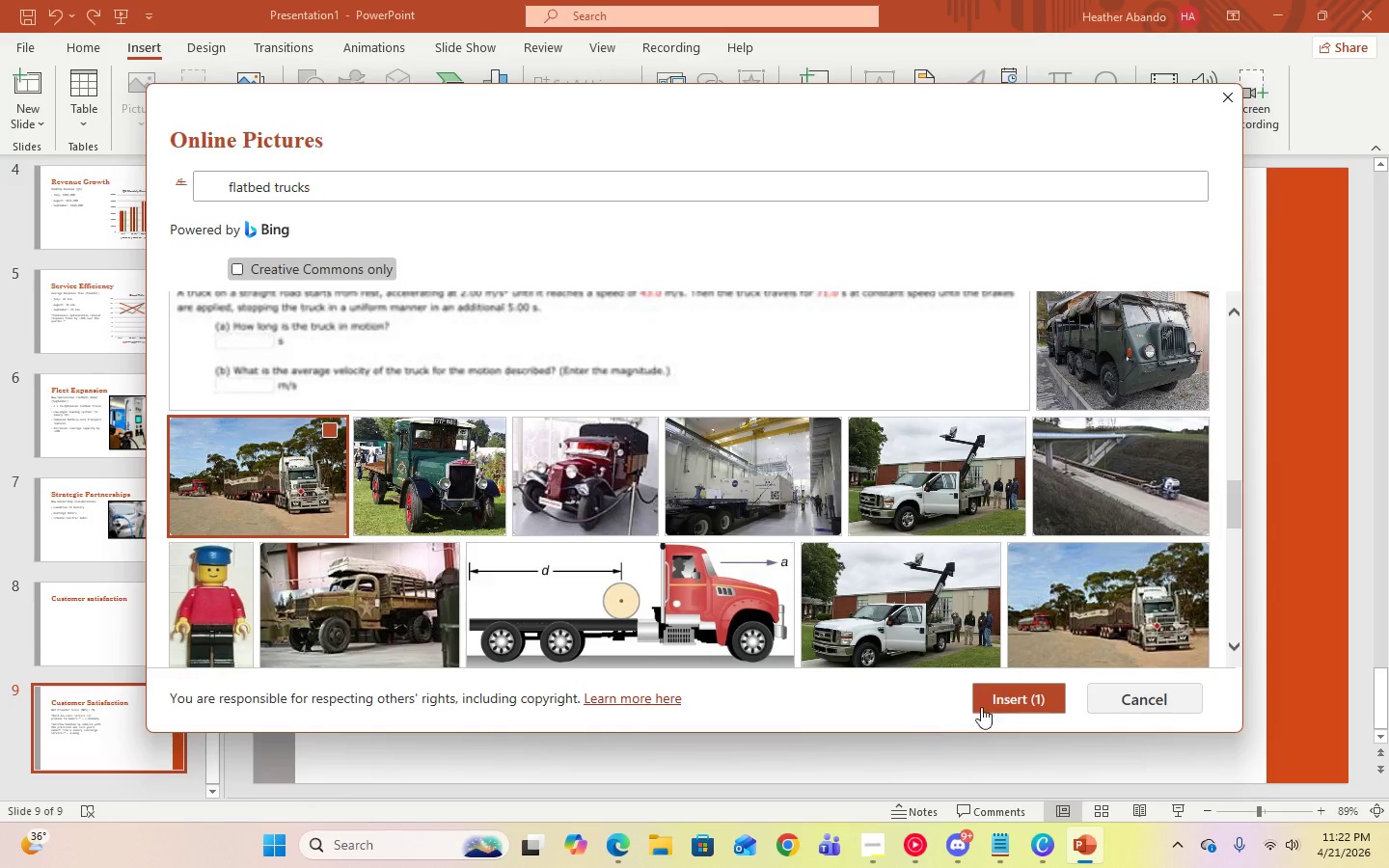 
left_click([1021, 703])
 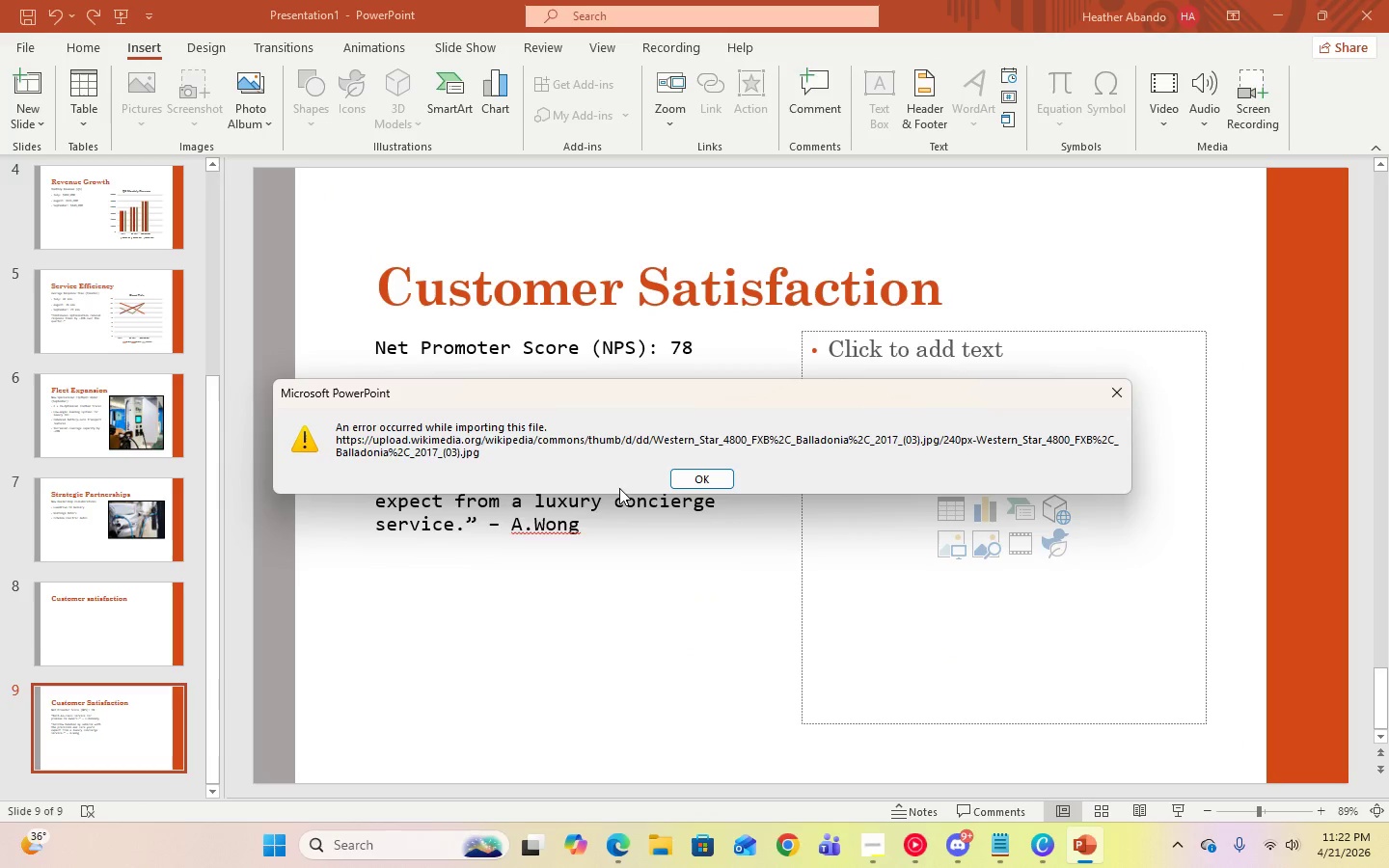 
left_click([675, 476])
 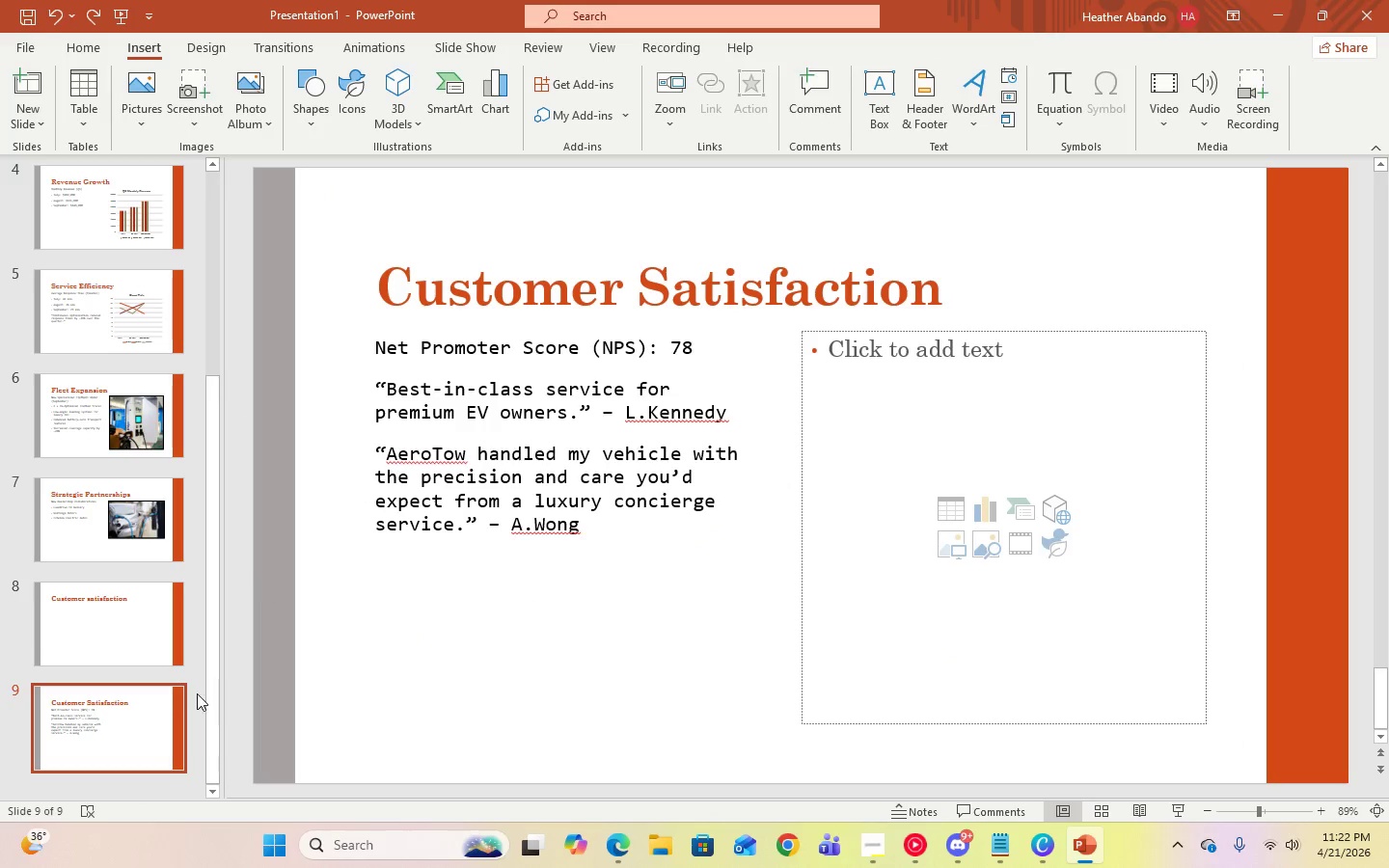 
left_click([154, 637])
 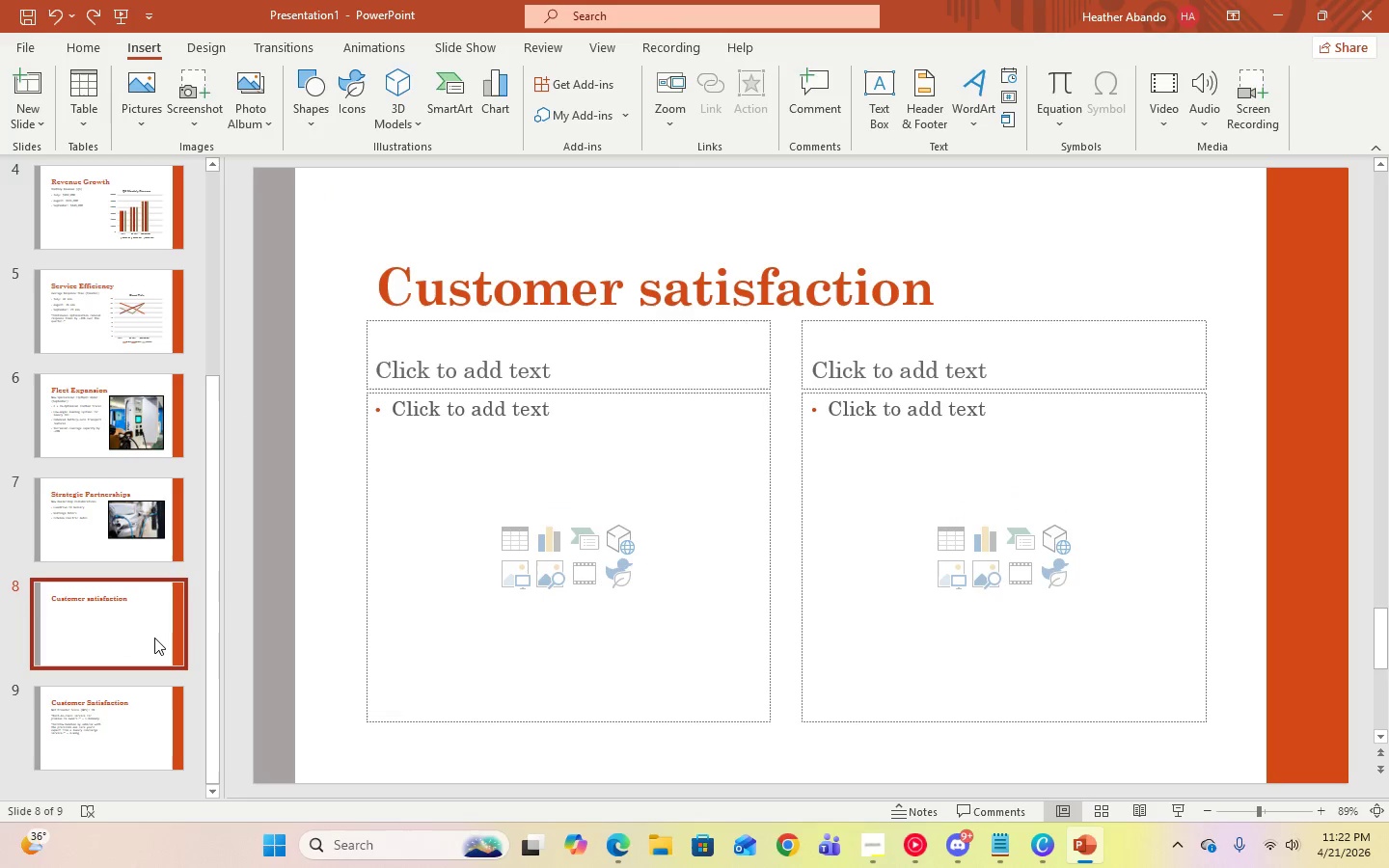 
left_click_drag(start_coordinate=[154, 637], to_coordinate=[144, 762])
 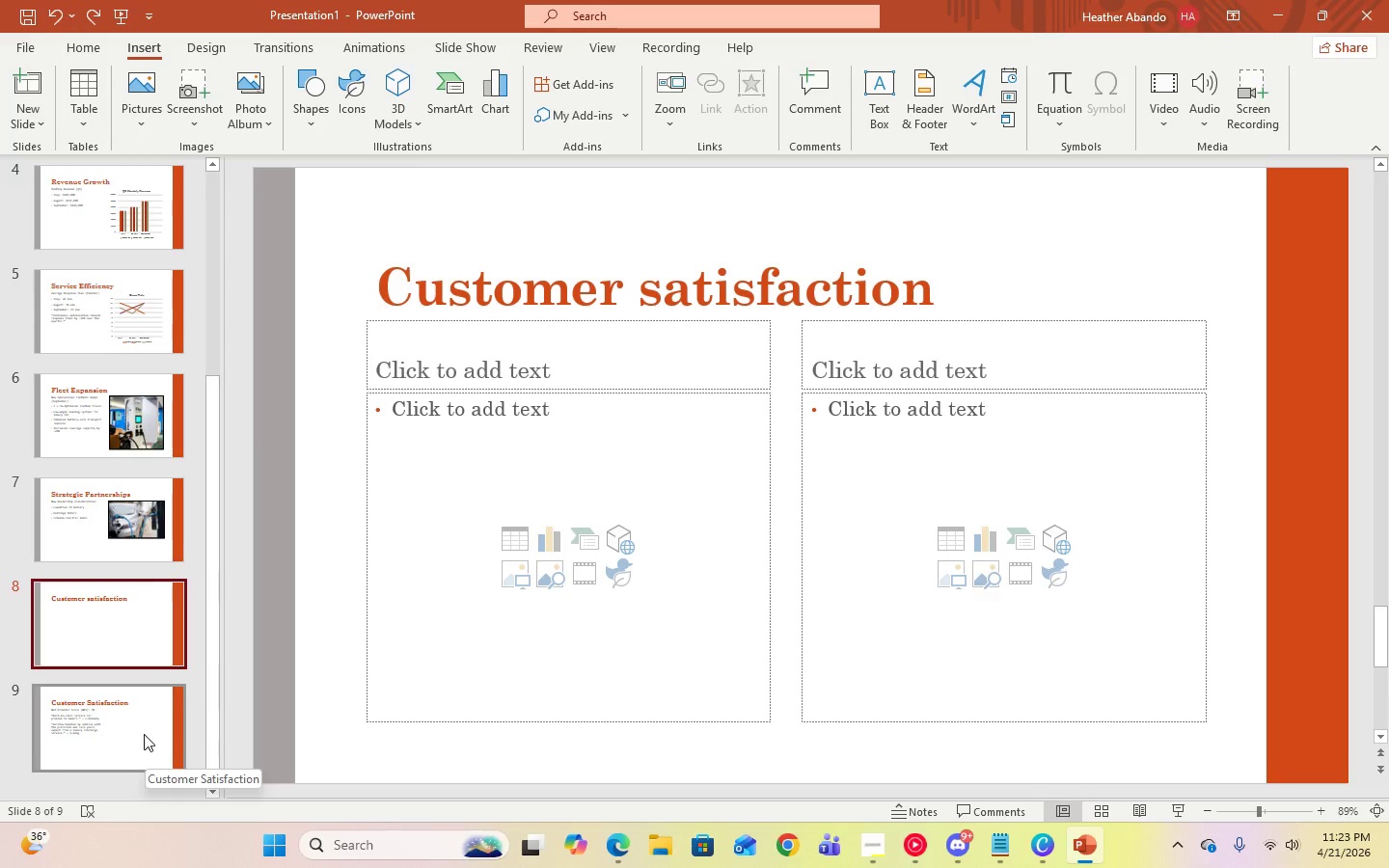 
left_click_drag(start_coordinate=[144, 734], to_coordinate=[143, 604])
 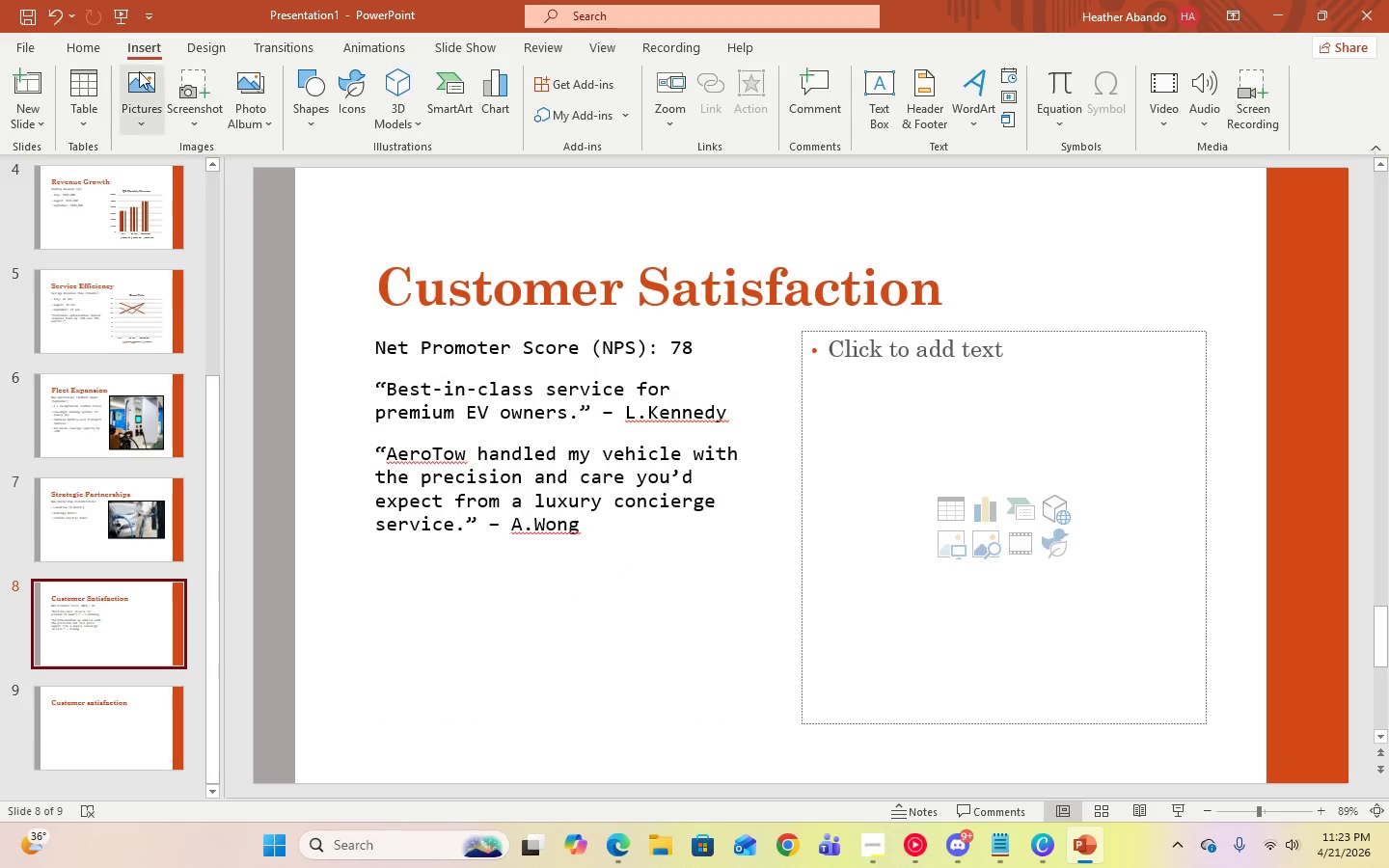 
left_click([142, 112])
 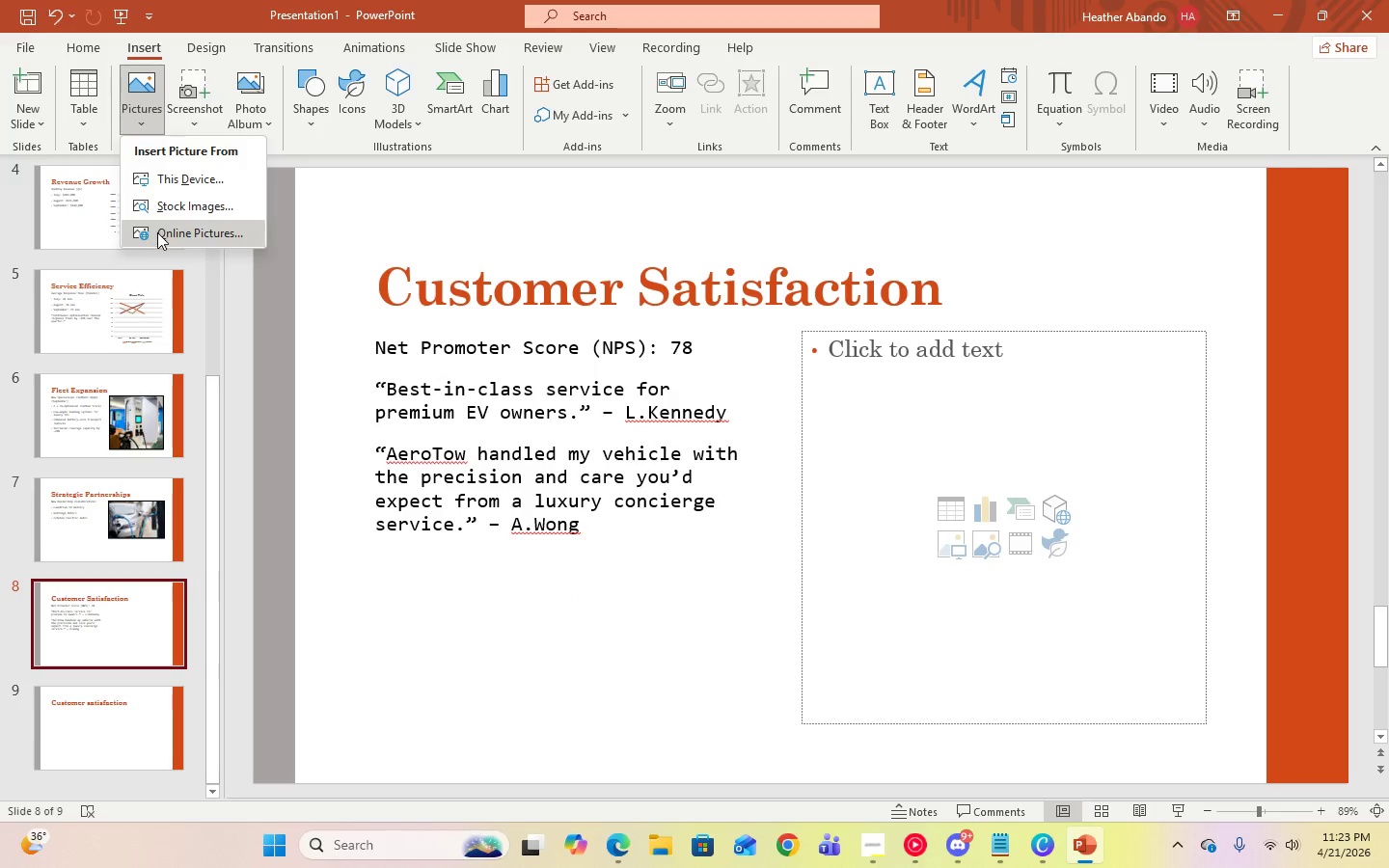 
left_click([157, 232])
 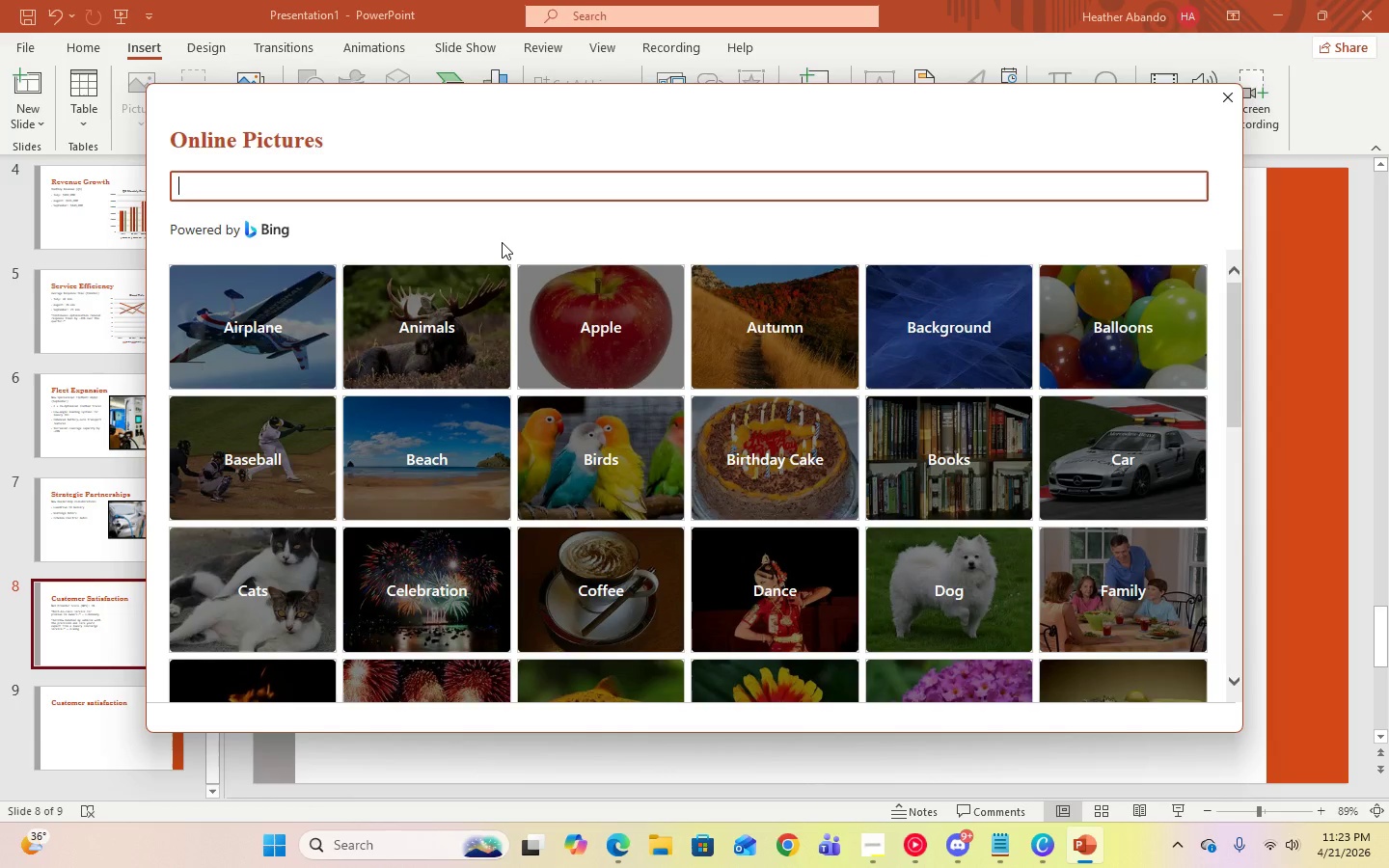 
type(flatbed trucks)
 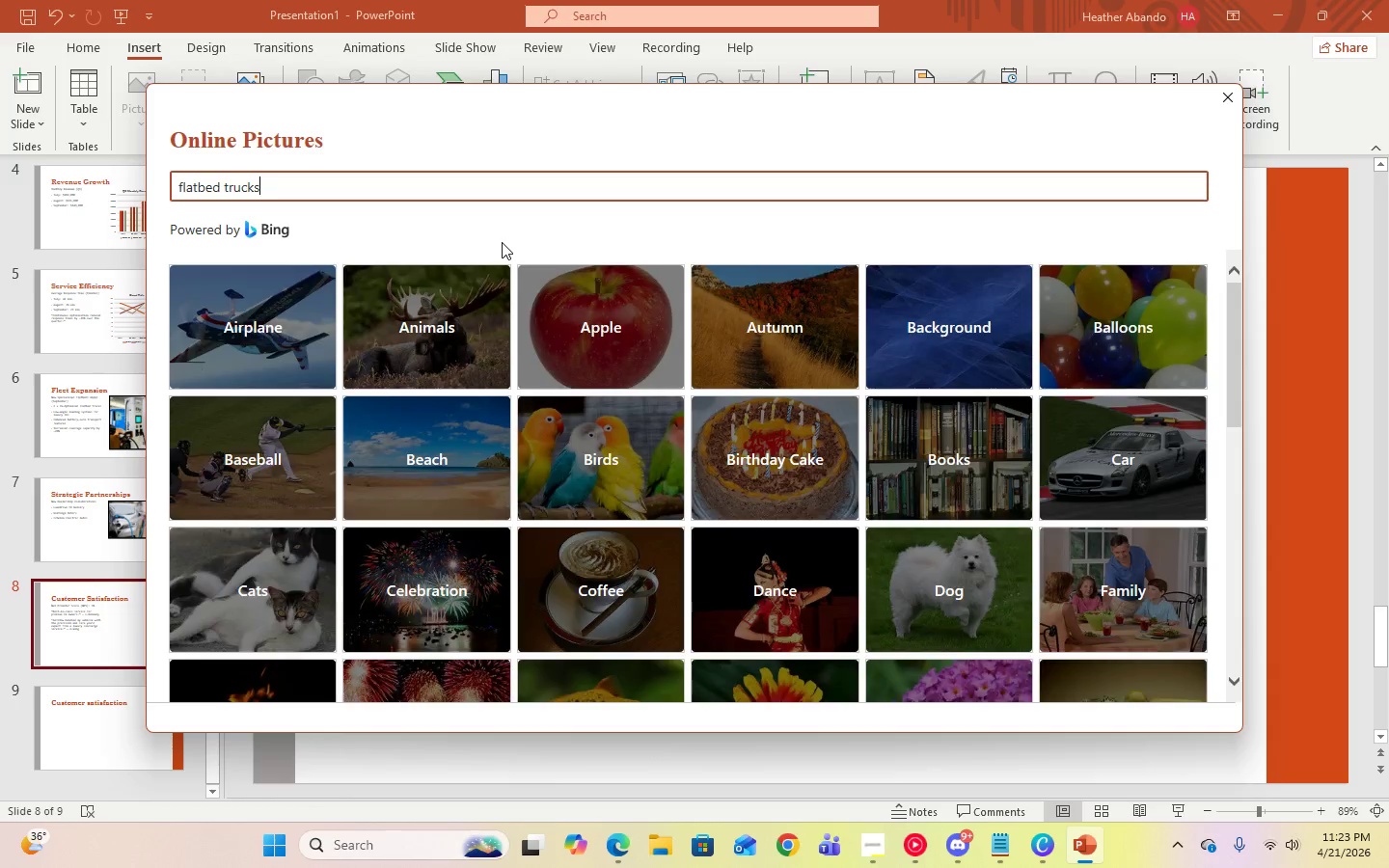 
key(Enter)
 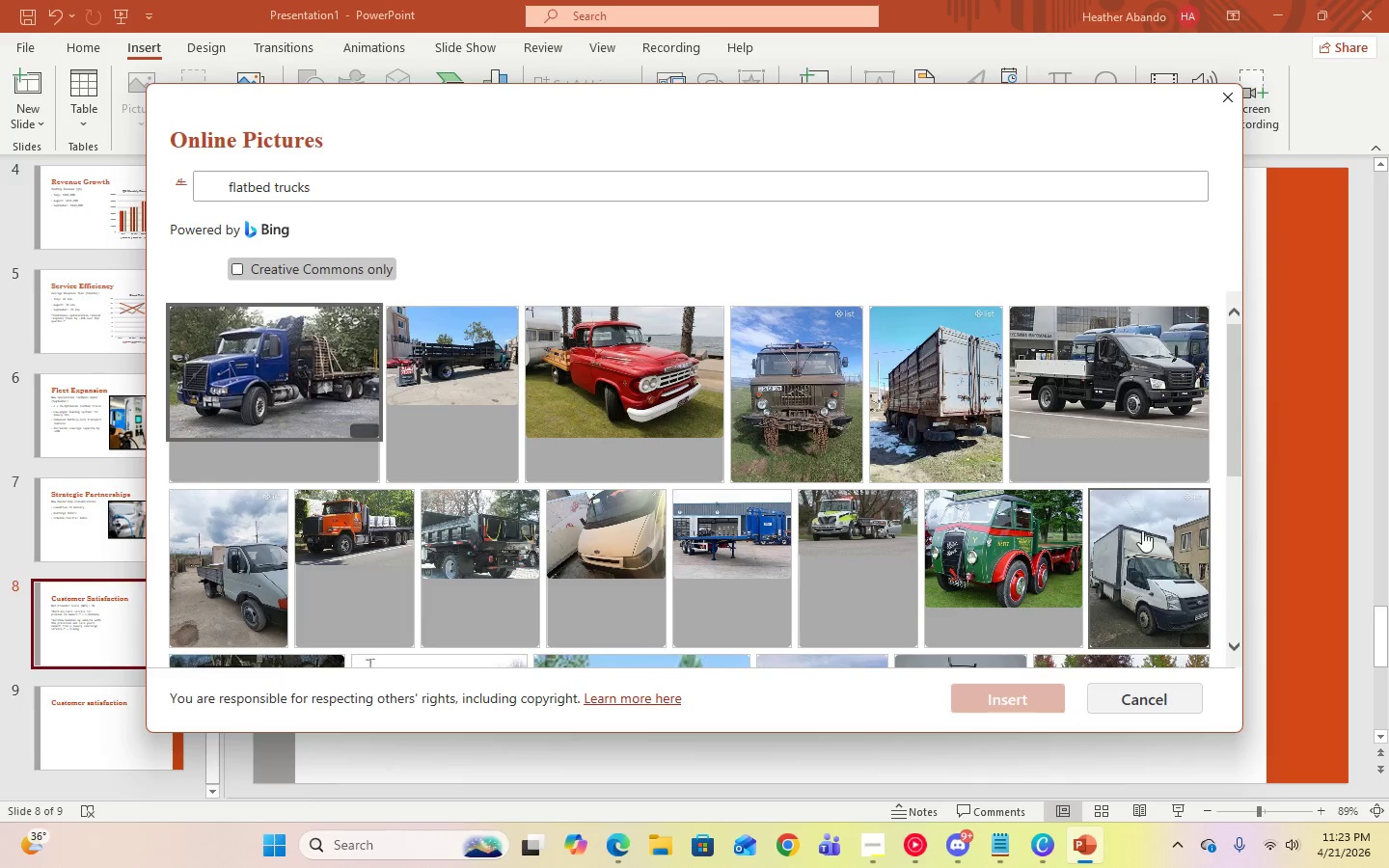 
left_click([1125, 381])
 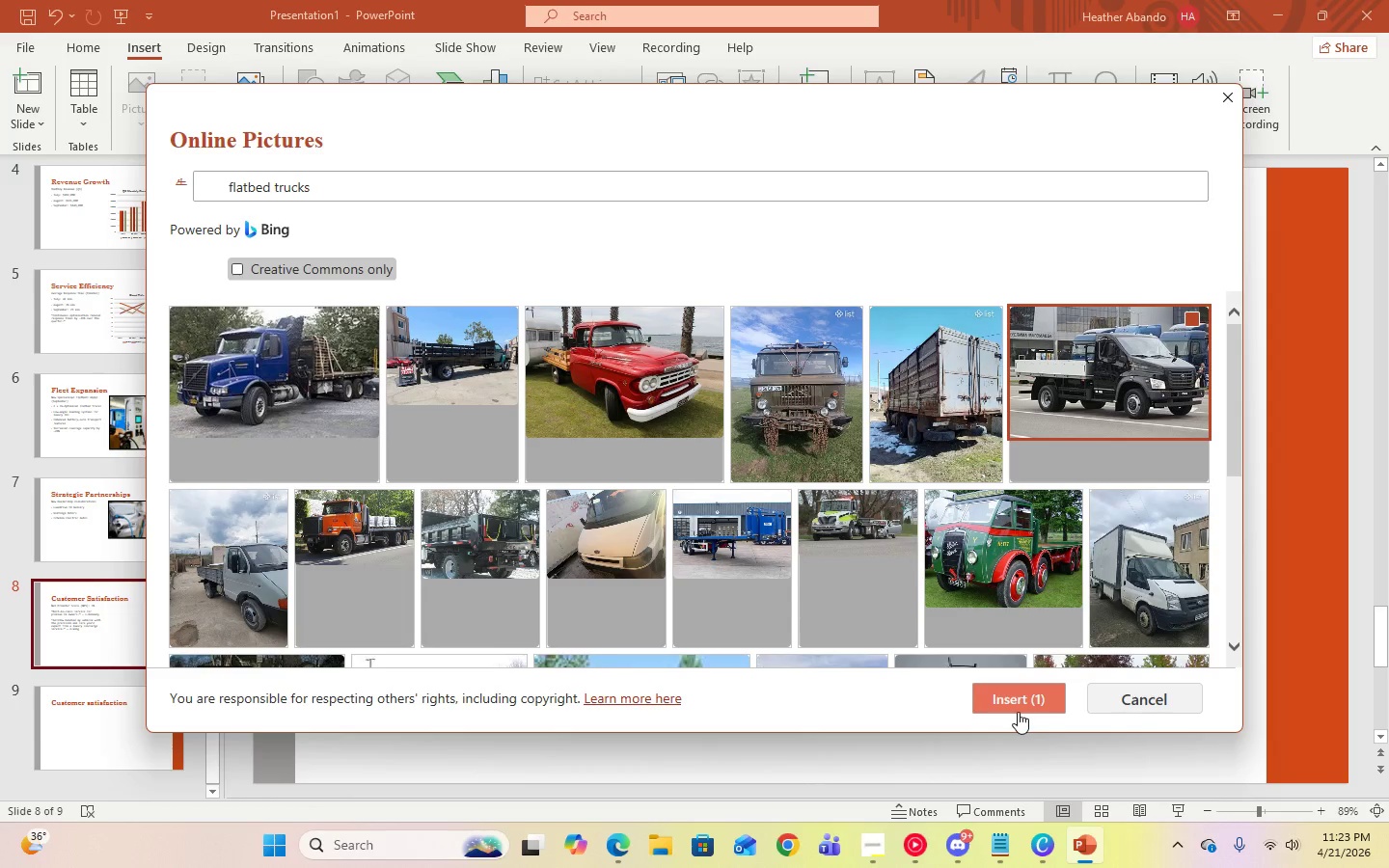 
left_click([1016, 697])
 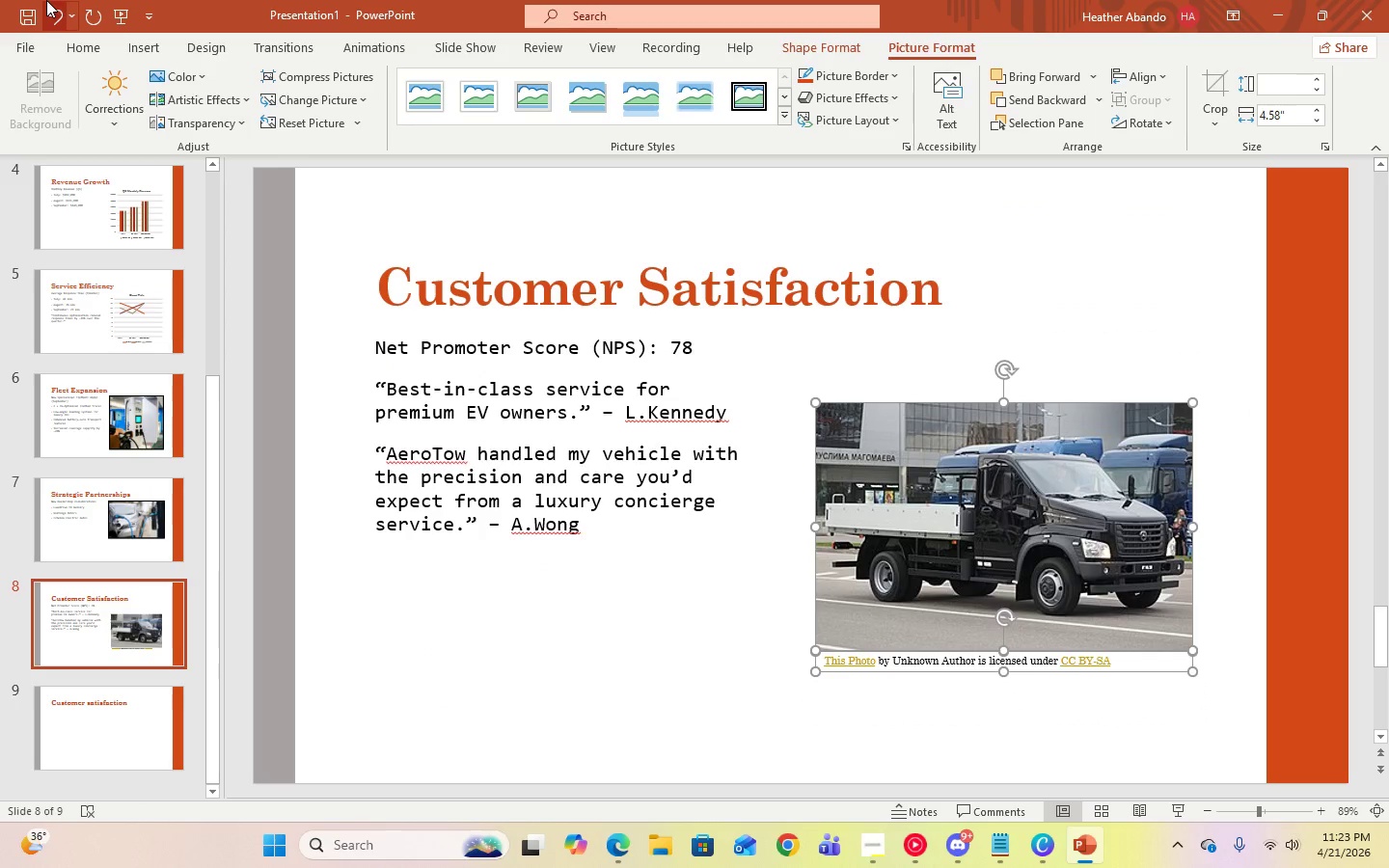 
left_click([57, 26])
 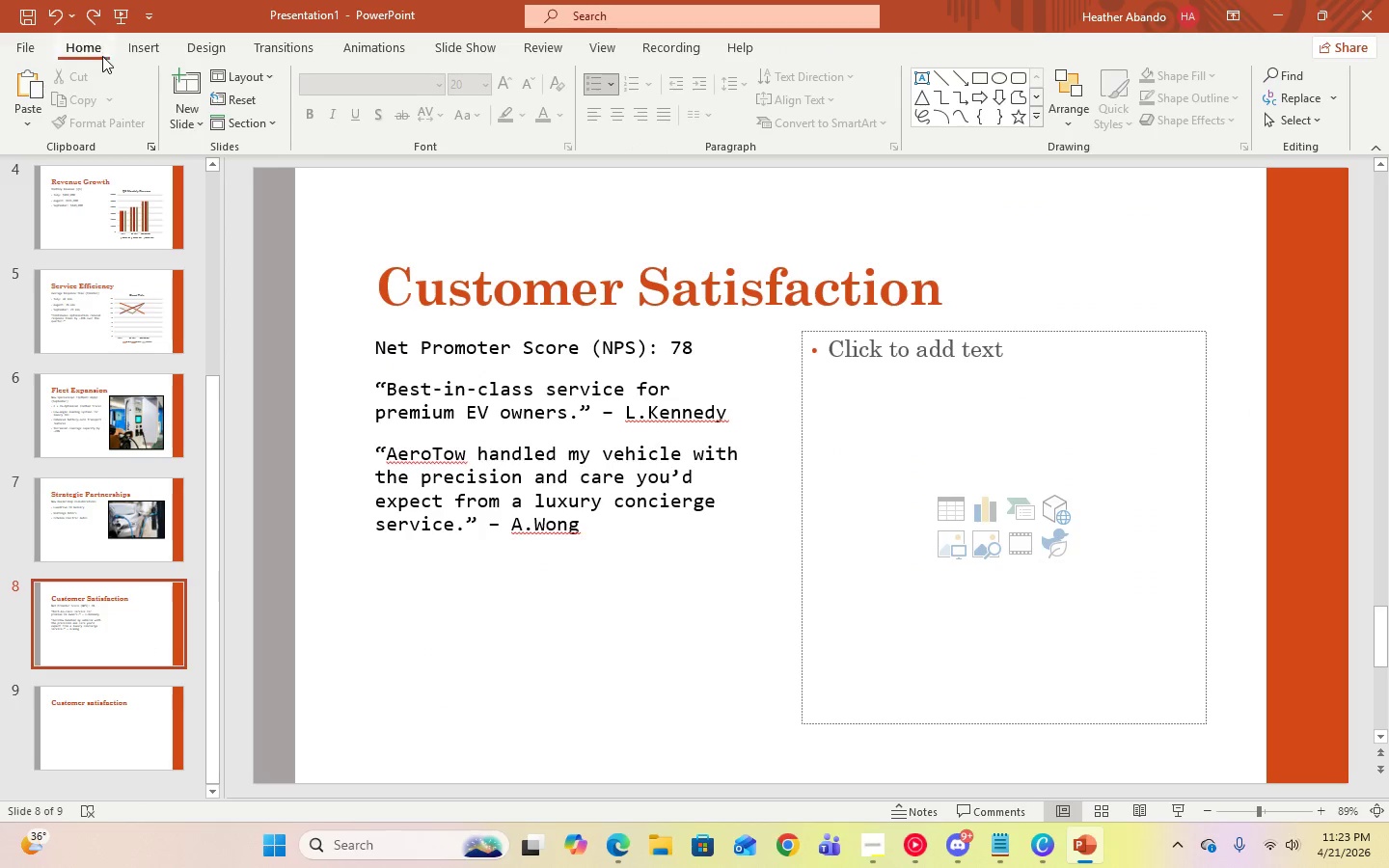 
left_click([122, 57])
 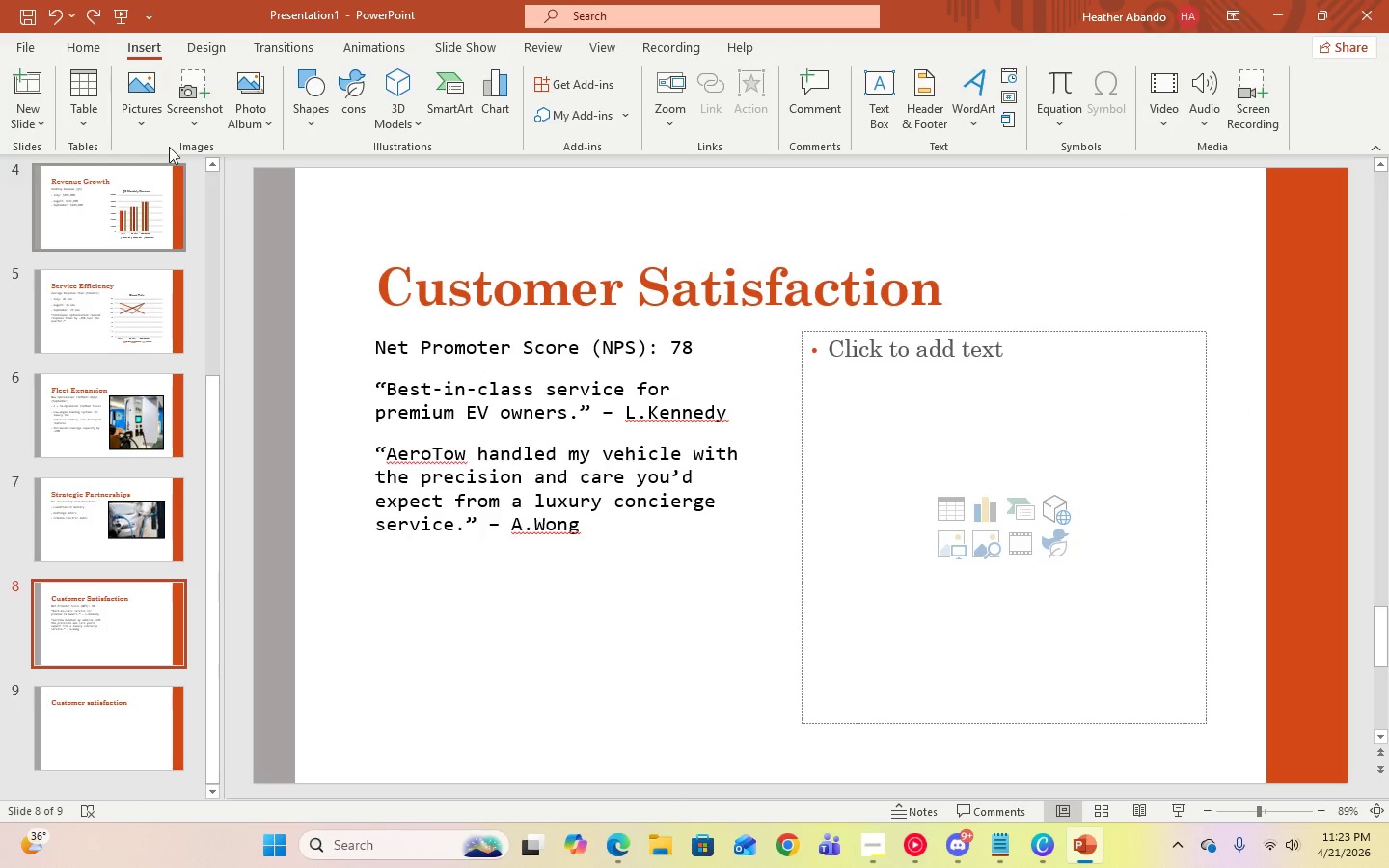 
left_click([156, 126])
 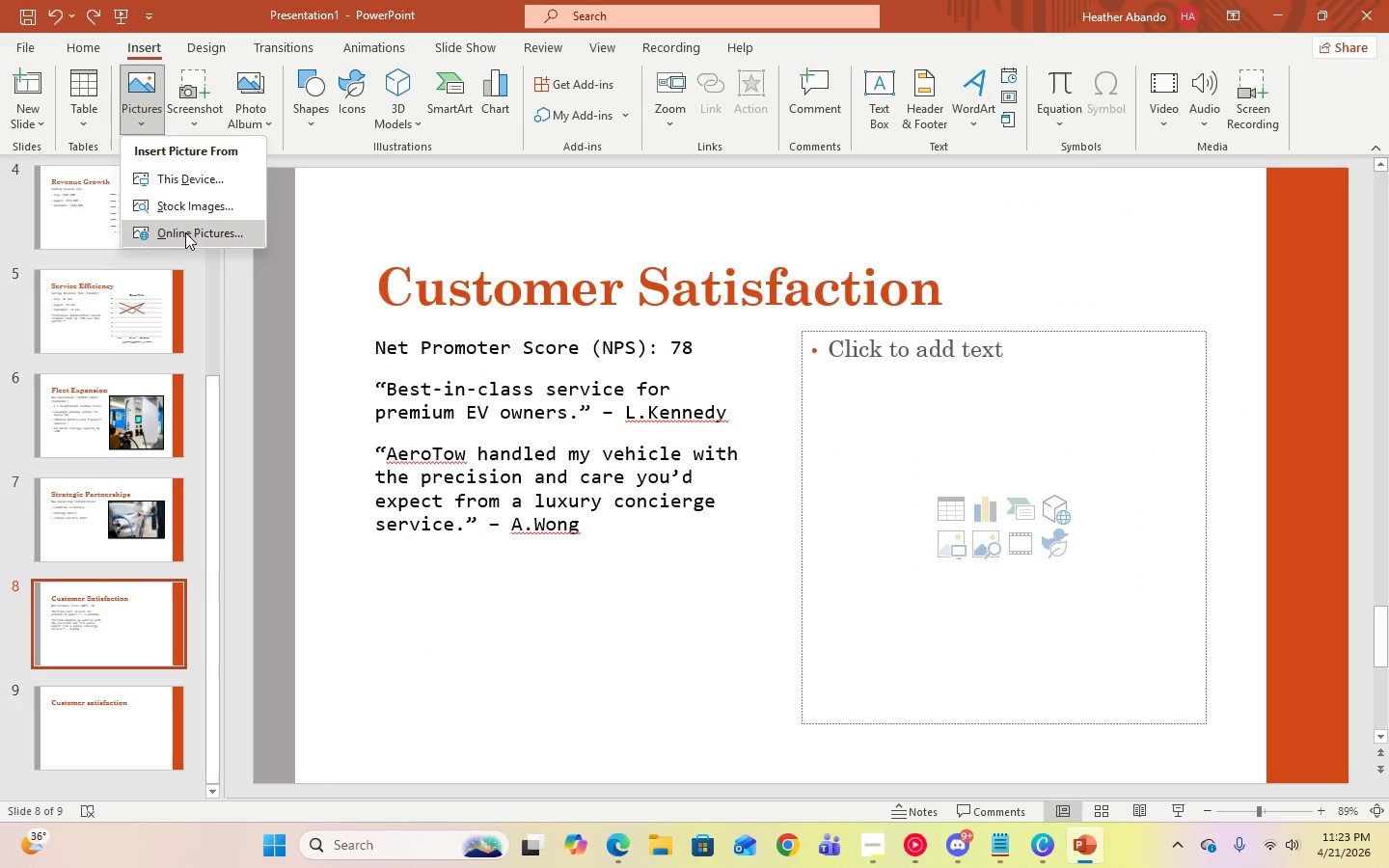 
left_click([186, 234])
 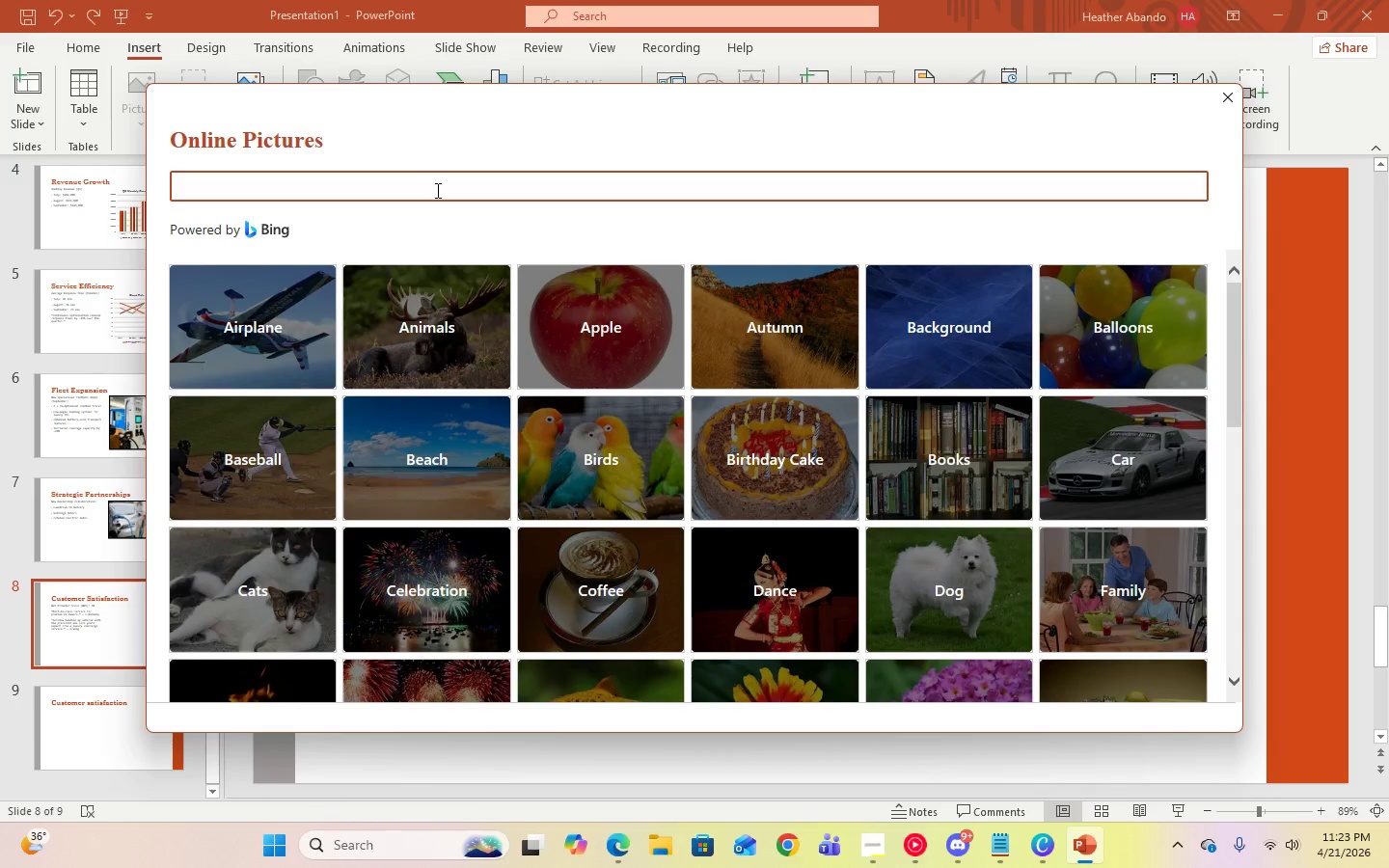 
type(flatbed trucks)
 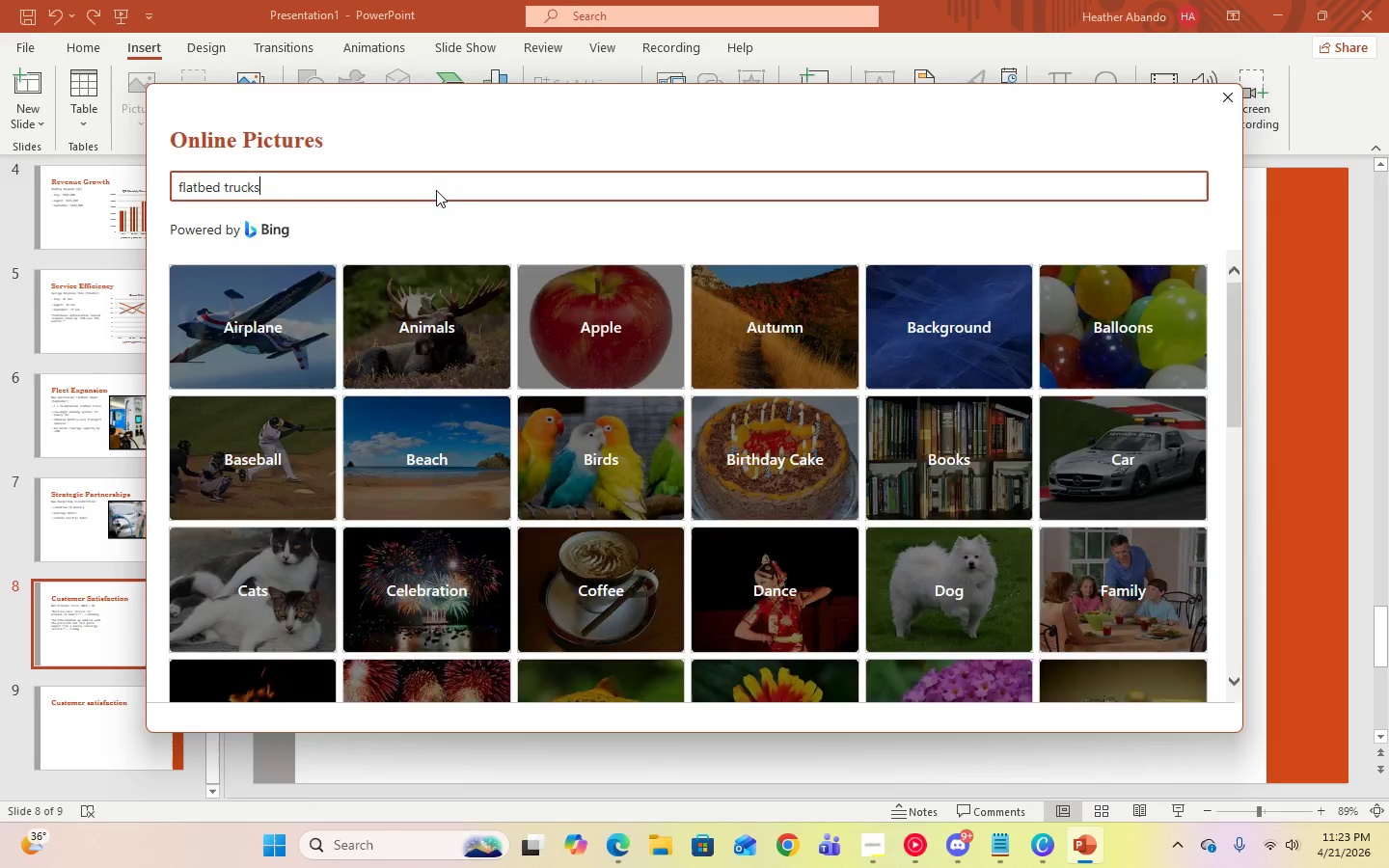 
key(Enter)
 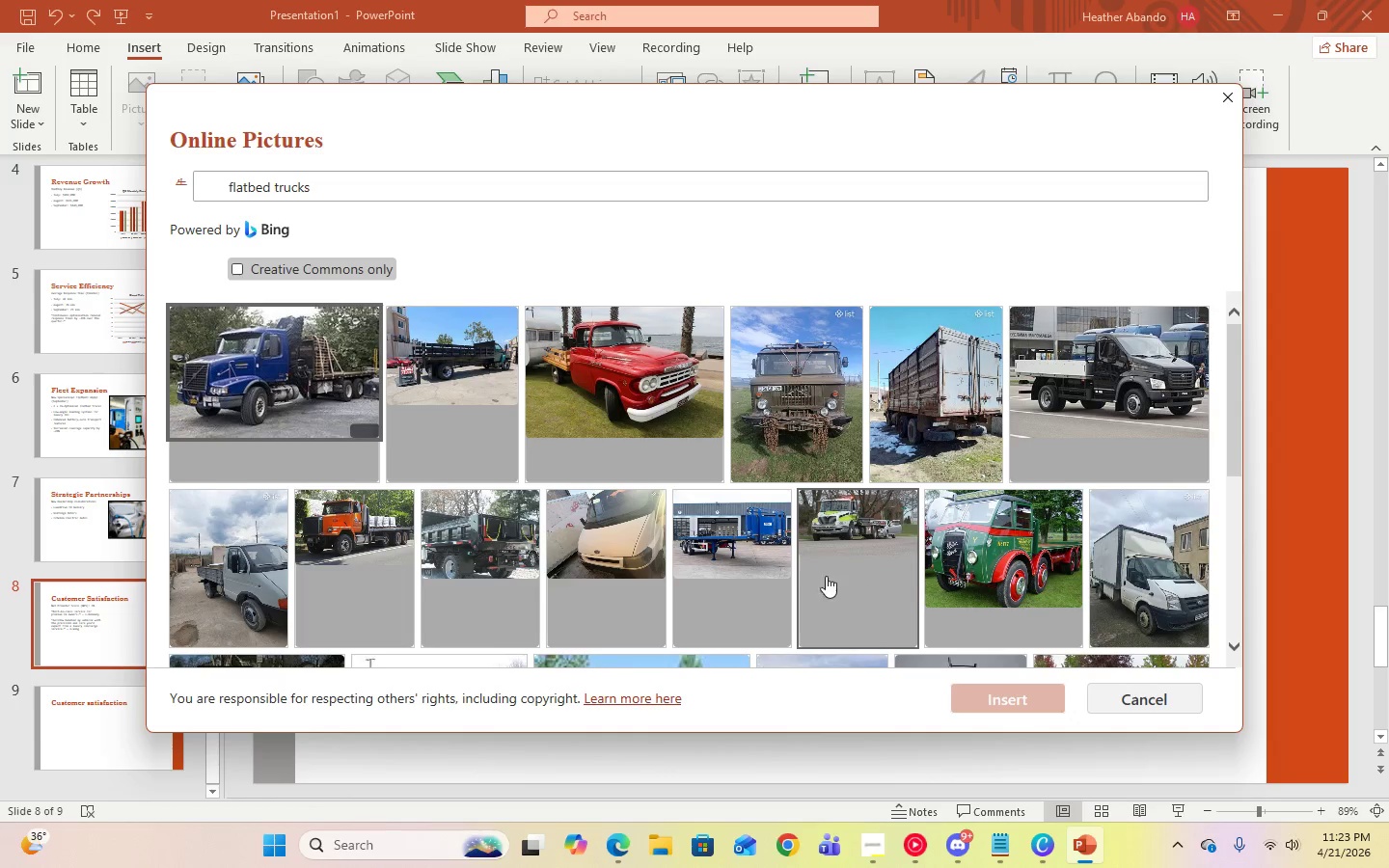 
left_click([311, 385])
 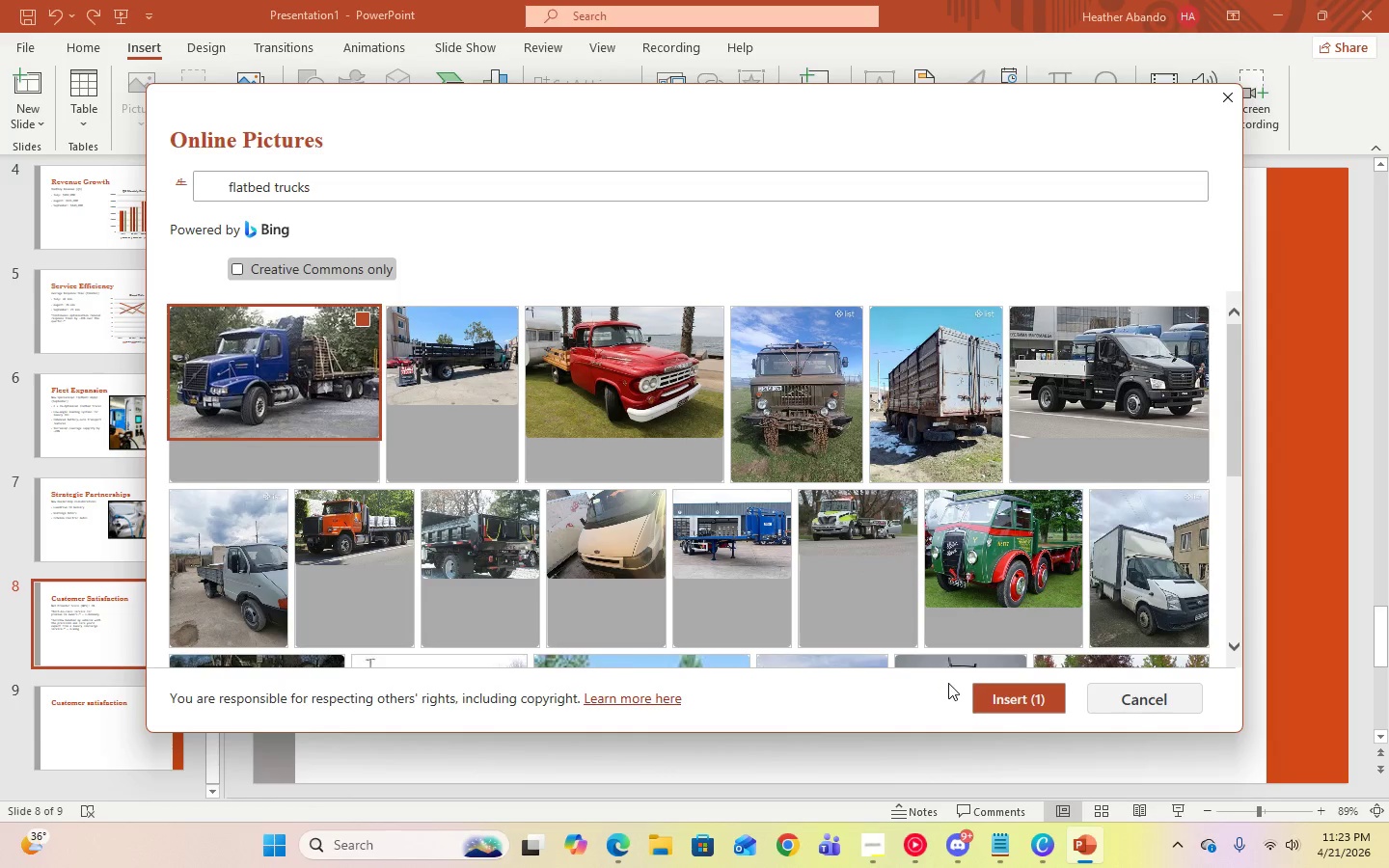 
left_click([1006, 698])
 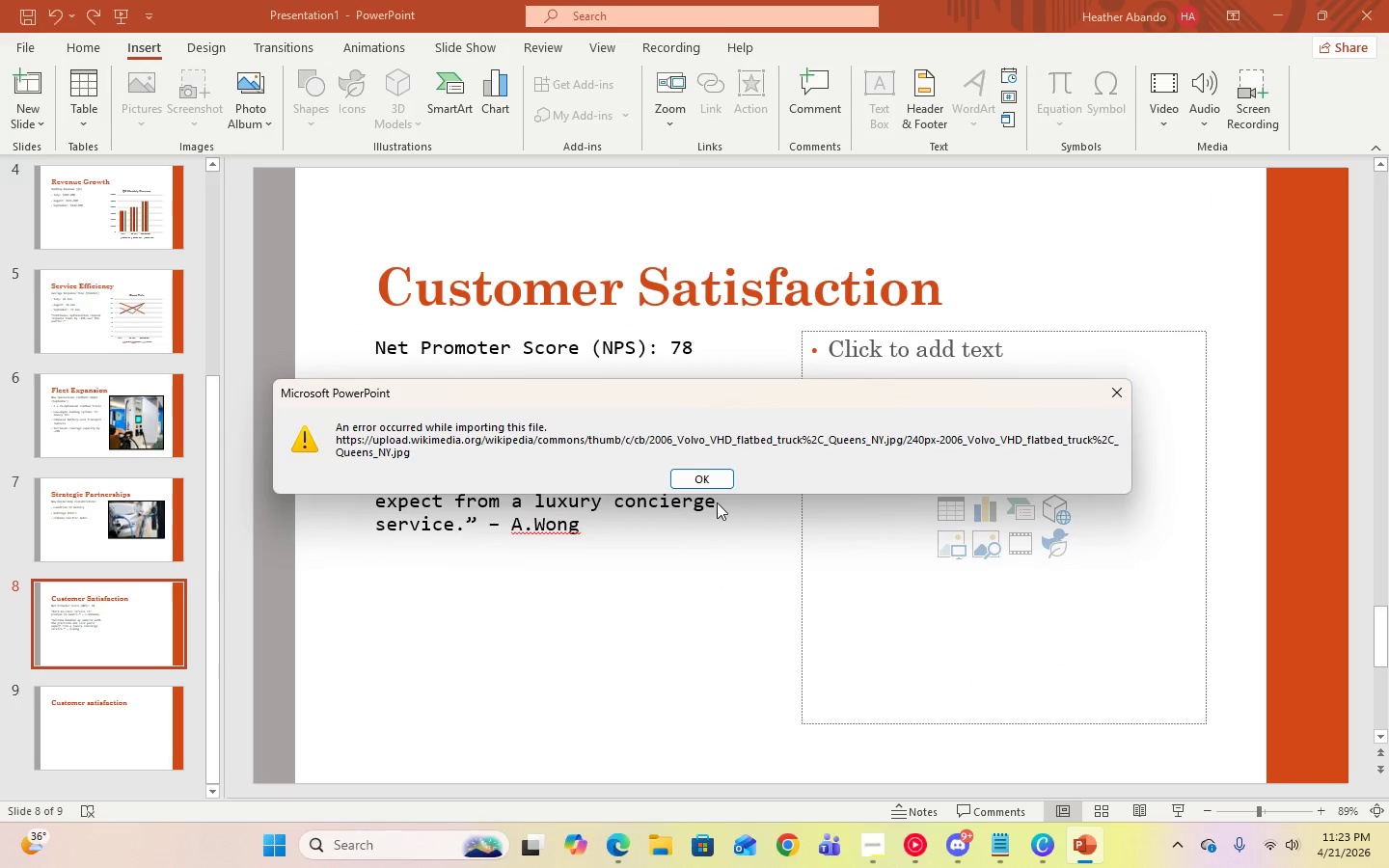 
left_click([706, 483])
 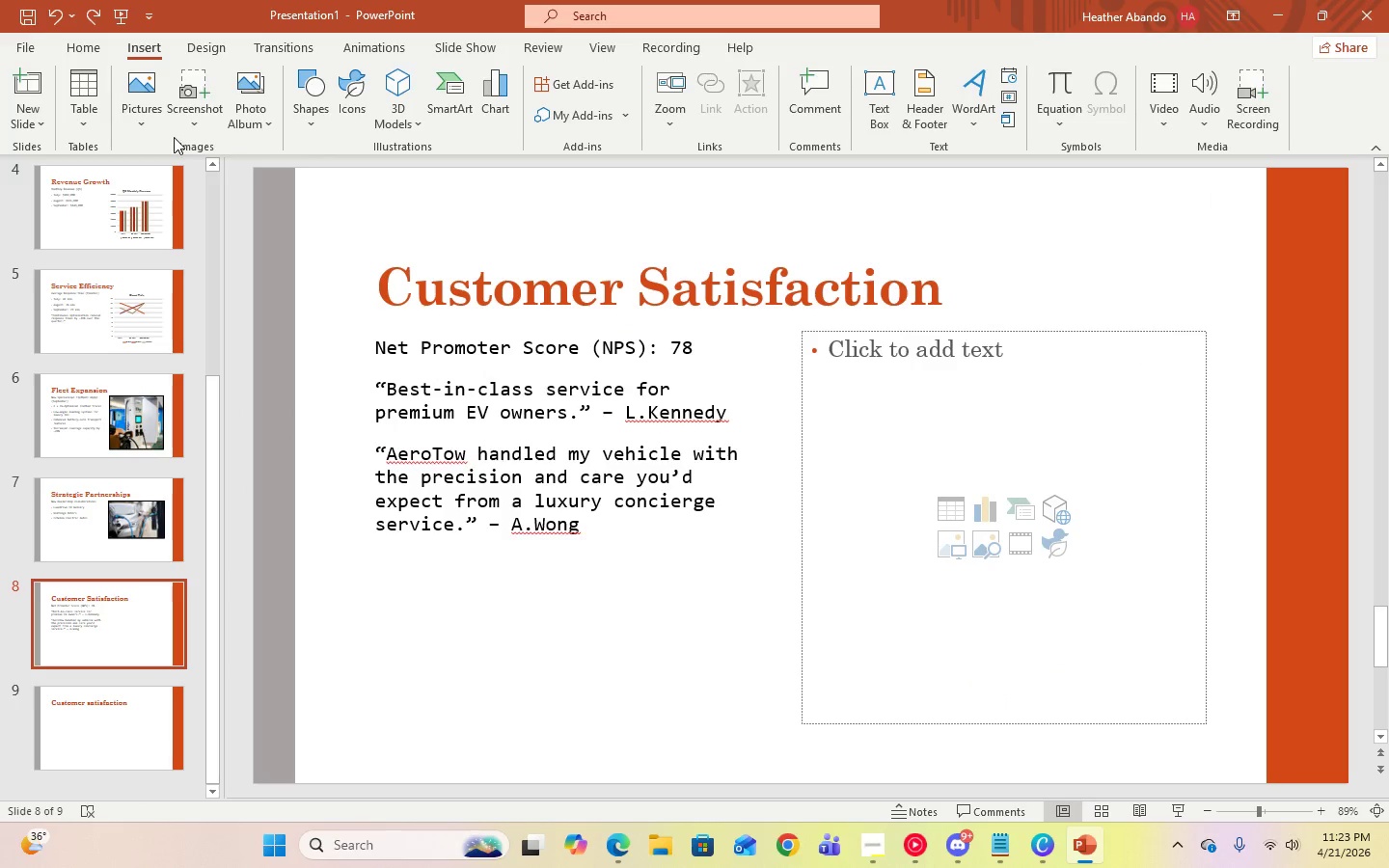 
left_click([154, 119])
 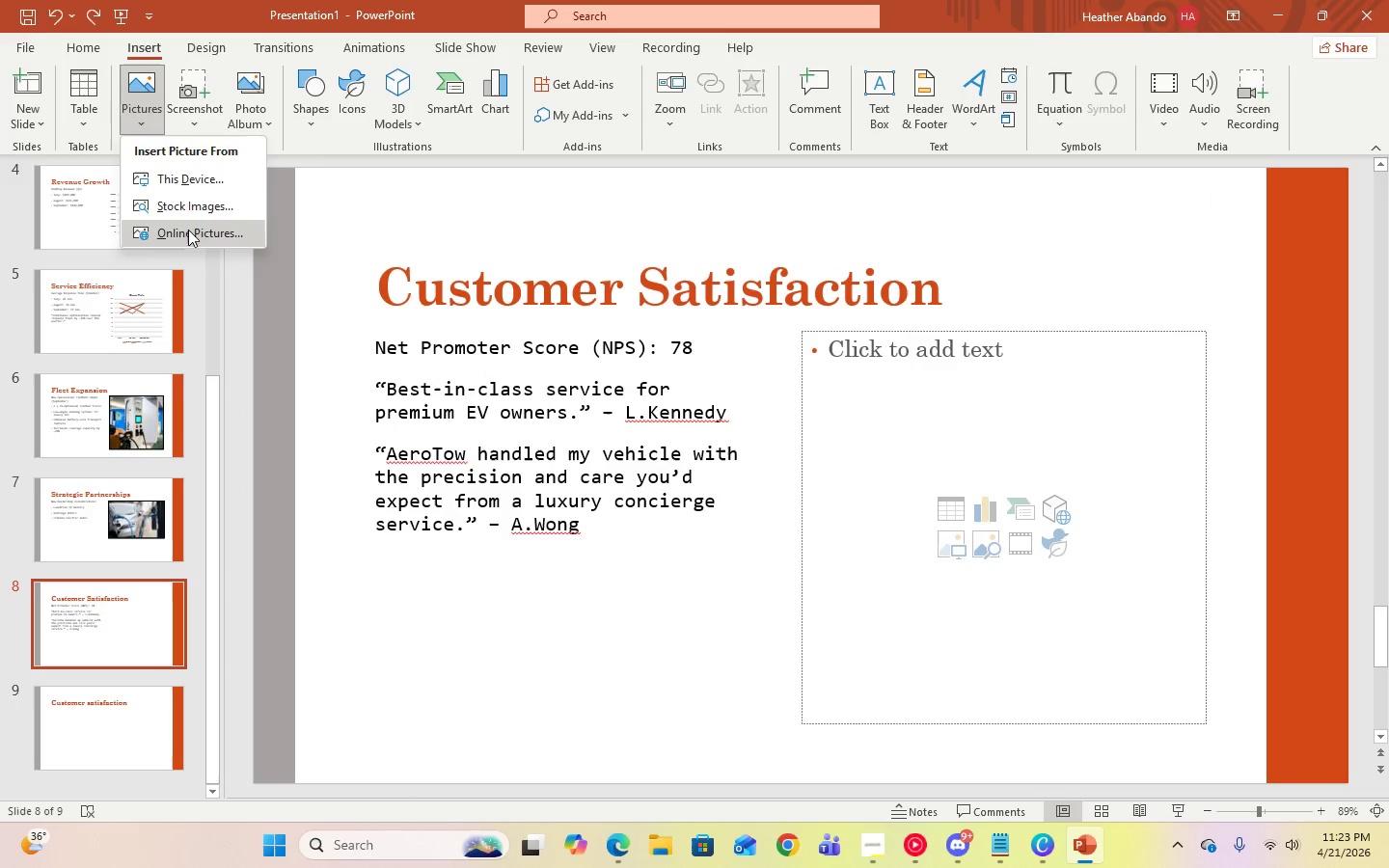 
left_click([188, 231])
 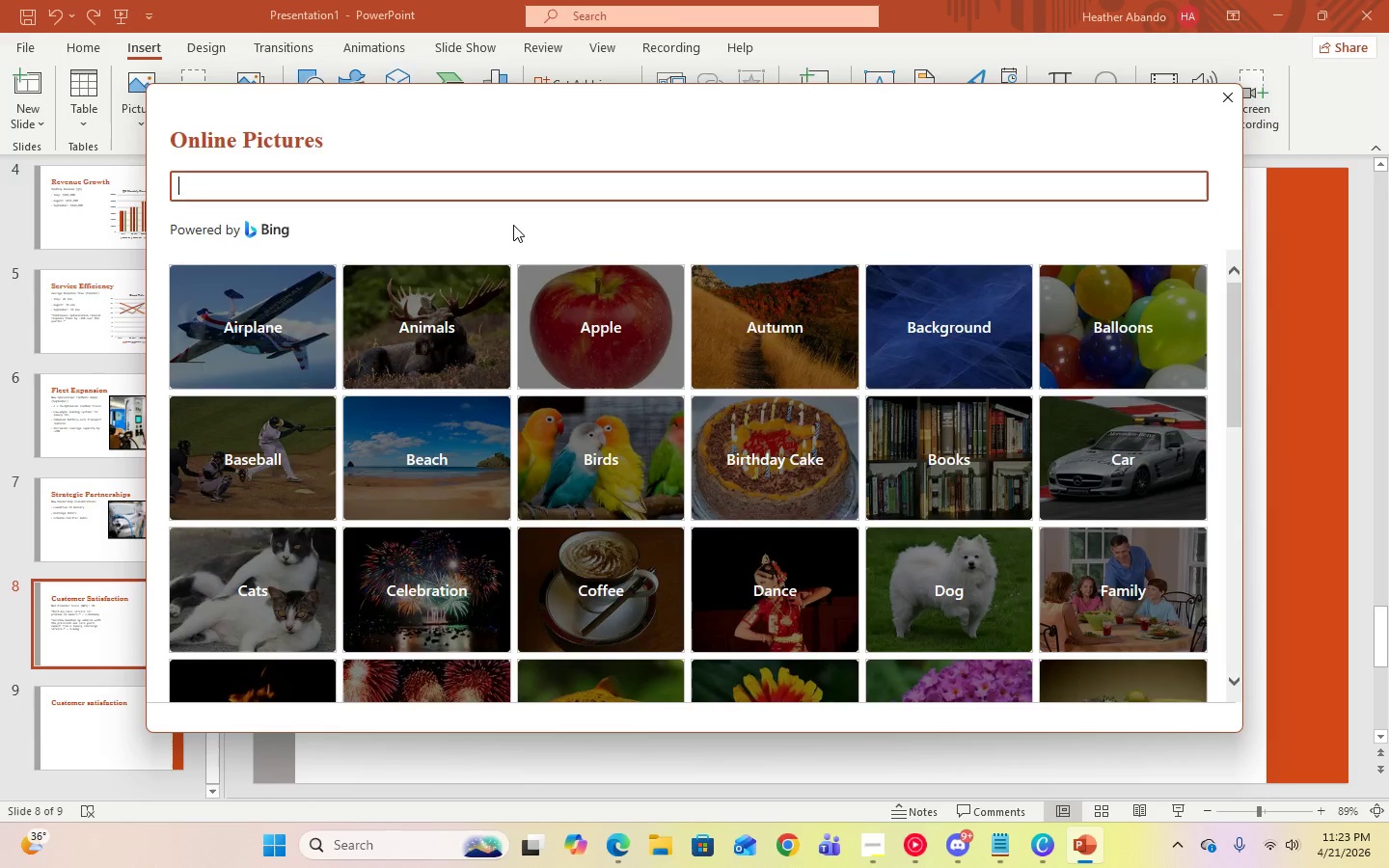 
type(flatbed trucks)
 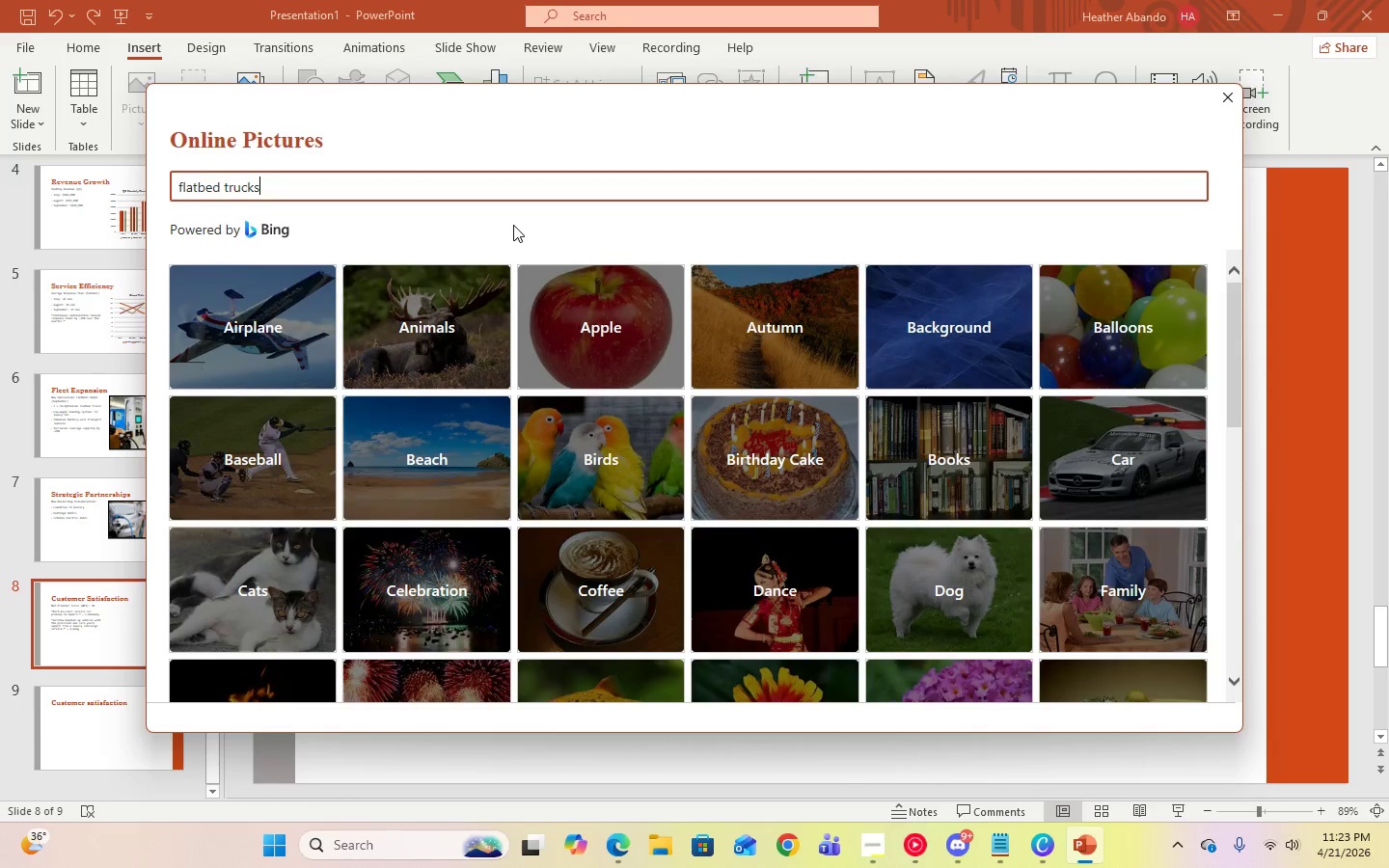 
key(Enter)
 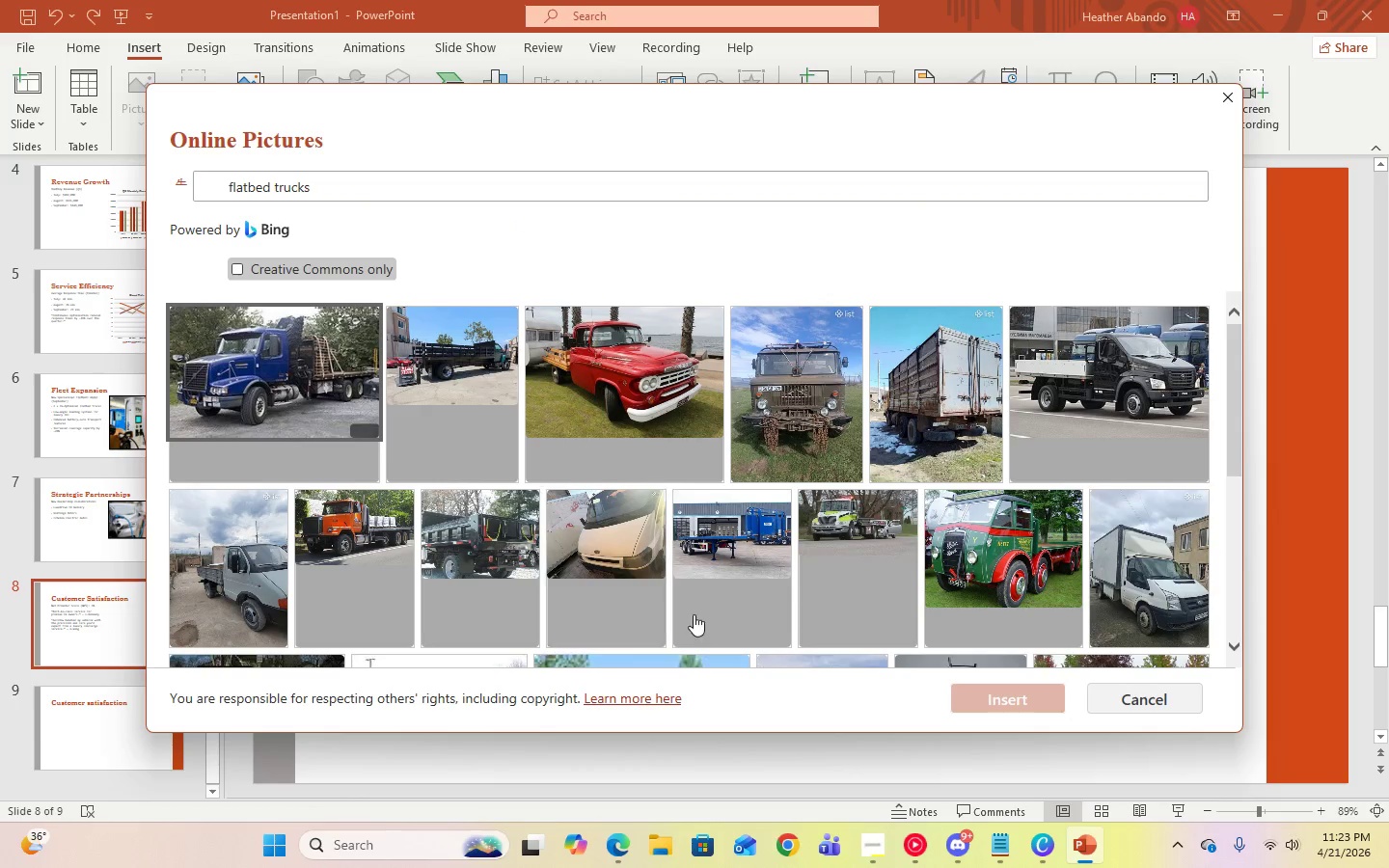 
scroll: coordinate [963, 547], scroll_direction: down, amount: 10.0
 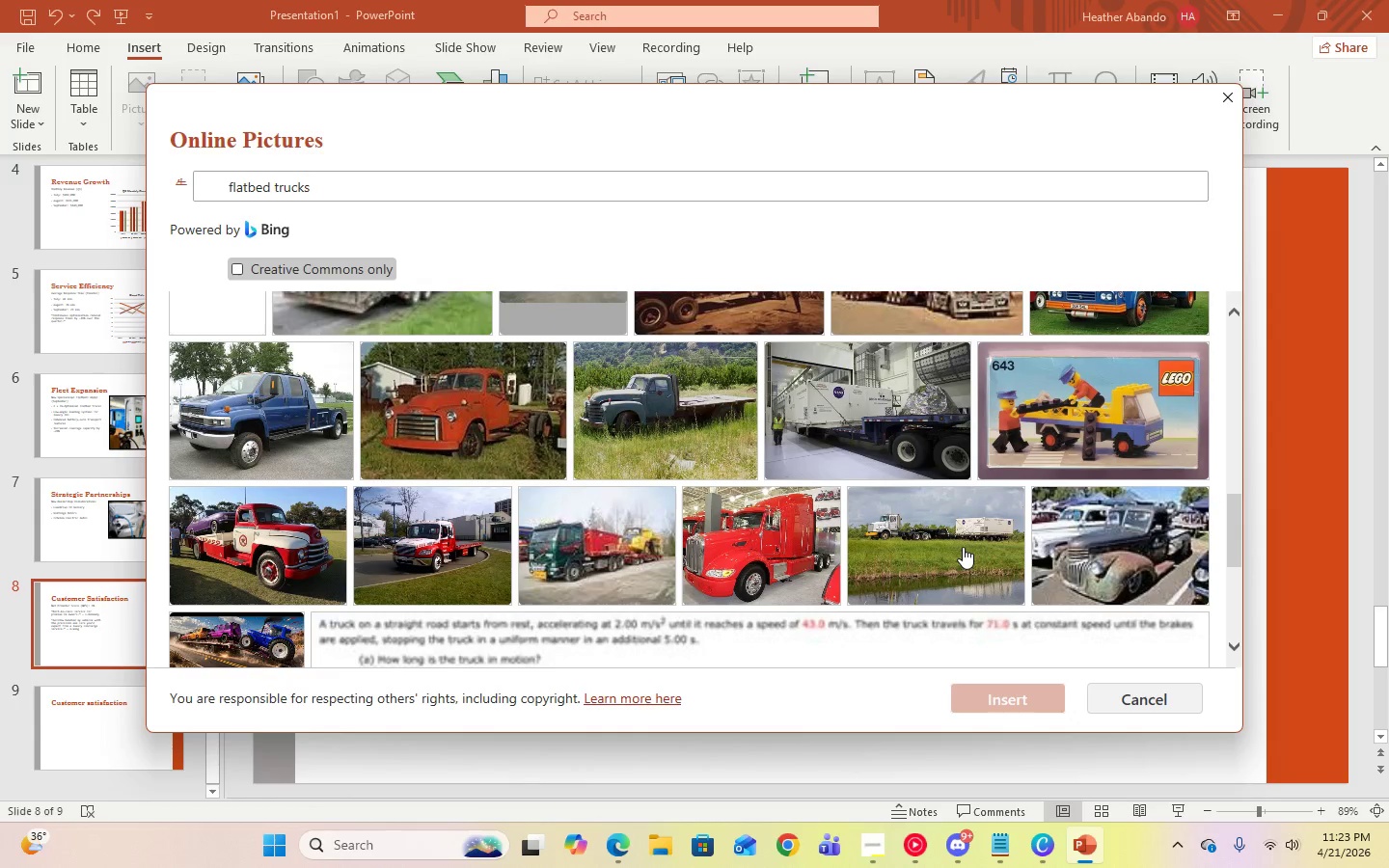 
left_click([803, 565])
 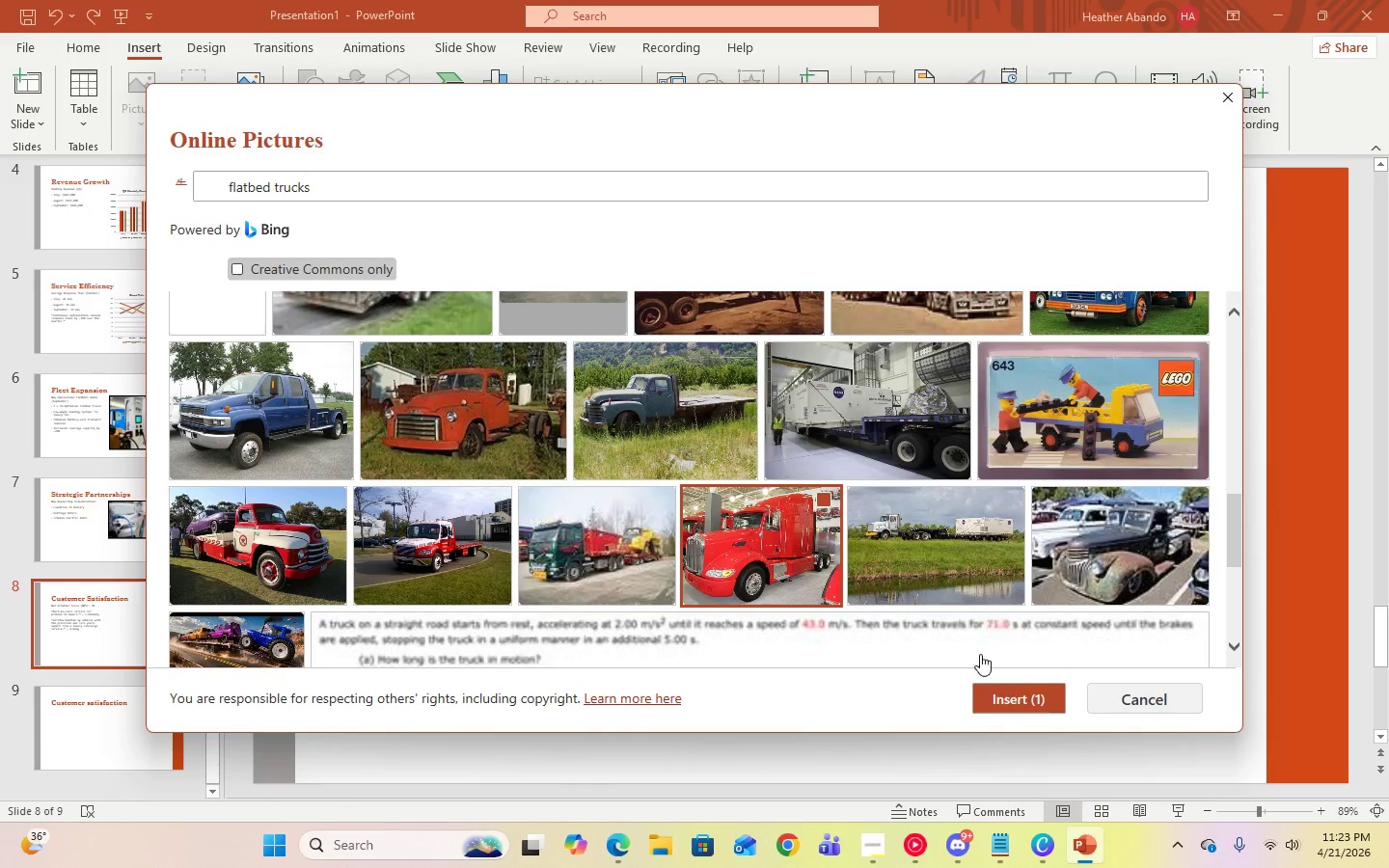 
scroll: coordinate [917, 556], scroll_direction: down, amount: 11.0
 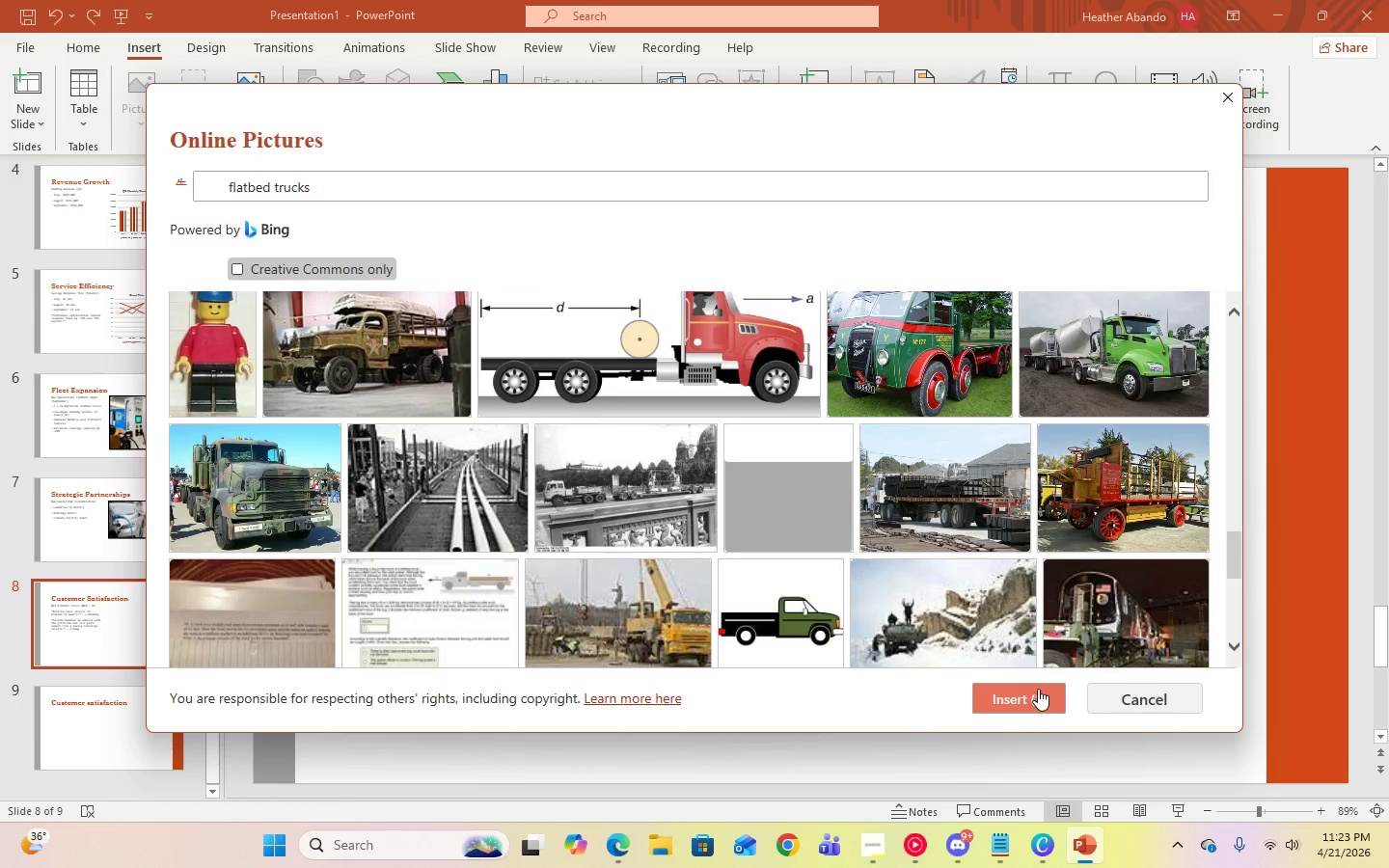 
left_click([1037, 694])
 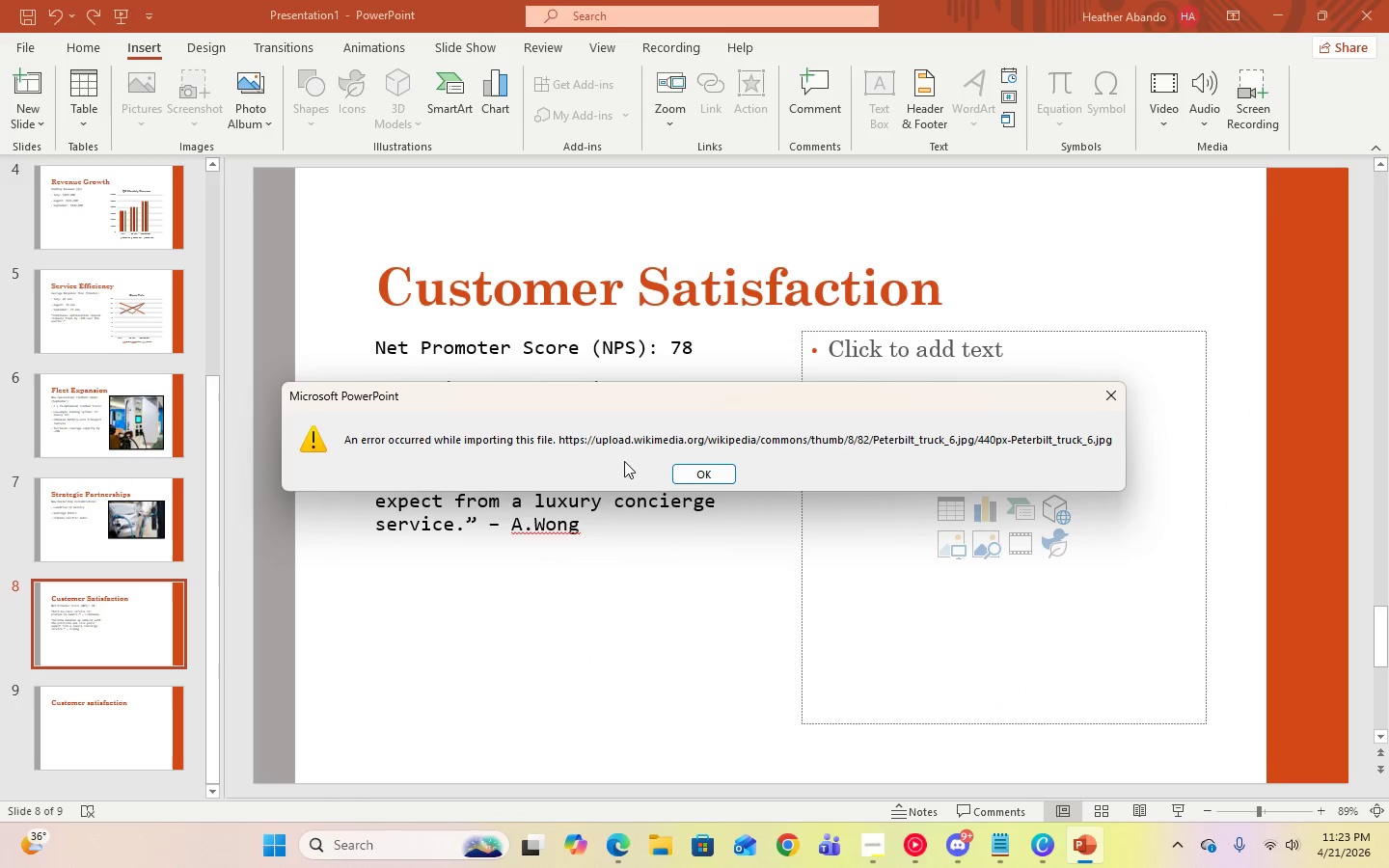 
left_click([705, 476])
 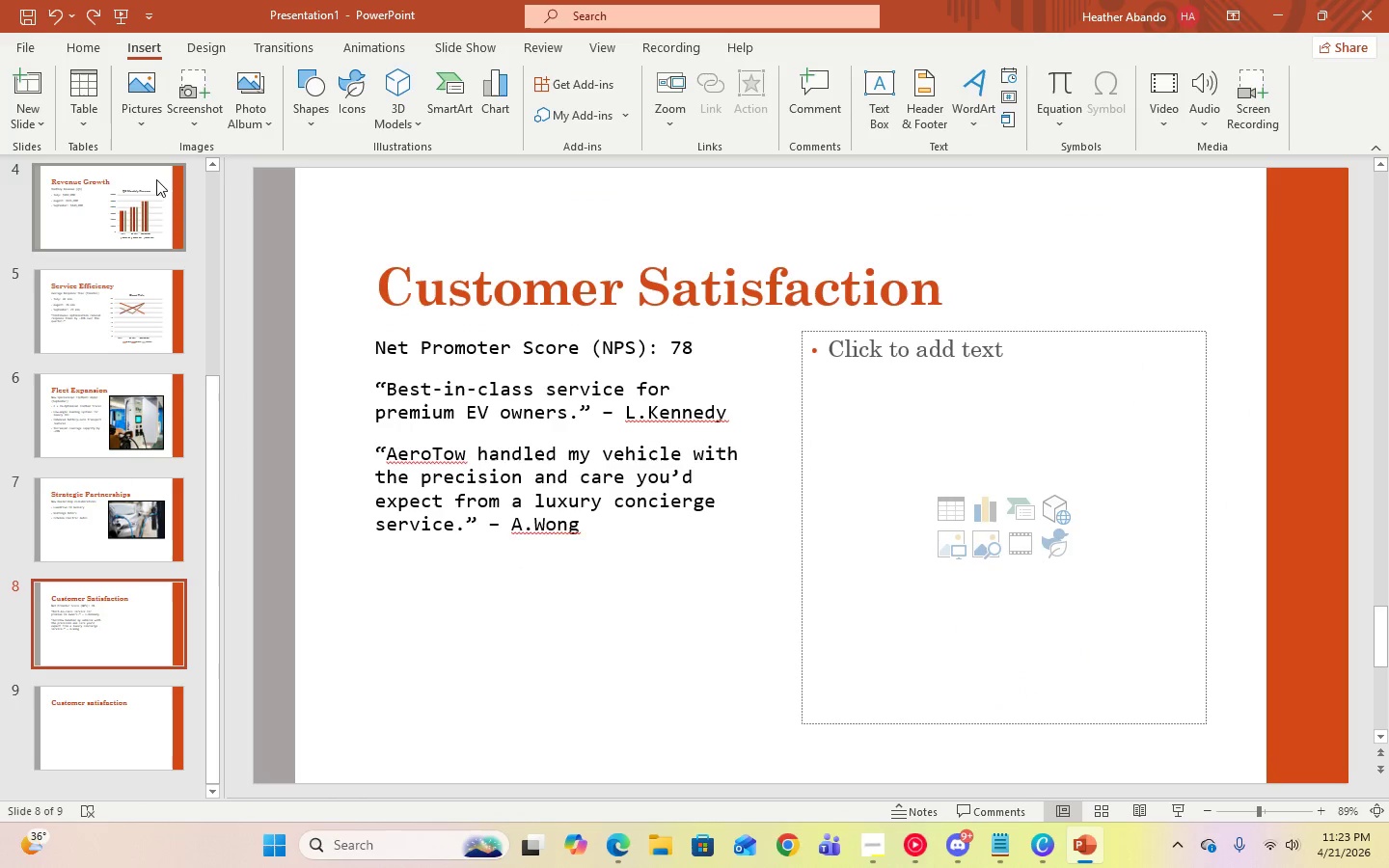 
left_click([150, 130])
 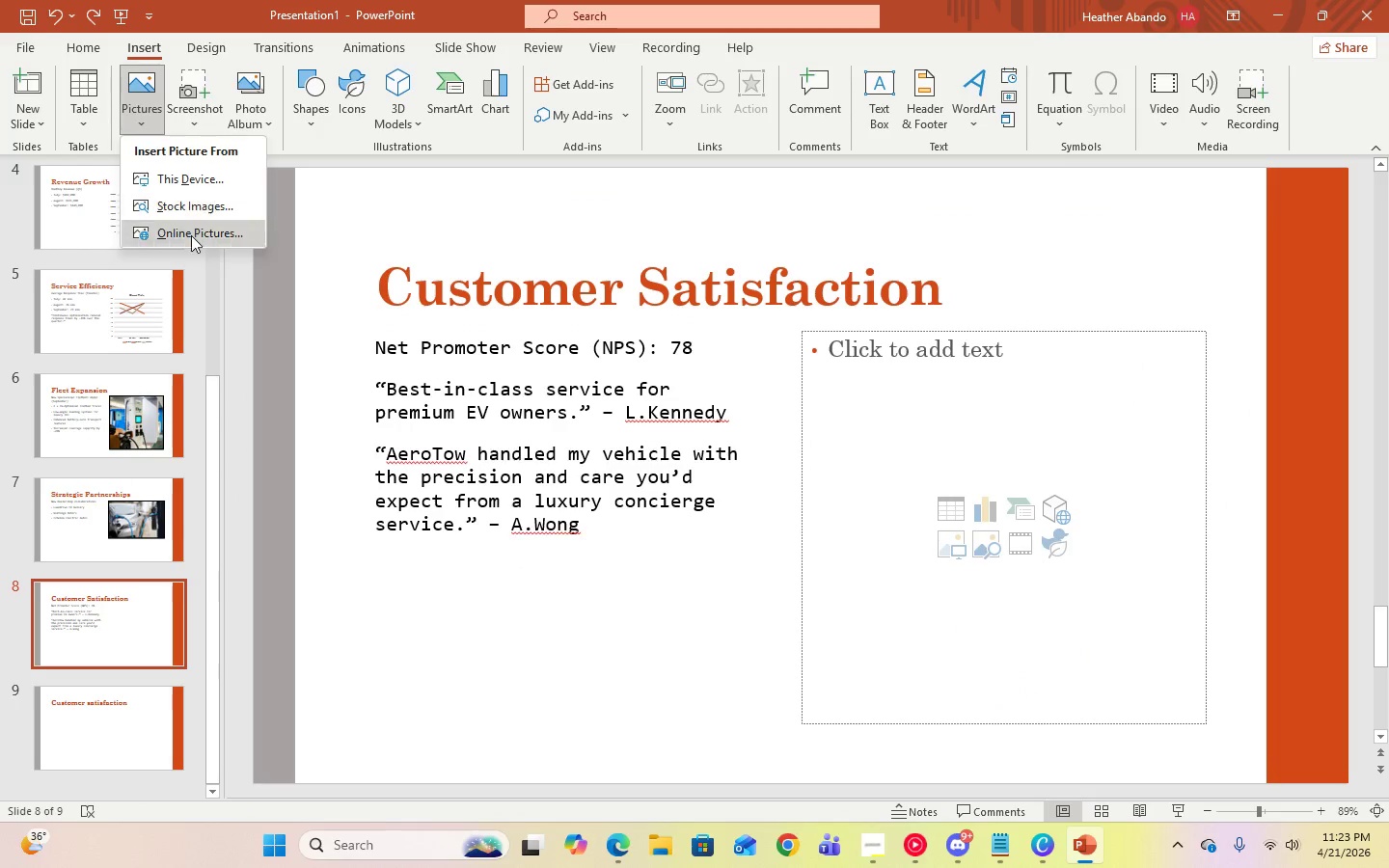 
left_click([192, 236])
 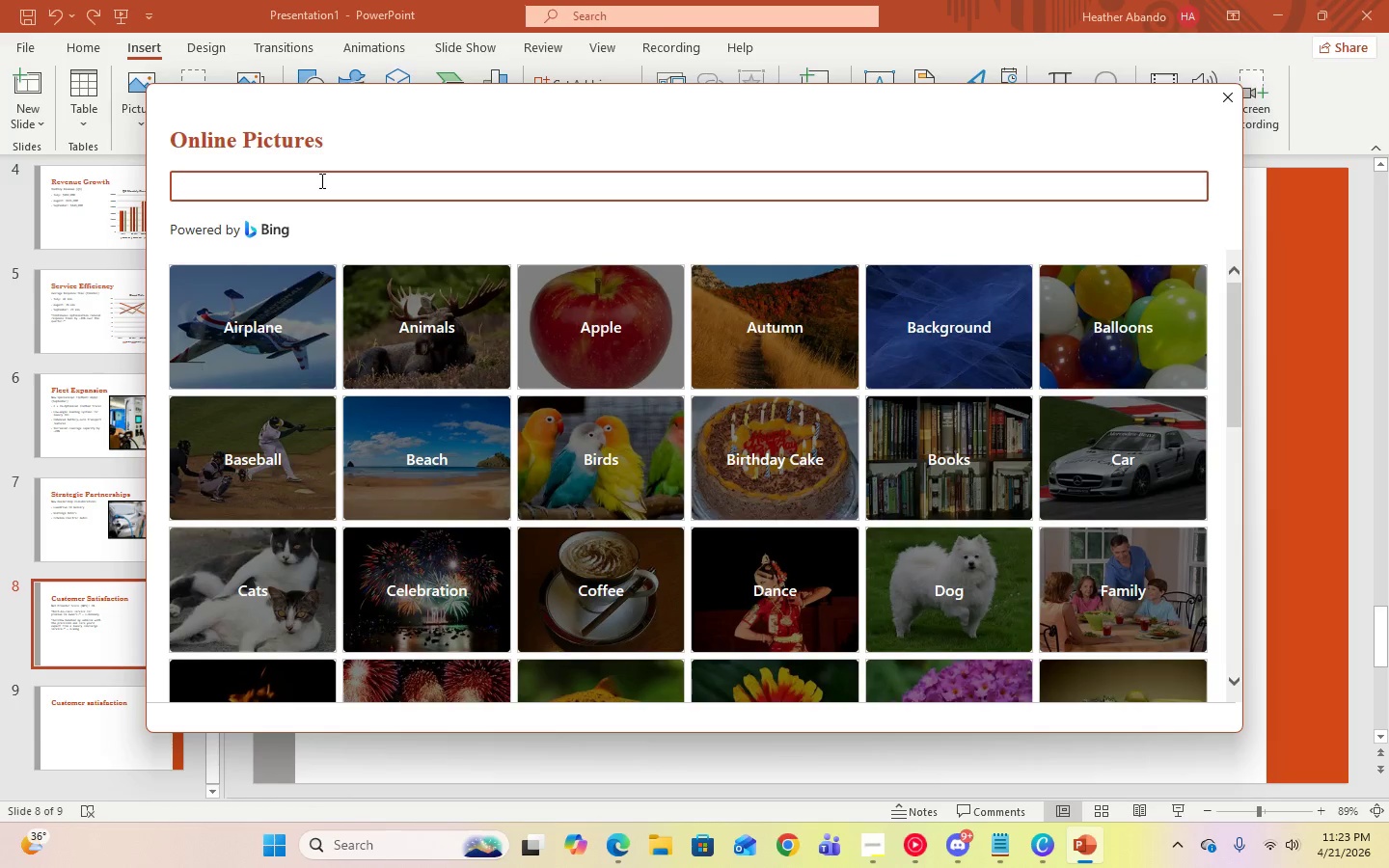 
type(flatbed trucks)
 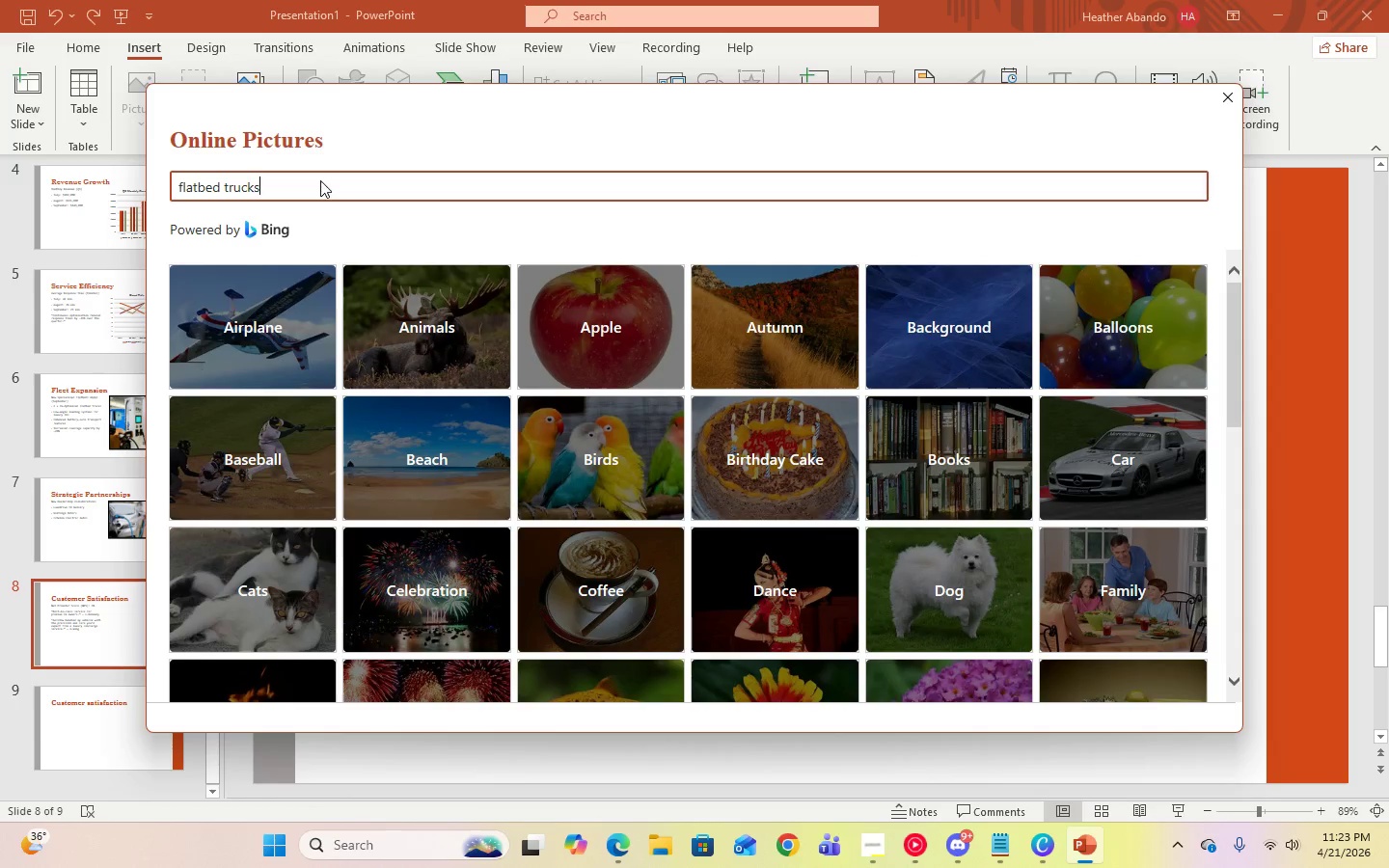 
key(Enter)
 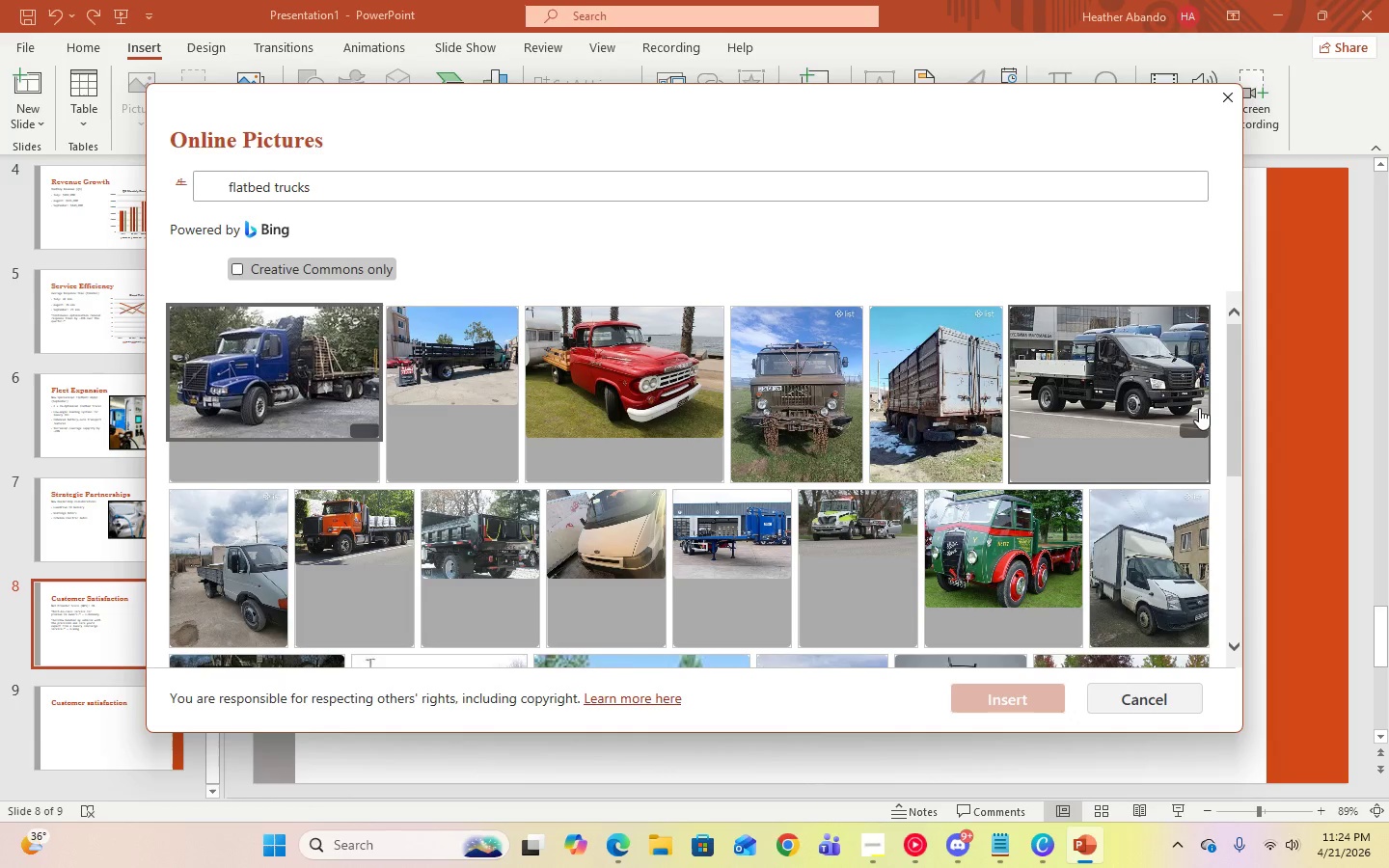 
left_click_drag(start_coordinate=[1231, 415], to_coordinate=[1285, 706])
 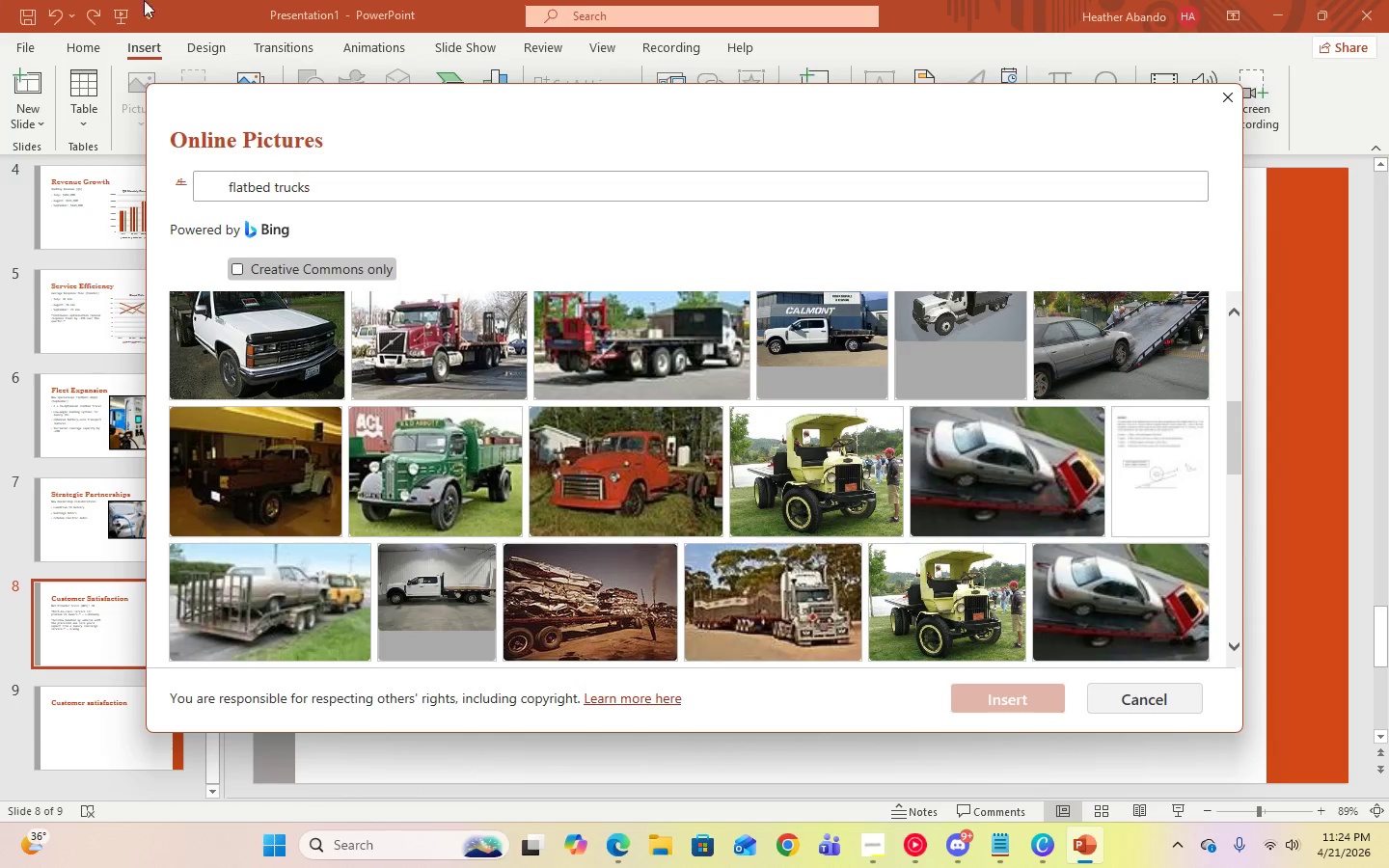 
scroll: coordinate [1014, 481], scroll_direction: down, amount: 12.0
 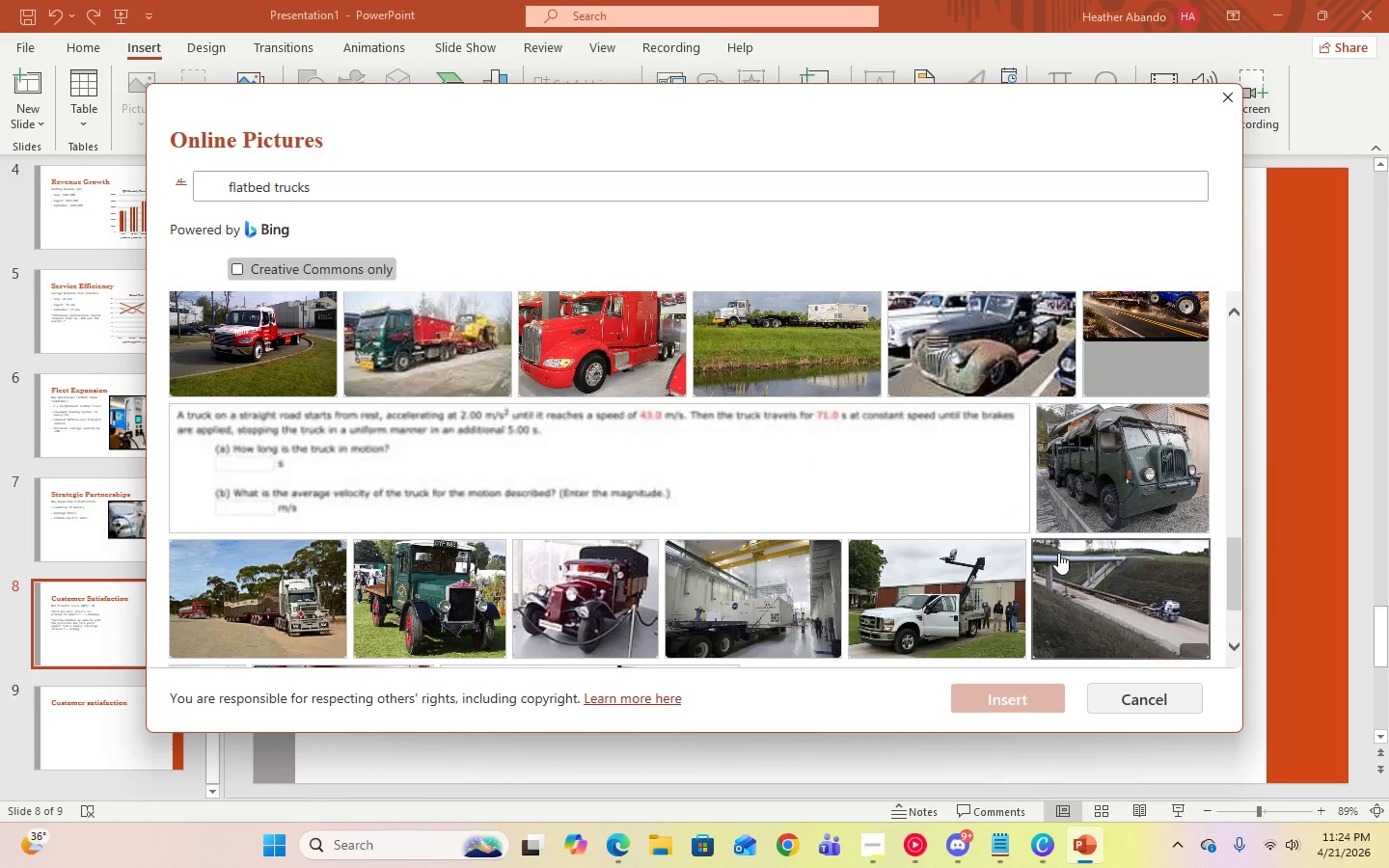 
scroll: coordinate [1059, 553], scroll_direction: up, amount: 2.0
 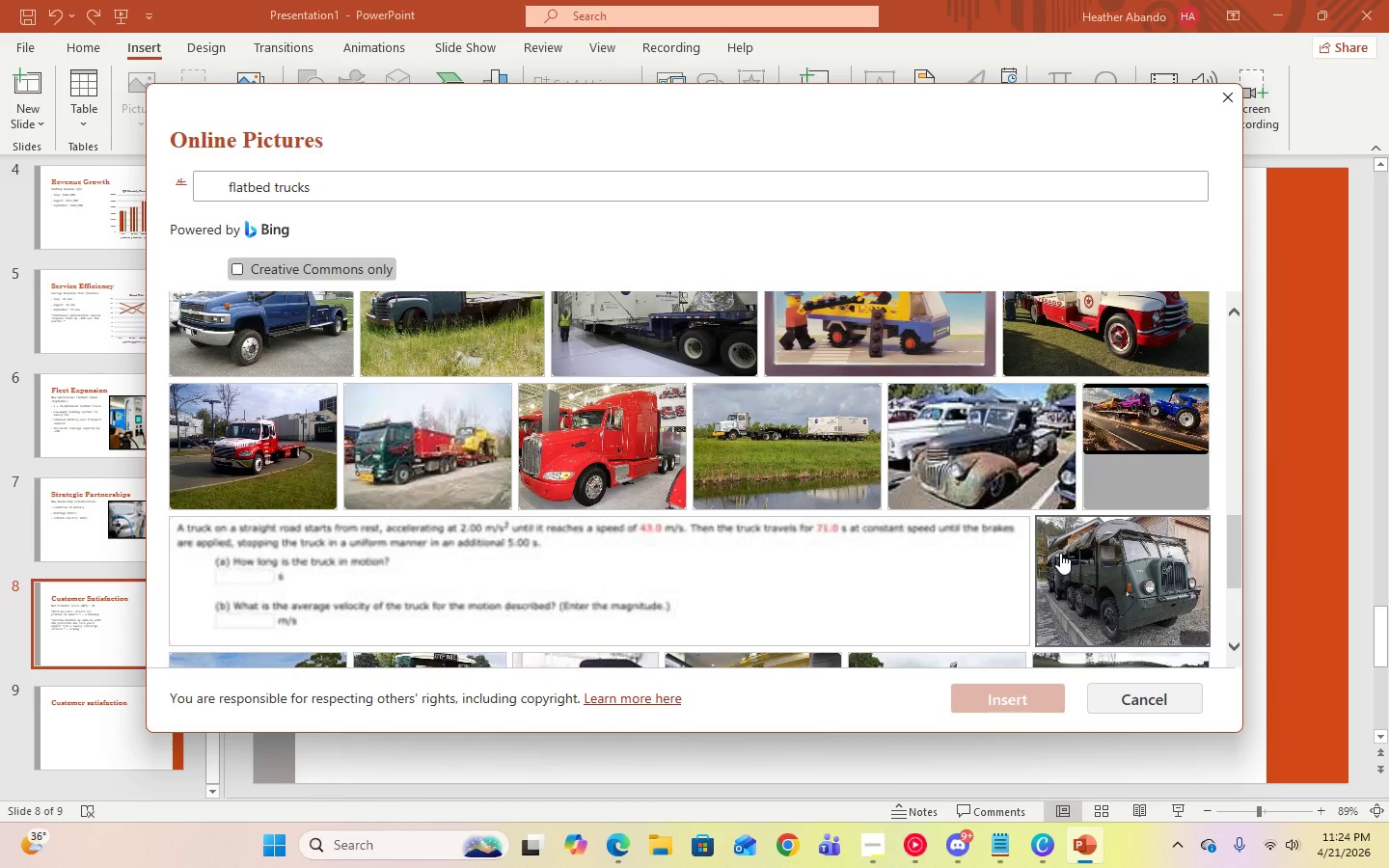 
scroll: coordinate [1060, 553], scroll_direction: down, amount: 7.0
 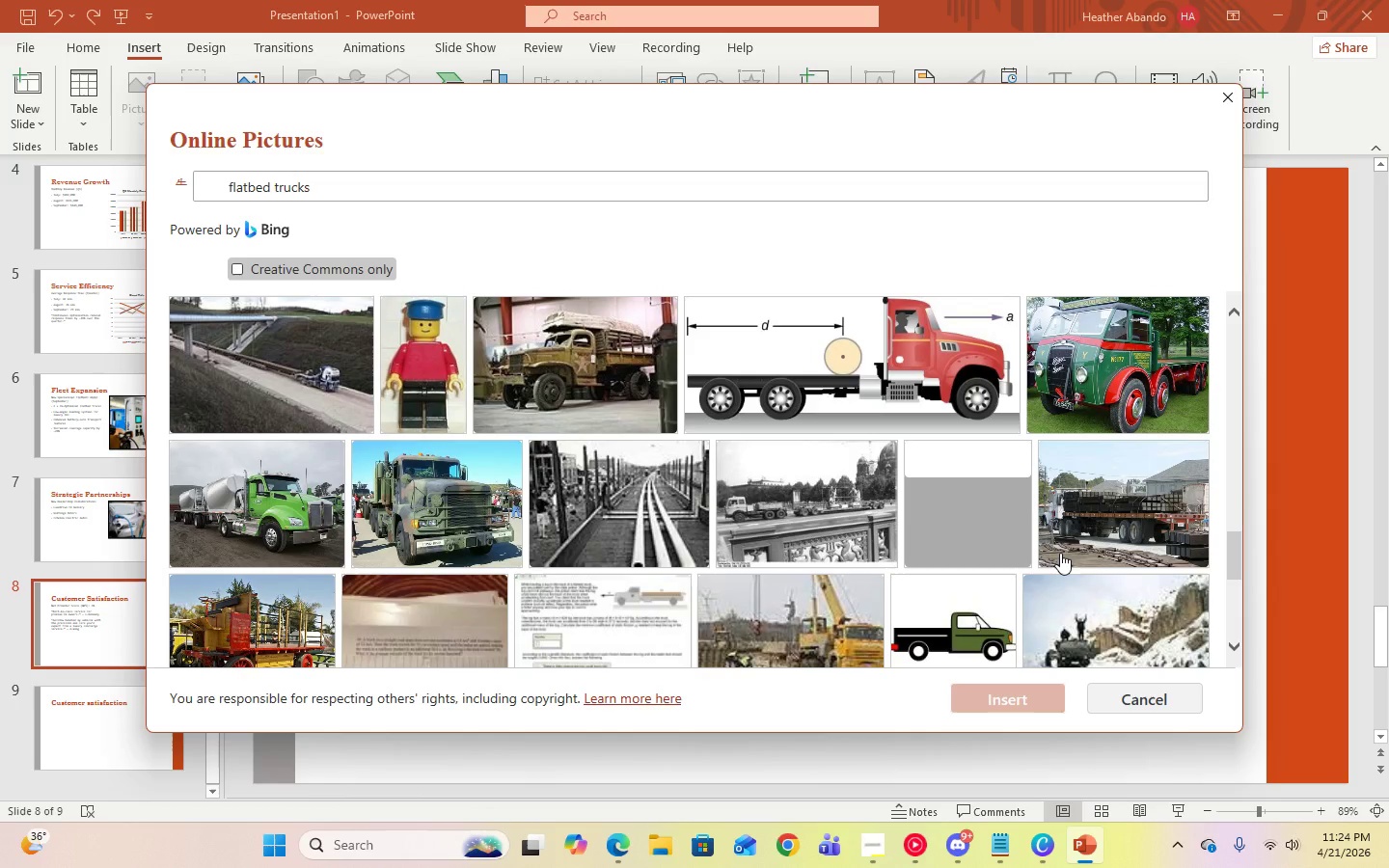 
left_click([280, 525])
 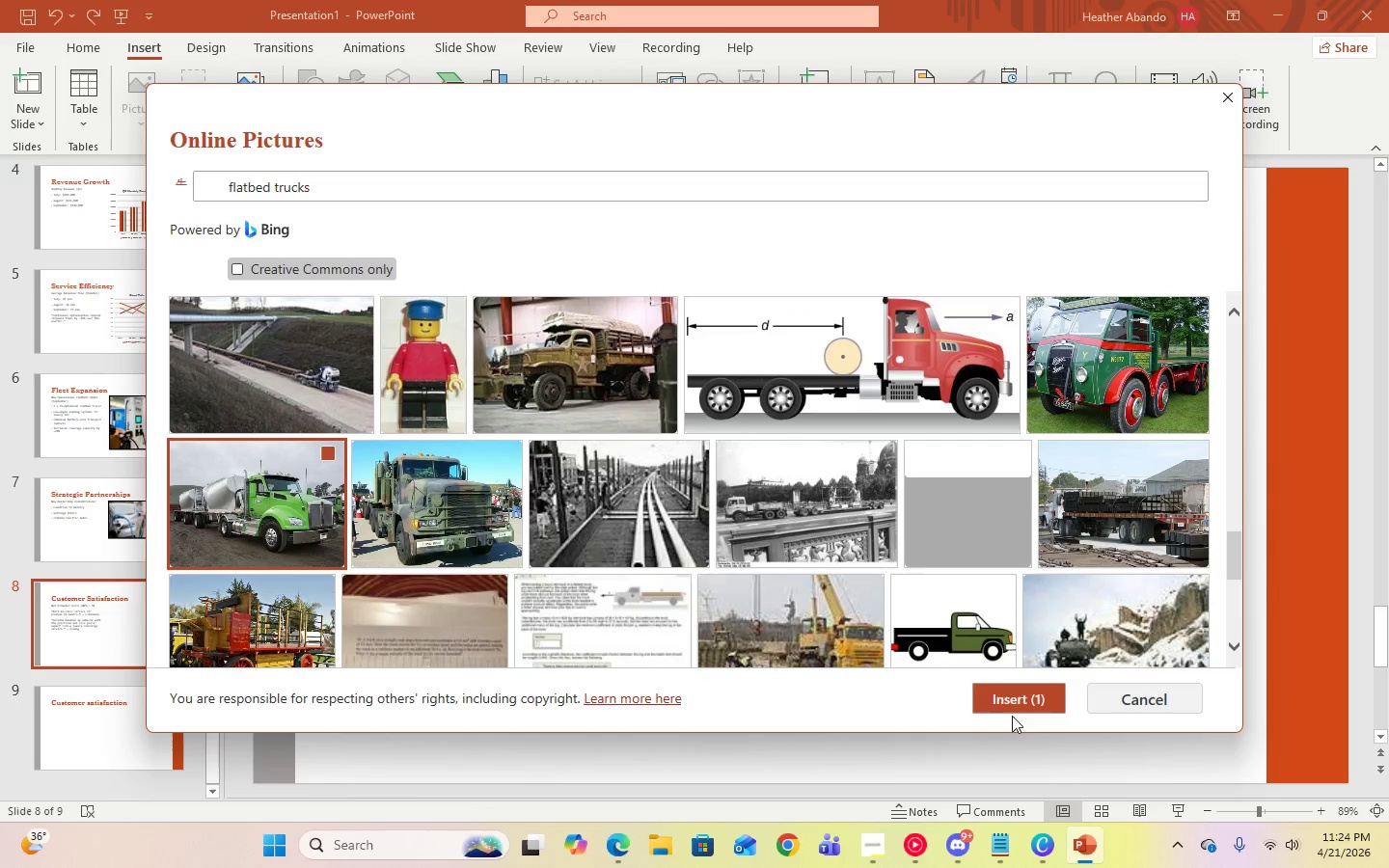 
left_click([1012, 704])
 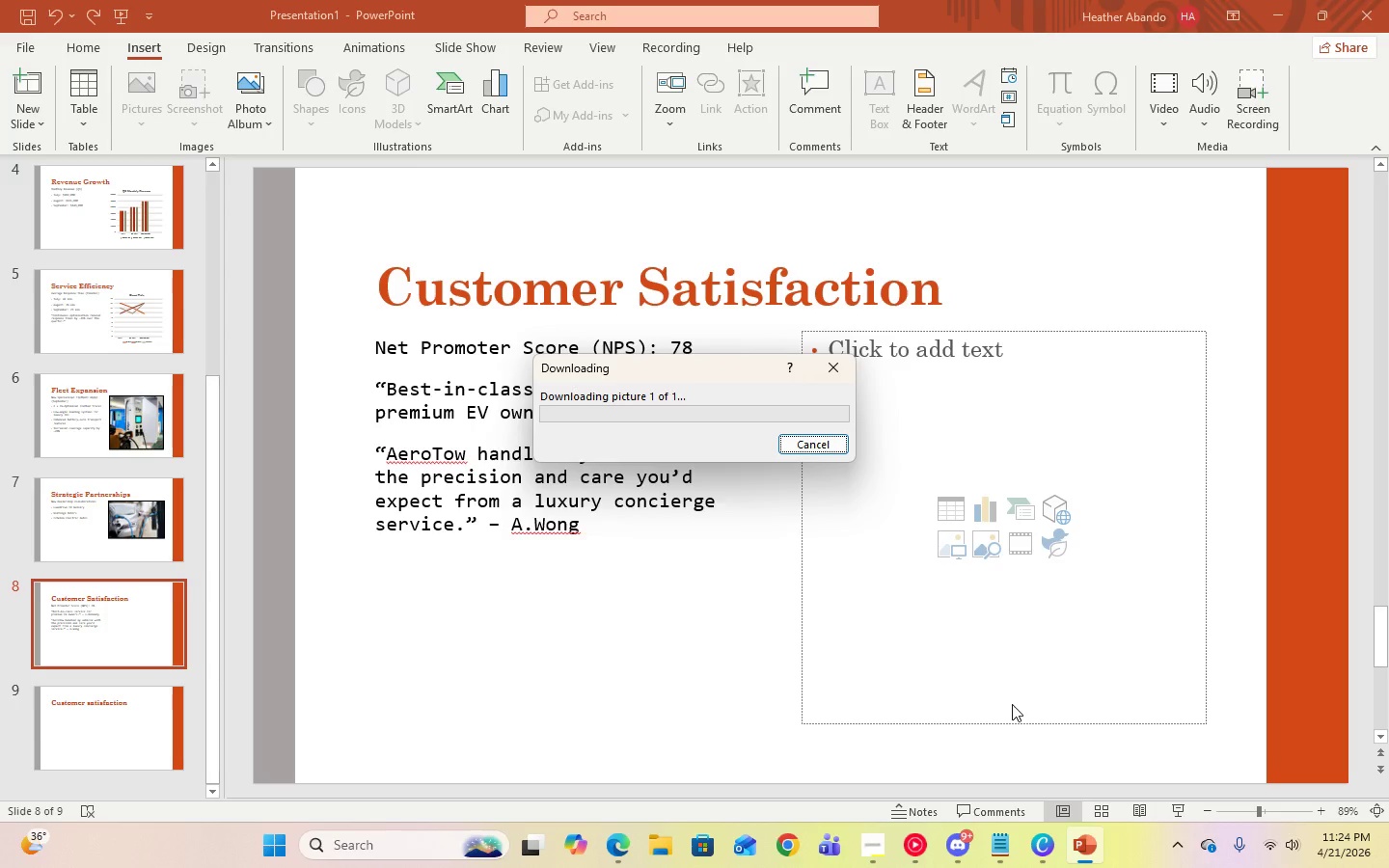 
left_click([916, 855])
 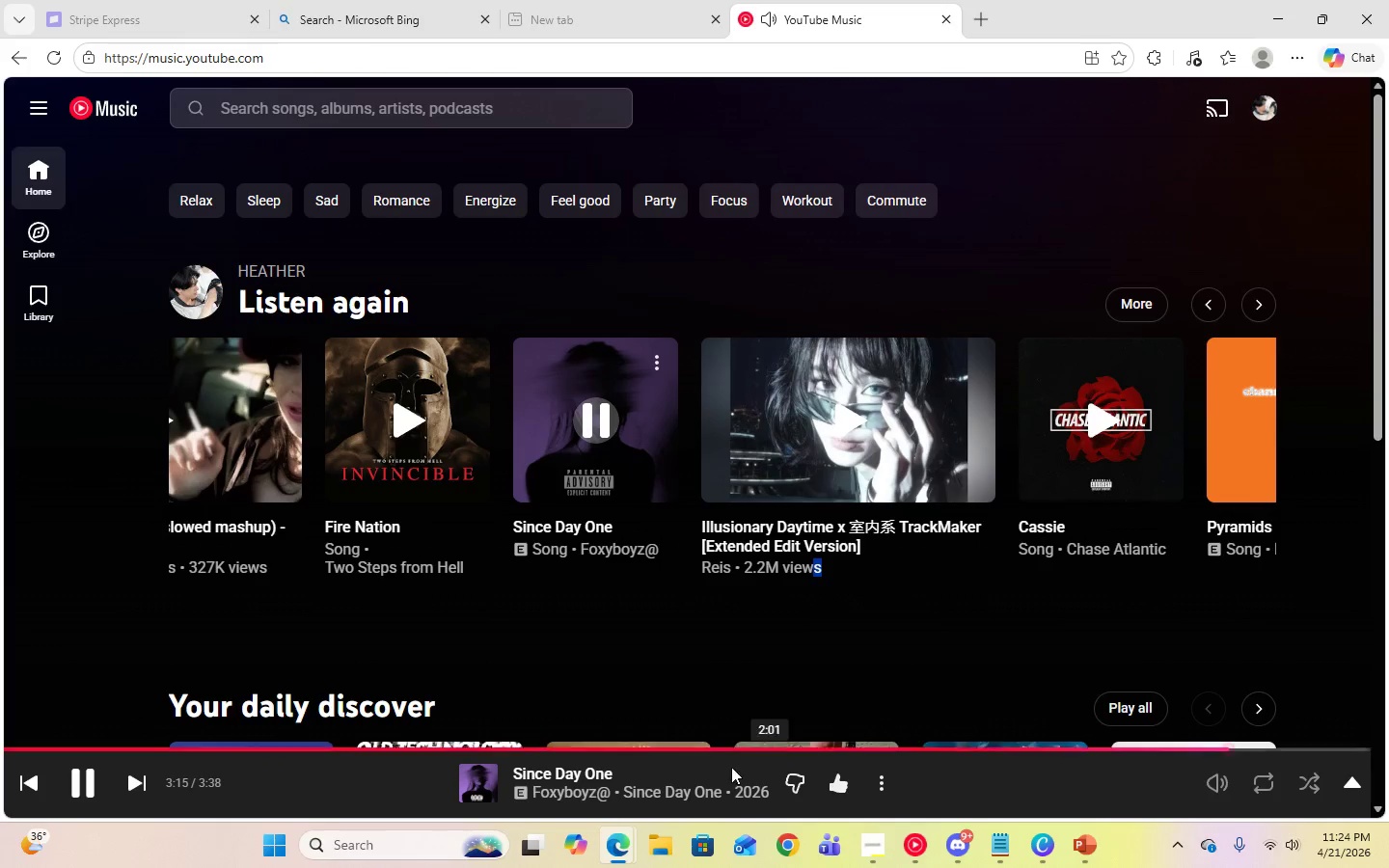 
left_click([1344, 781])
 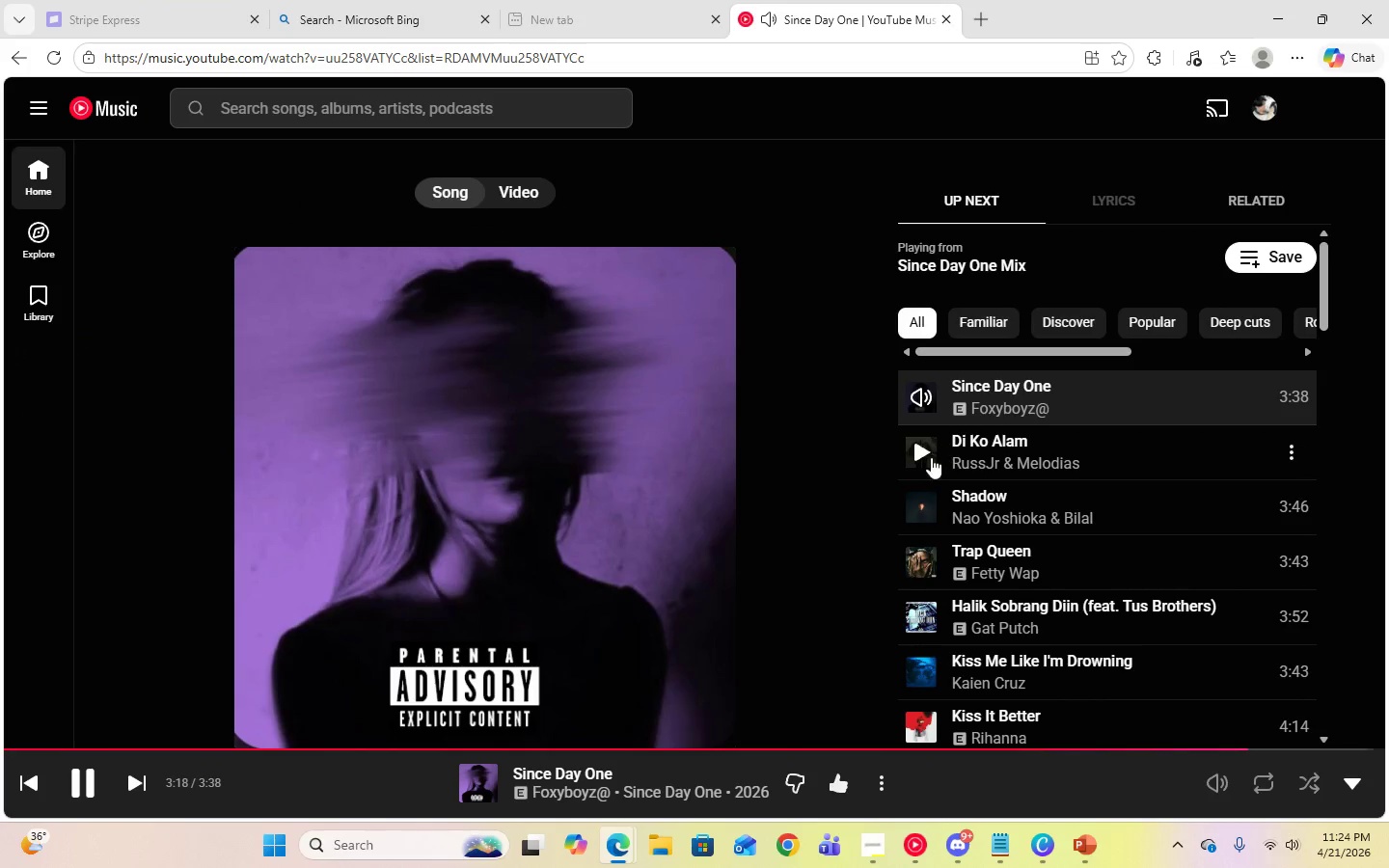 
scroll: coordinate [1016, 617], scroll_direction: down, amount: 3.0
 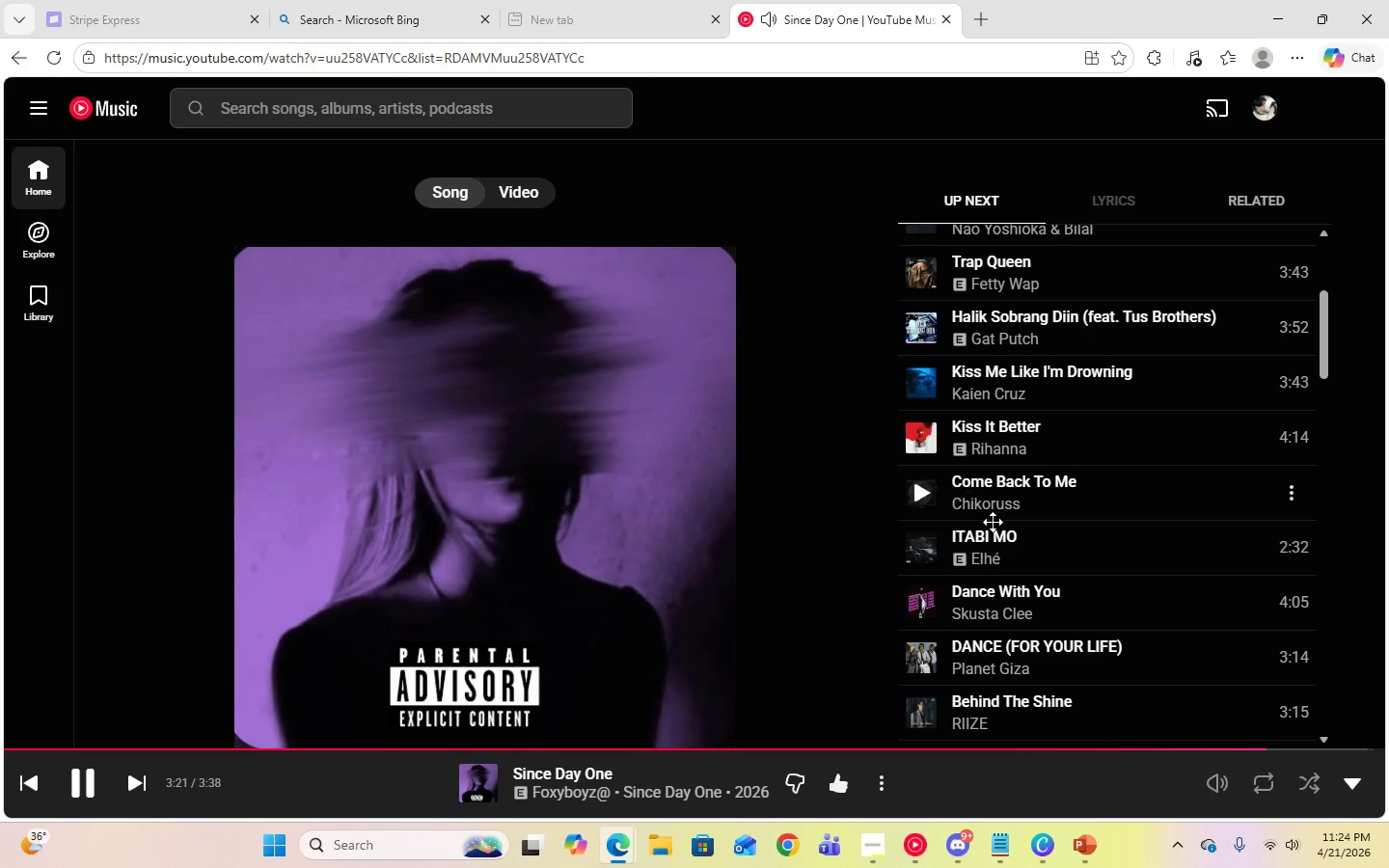 
left_click([912, 606])
 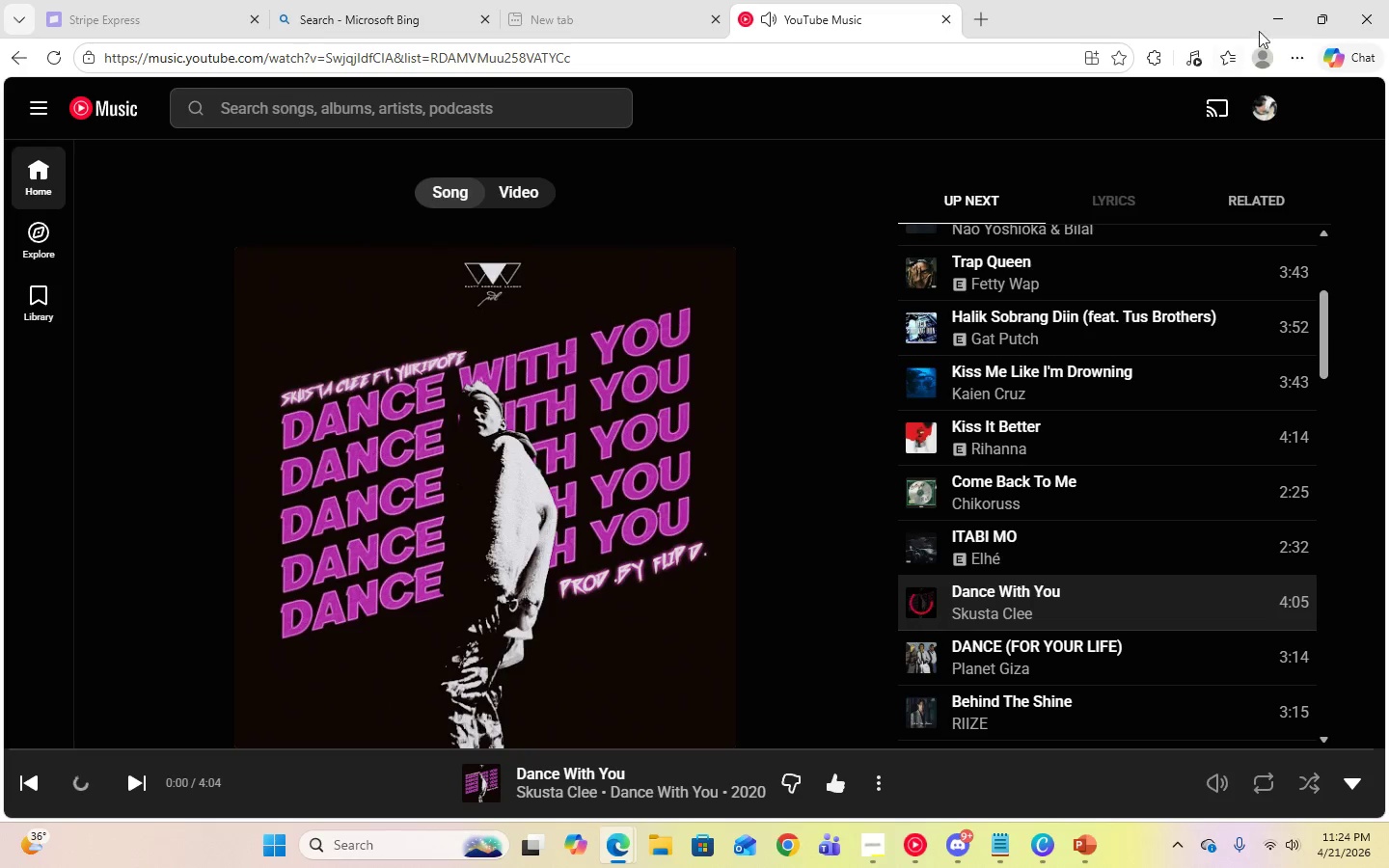 
left_click([1282, 8])
 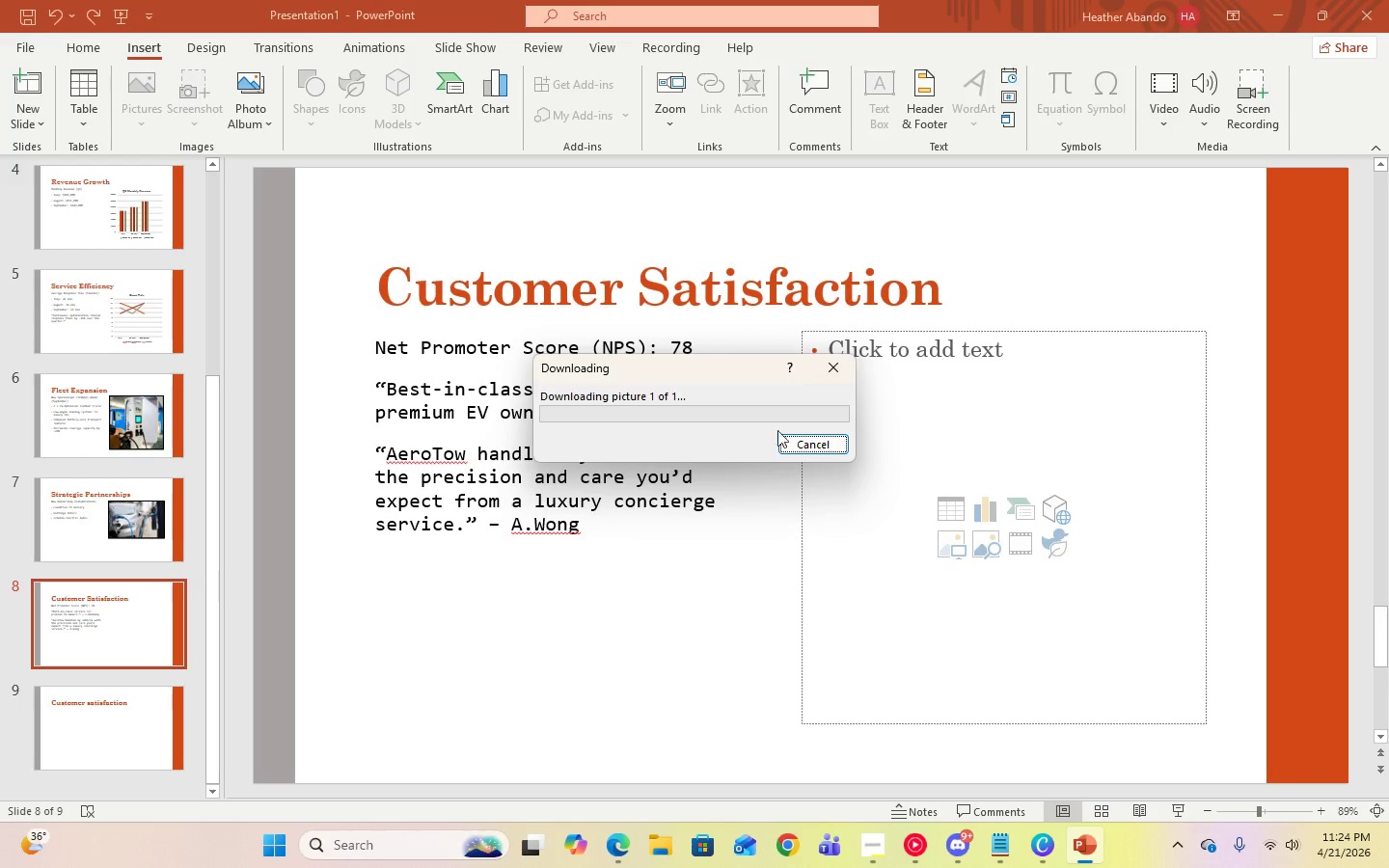 
left_click([797, 443])
 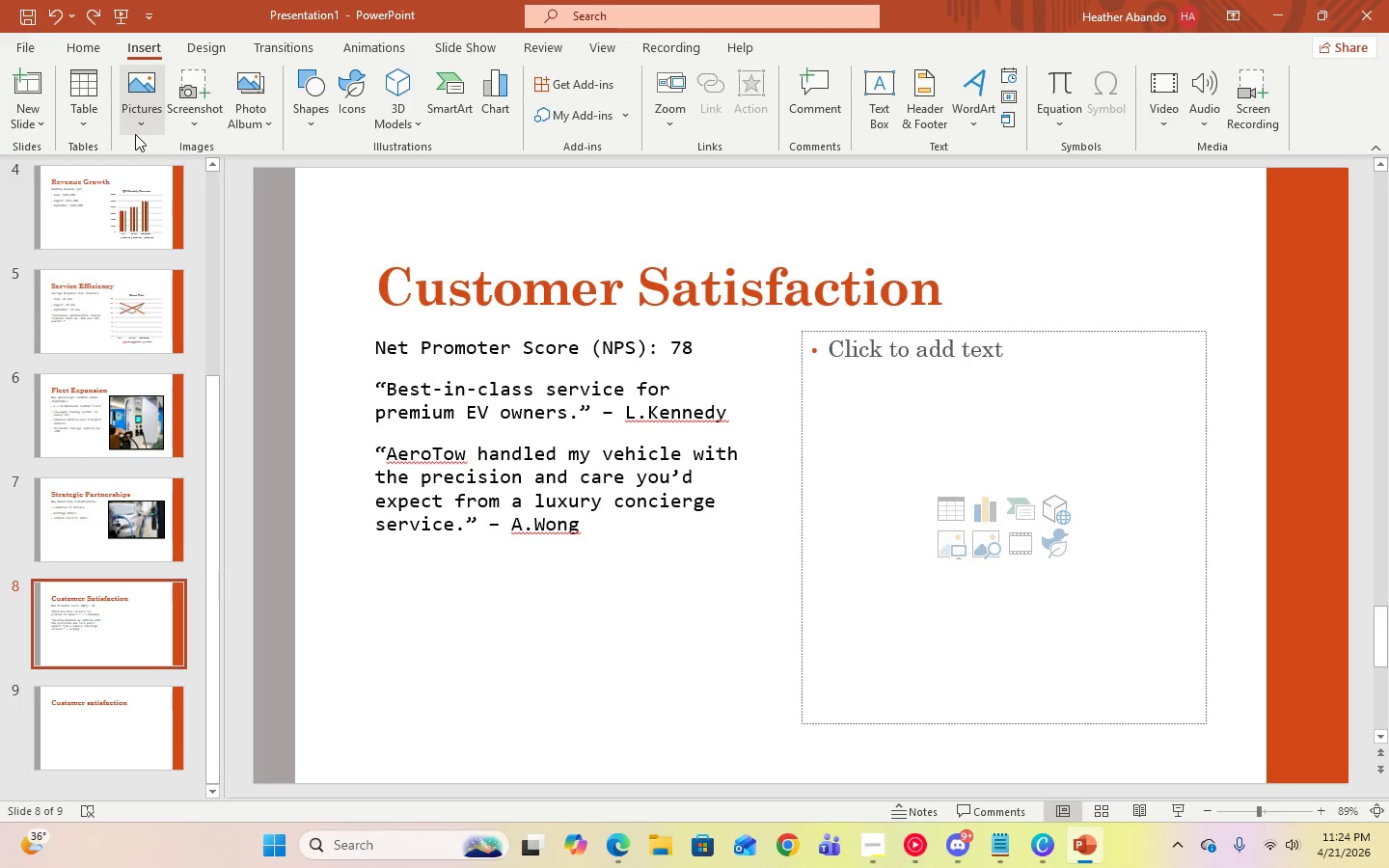 
left_click([135, 133])
 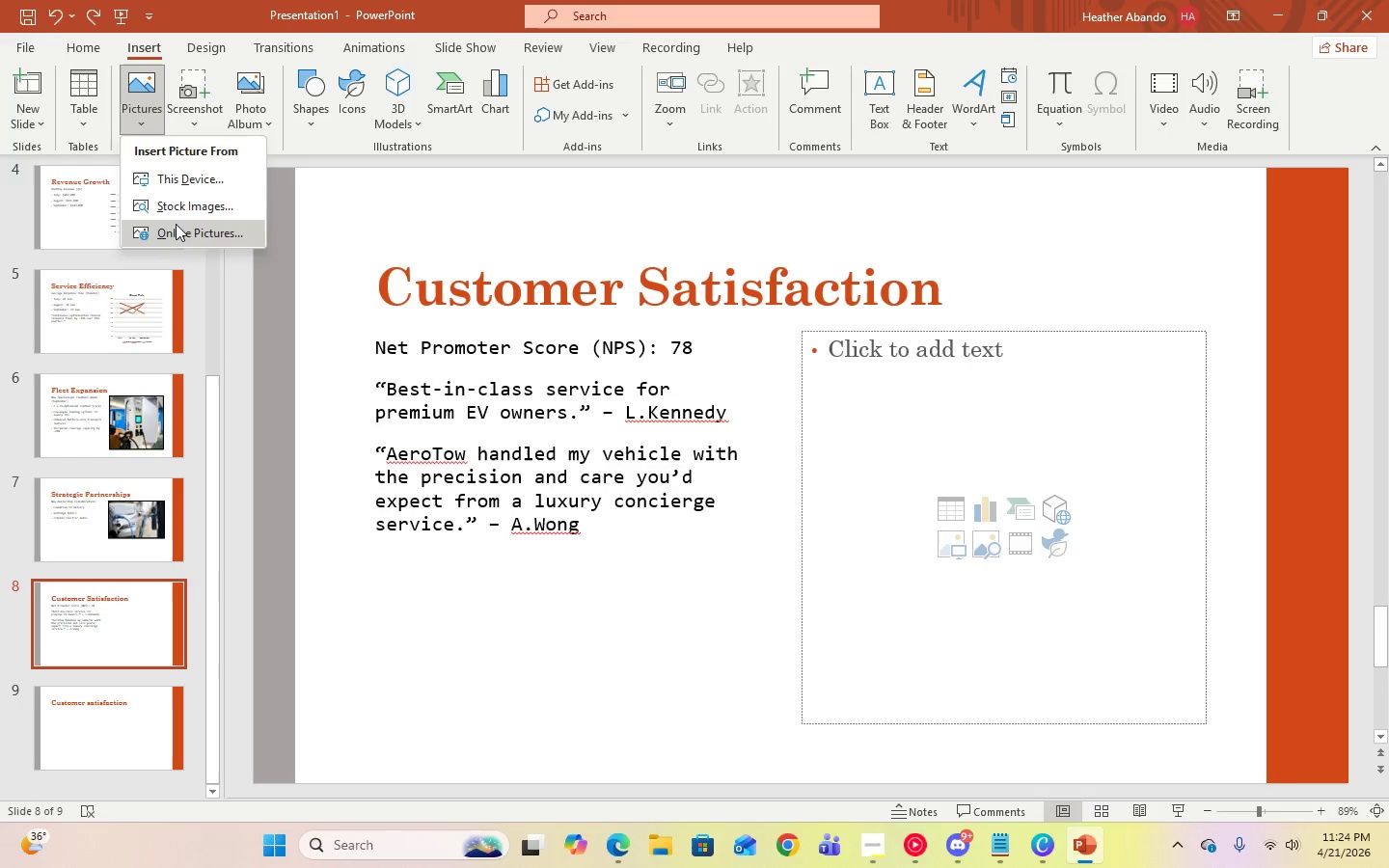 
left_click([178, 230])
 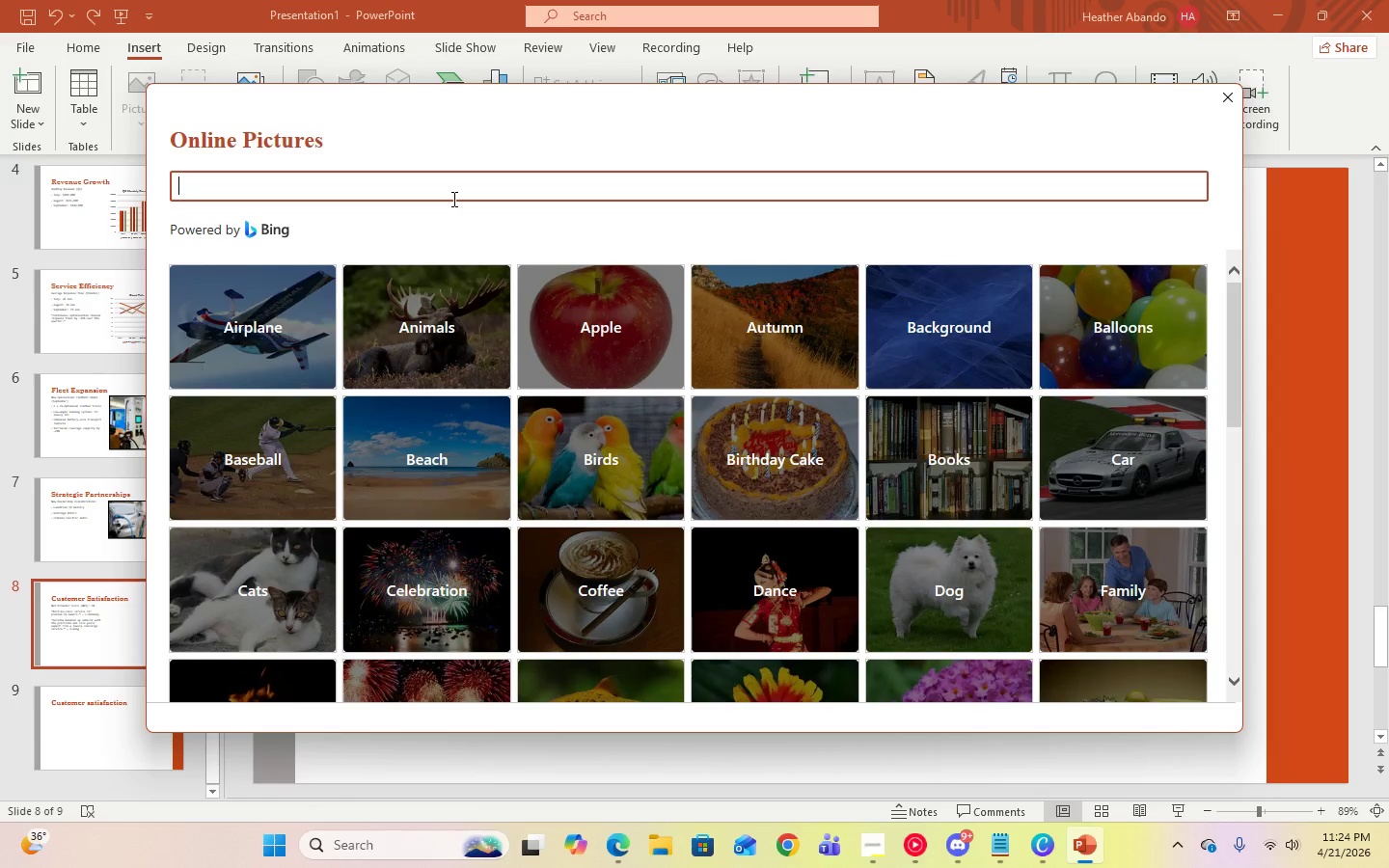 
type(flatbed trucks)
 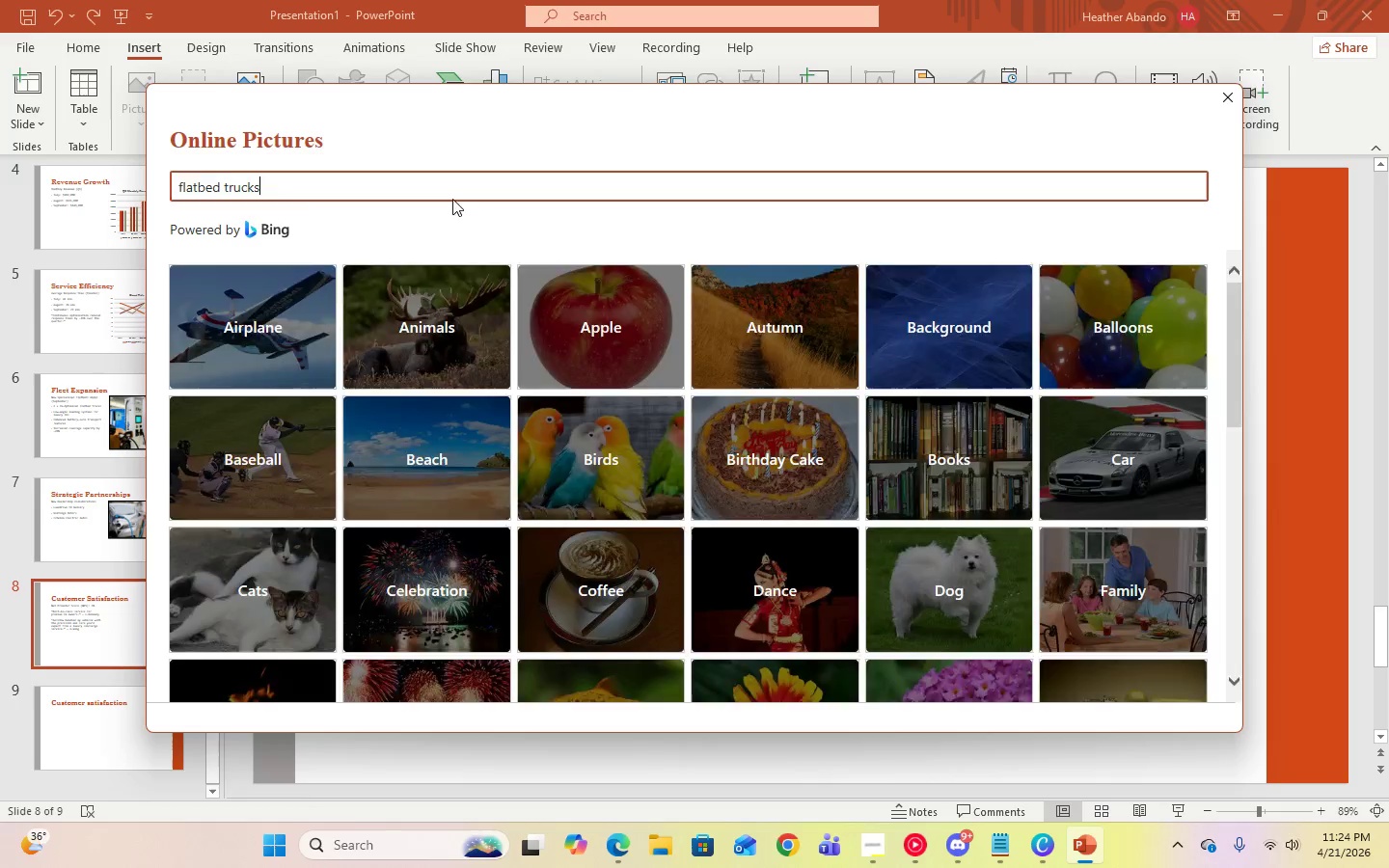 
key(Enter)
 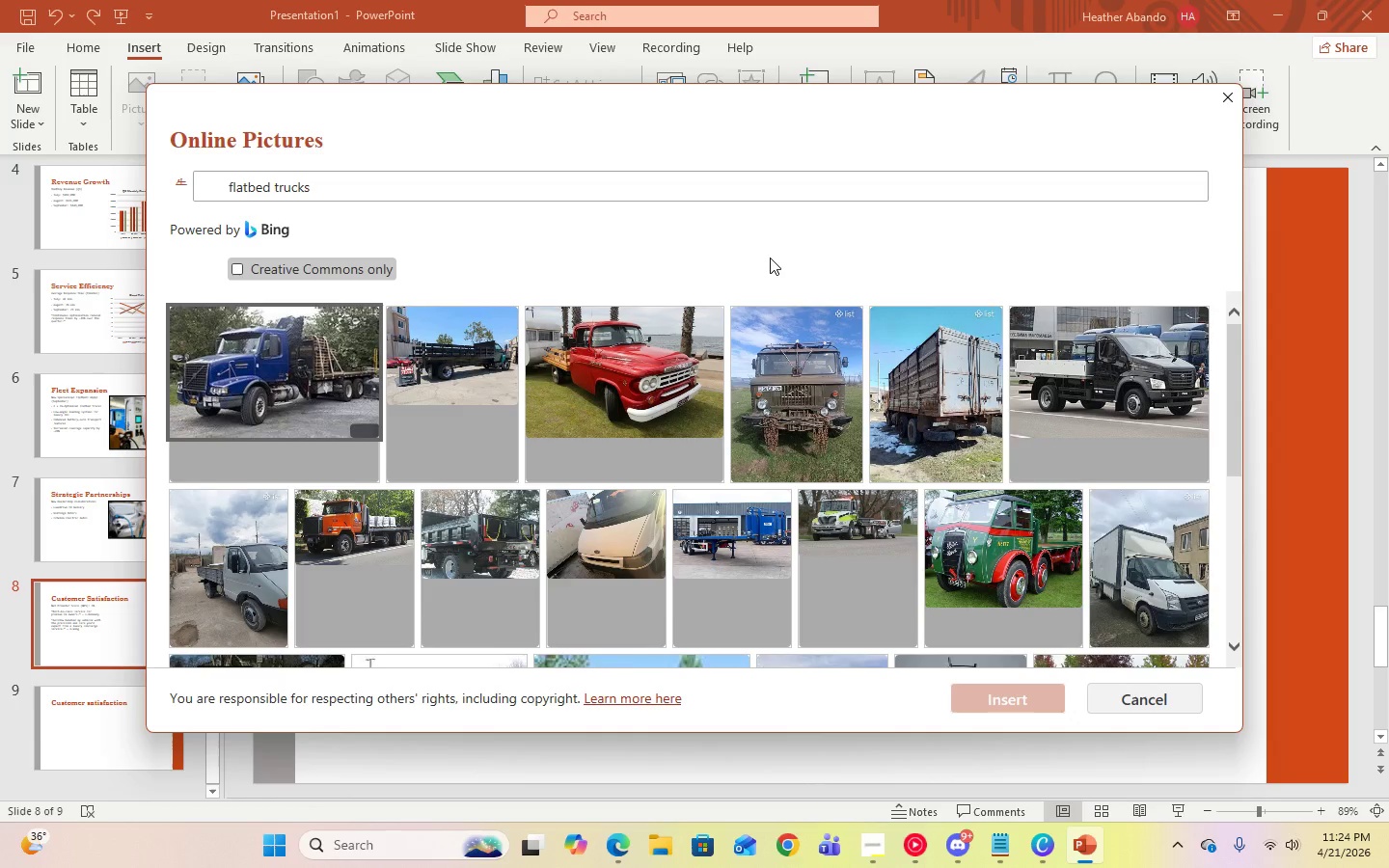 
scroll: coordinate [1034, 569], scroll_direction: down, amount: 2.0
 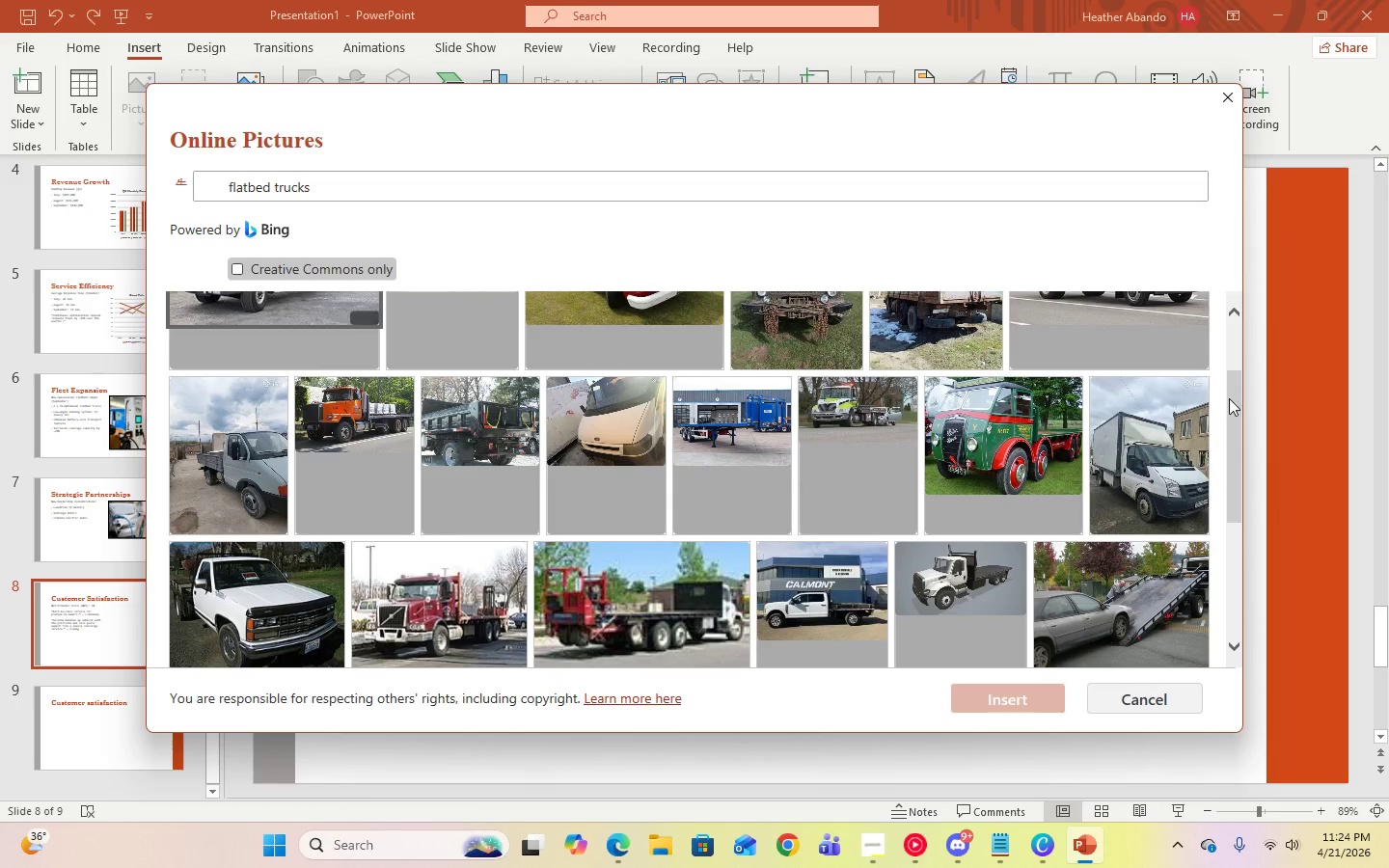 
left_click_drag(start_coordinate=[1231, 398], to_coordinate=[1230, 632])
 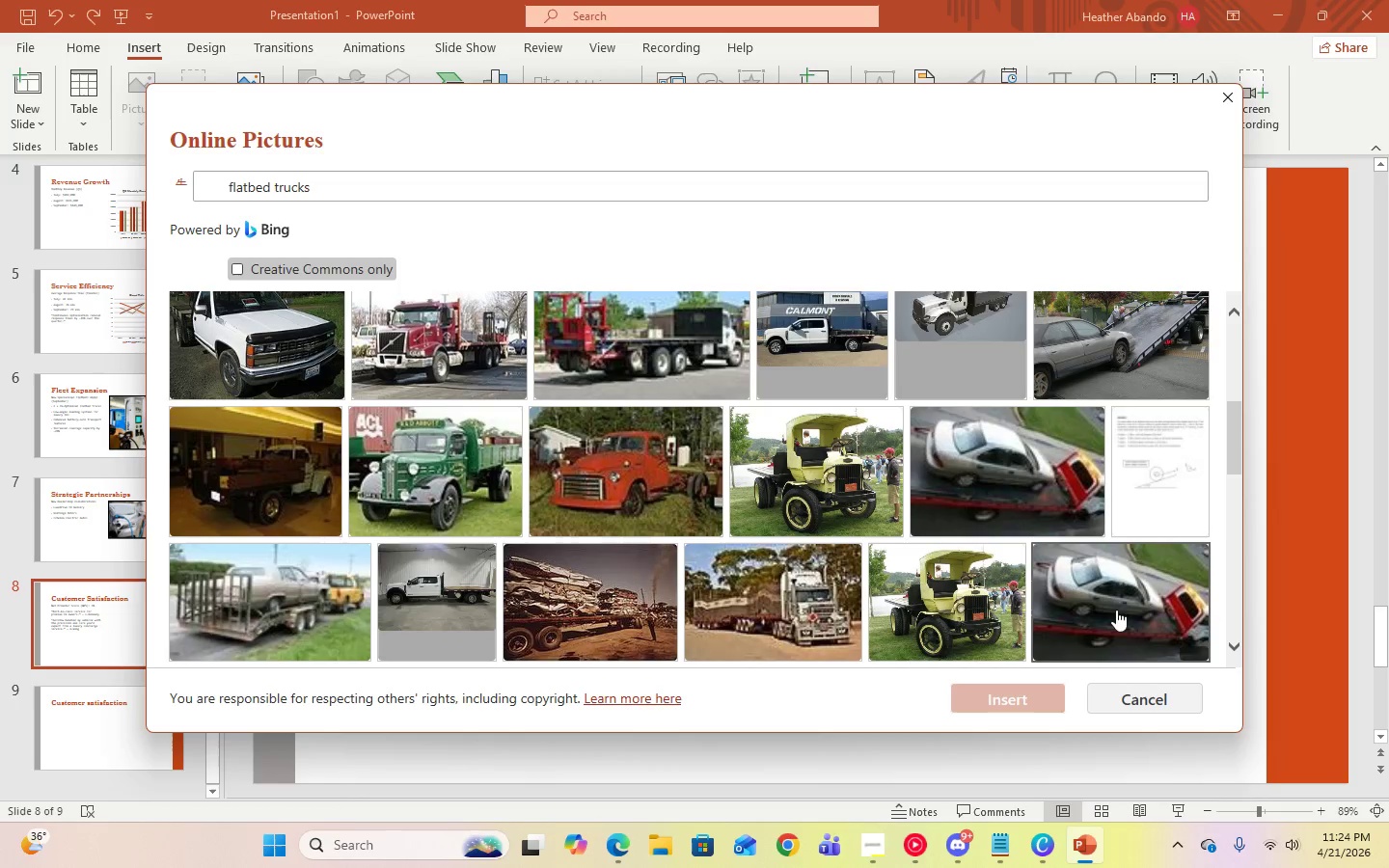 
scroll: coordinate [1164, 519], scroll_direction: down, amount: 8.0
 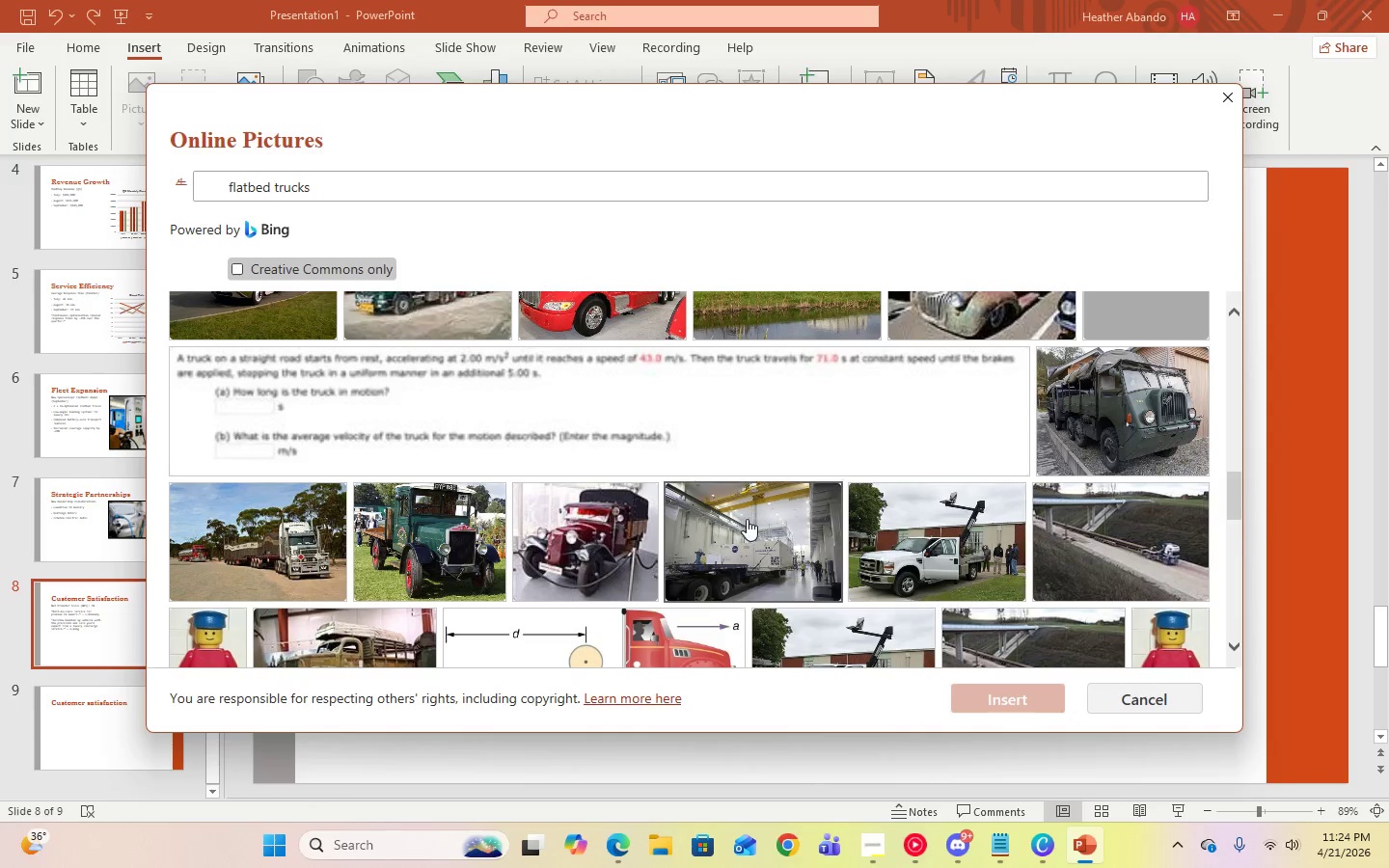 
left_click([747, 524])
 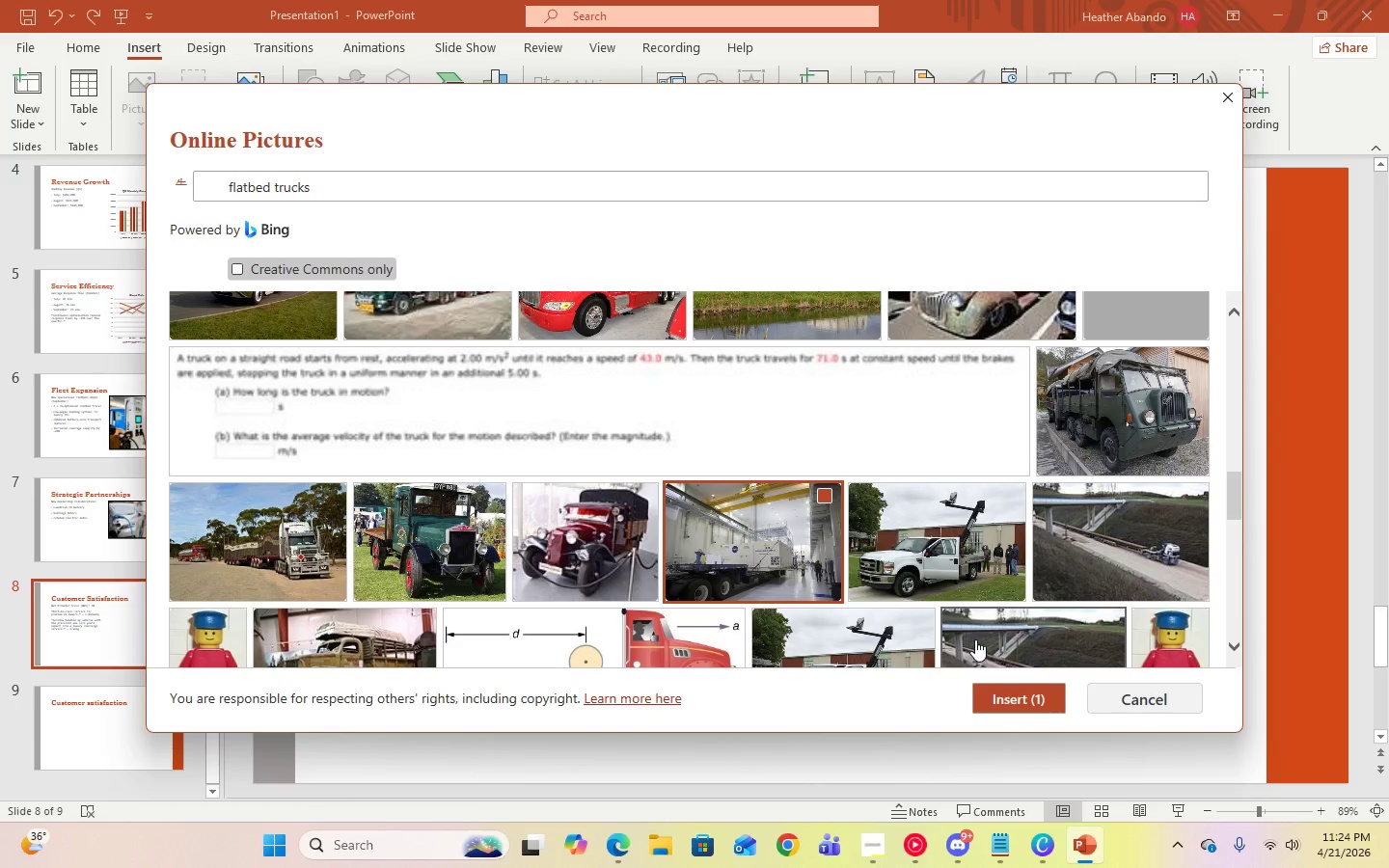 
left_click([1003, 690])
 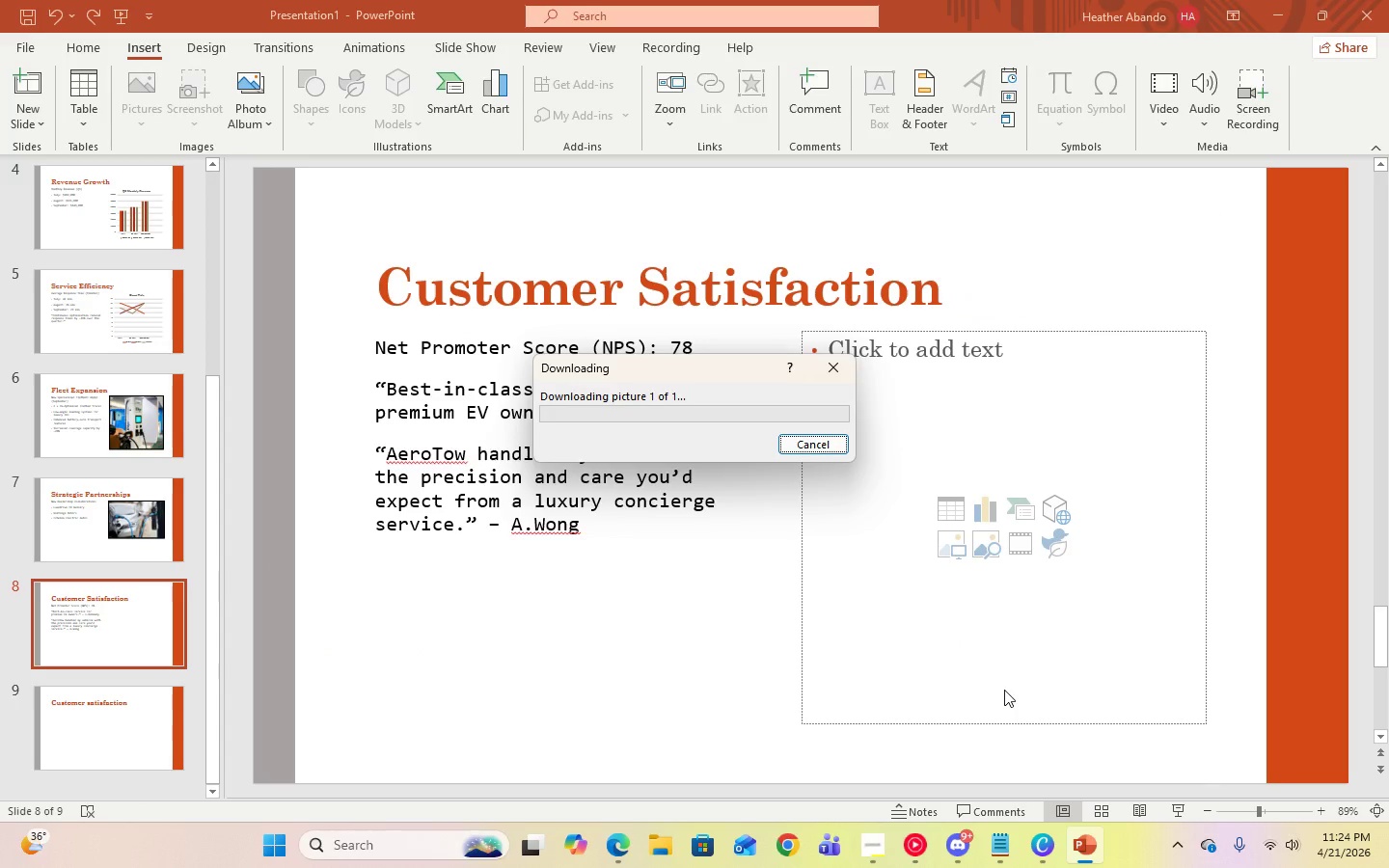 
wait(6.86)
 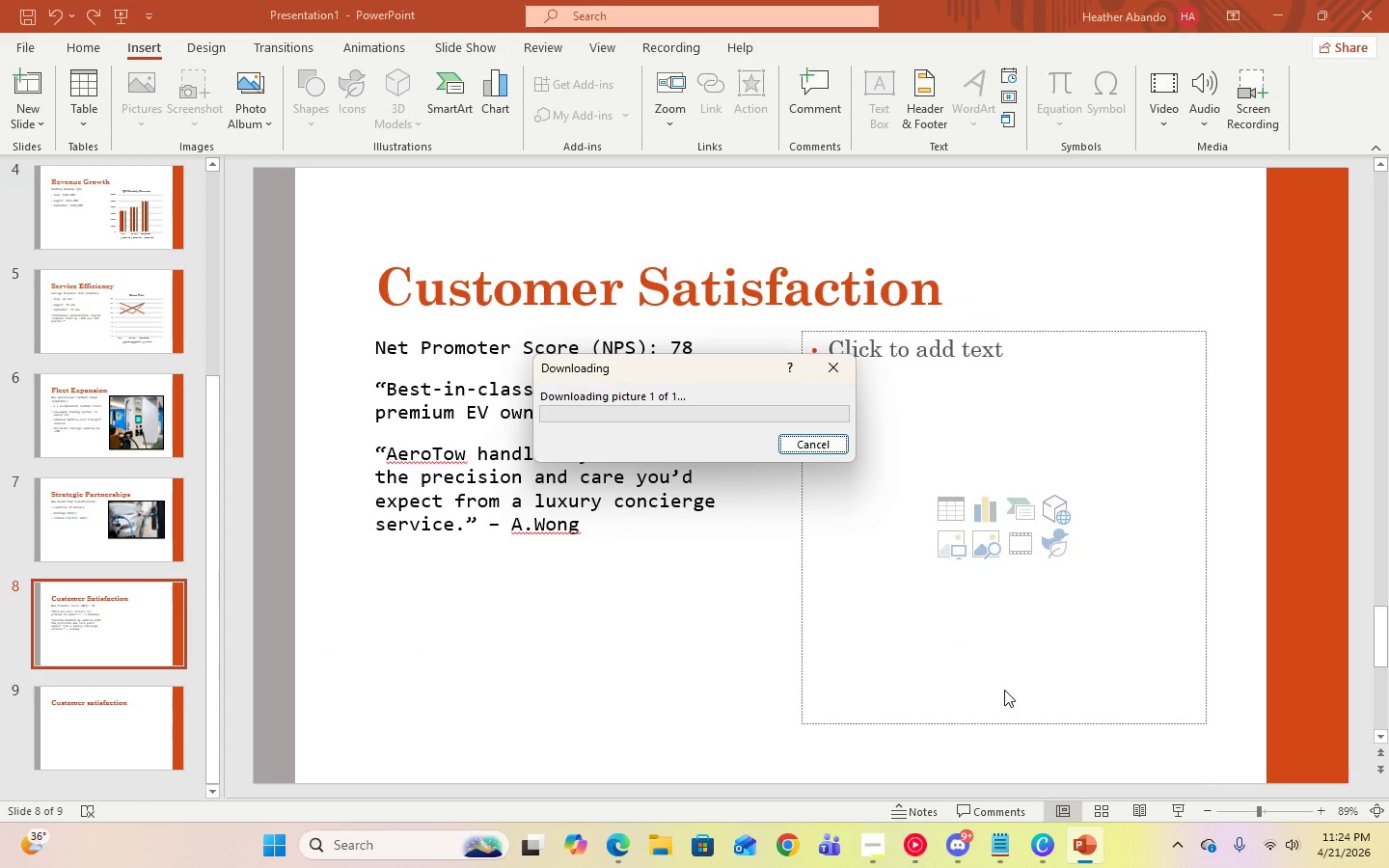 
left_click([803, 446])
 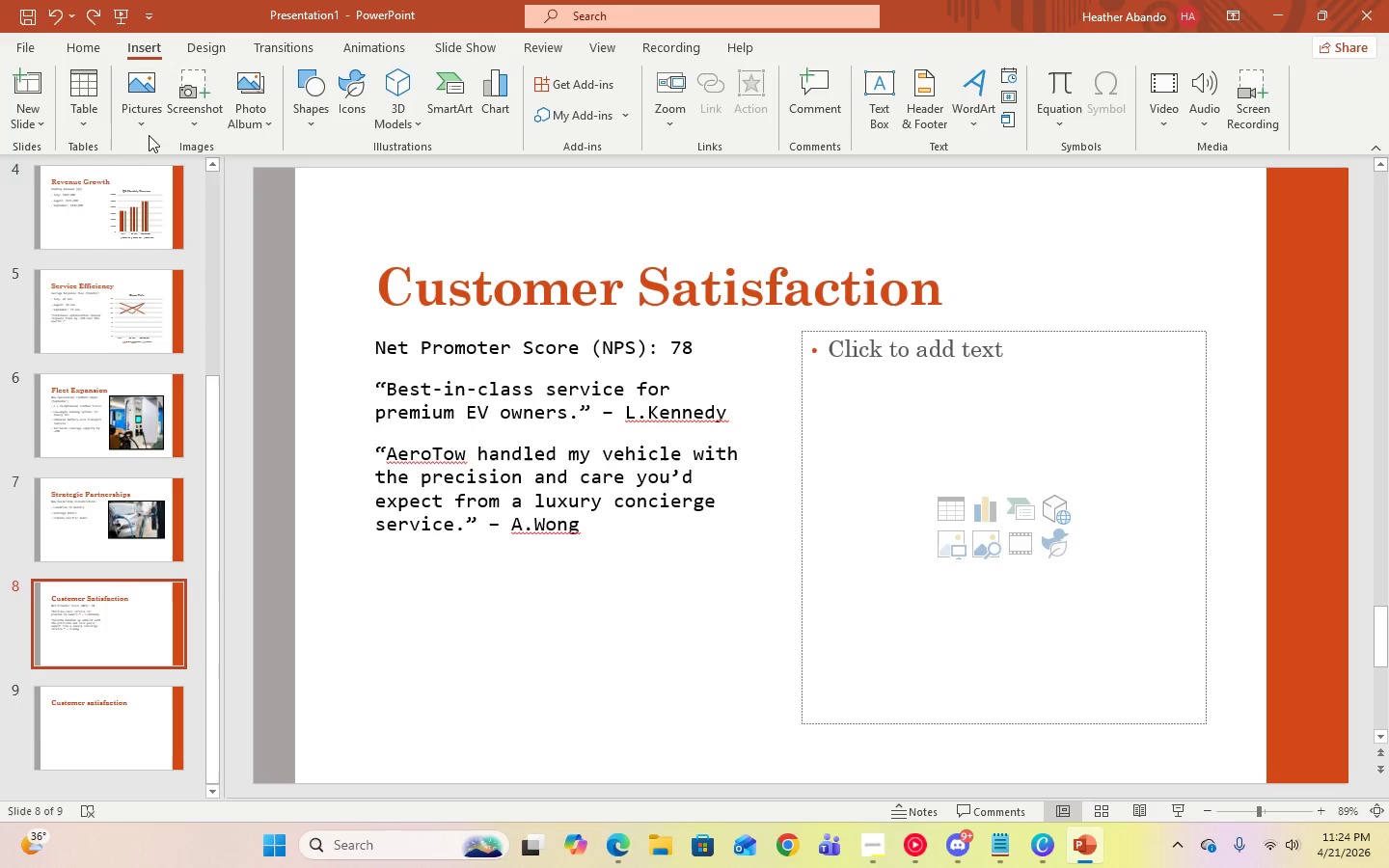 
left_click([147, 126])
 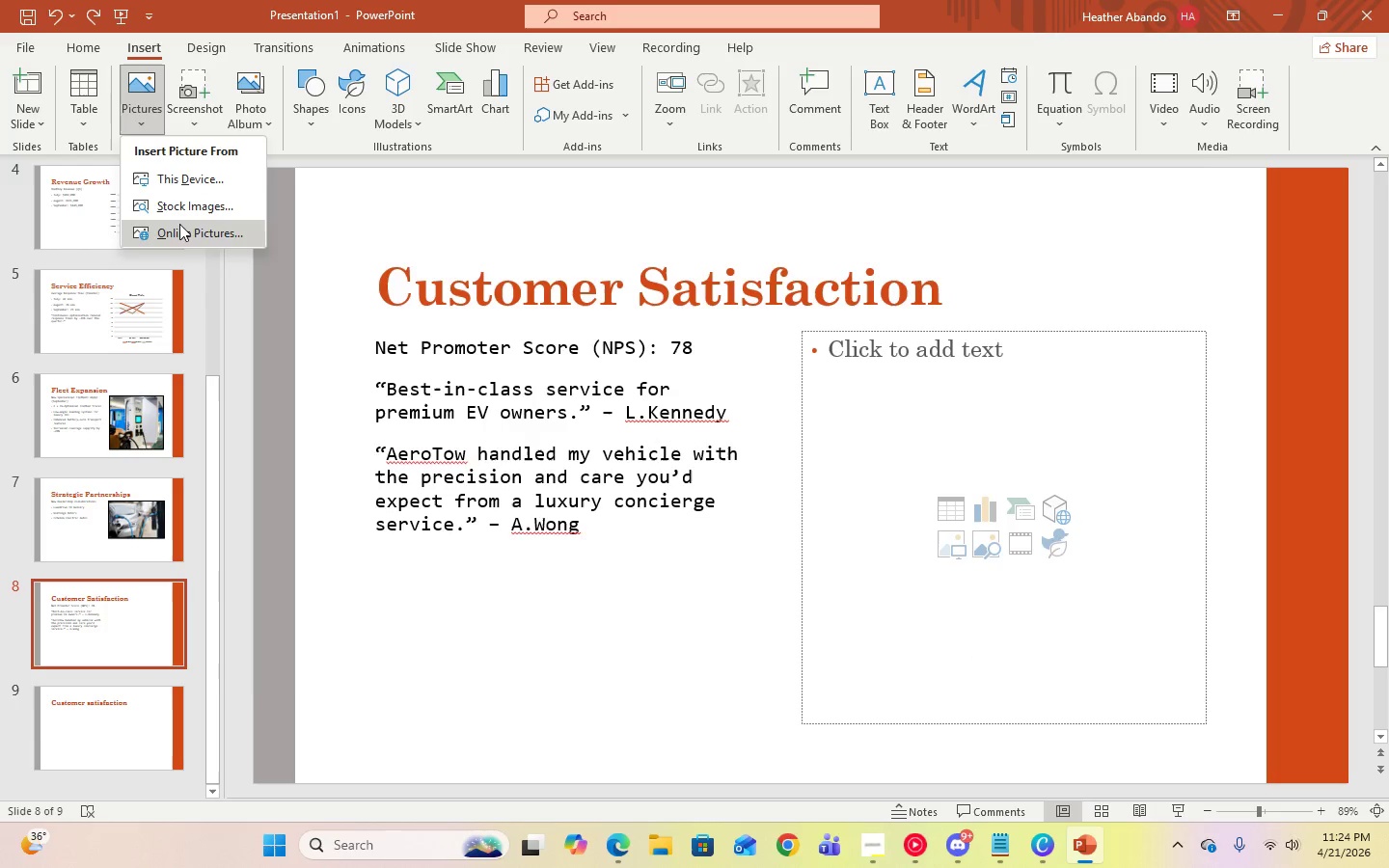 
left_click([179, 224])
 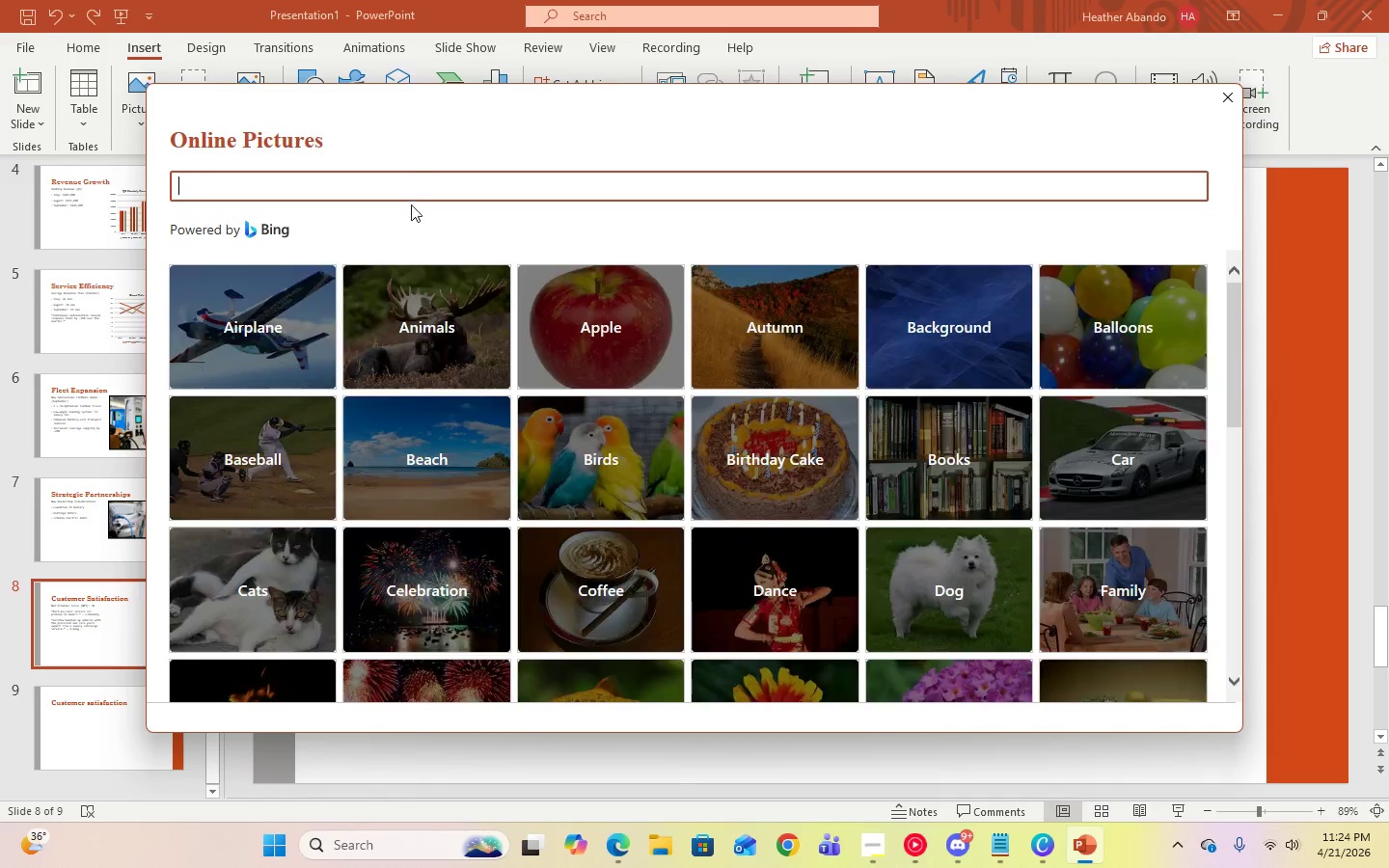 
left_click([411, 186])
 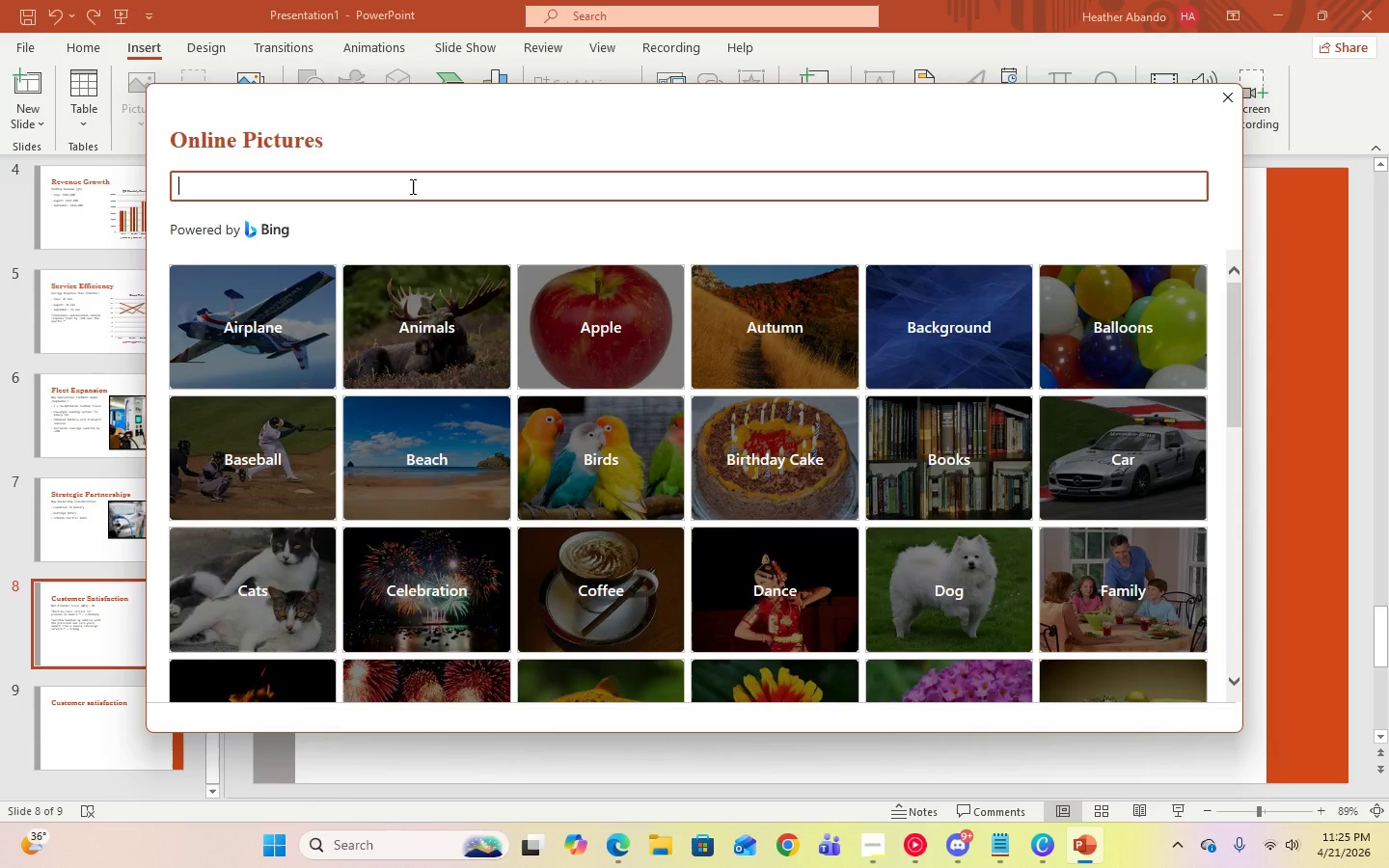 
type(flatbed trucks)
 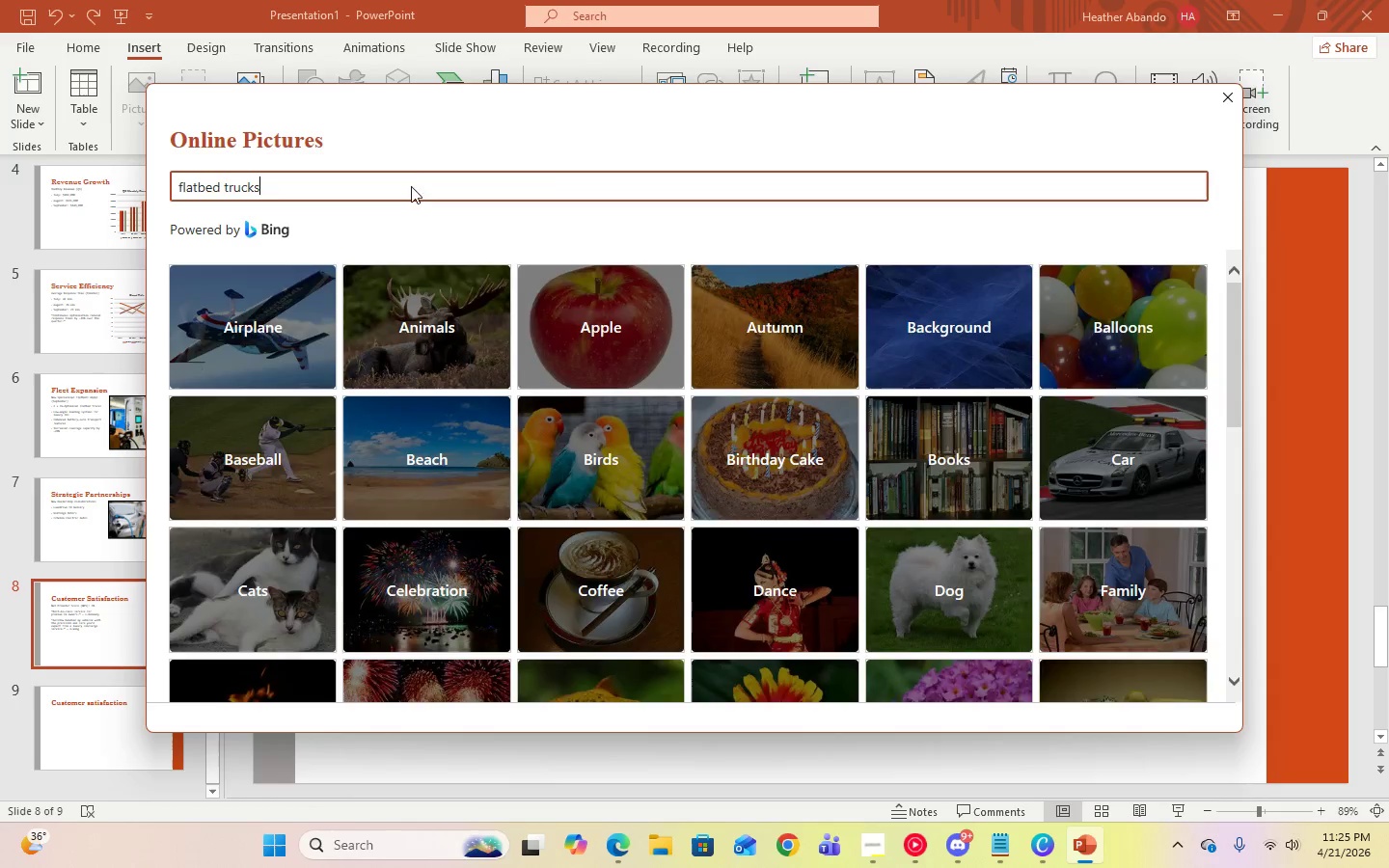 
key(Enter)
 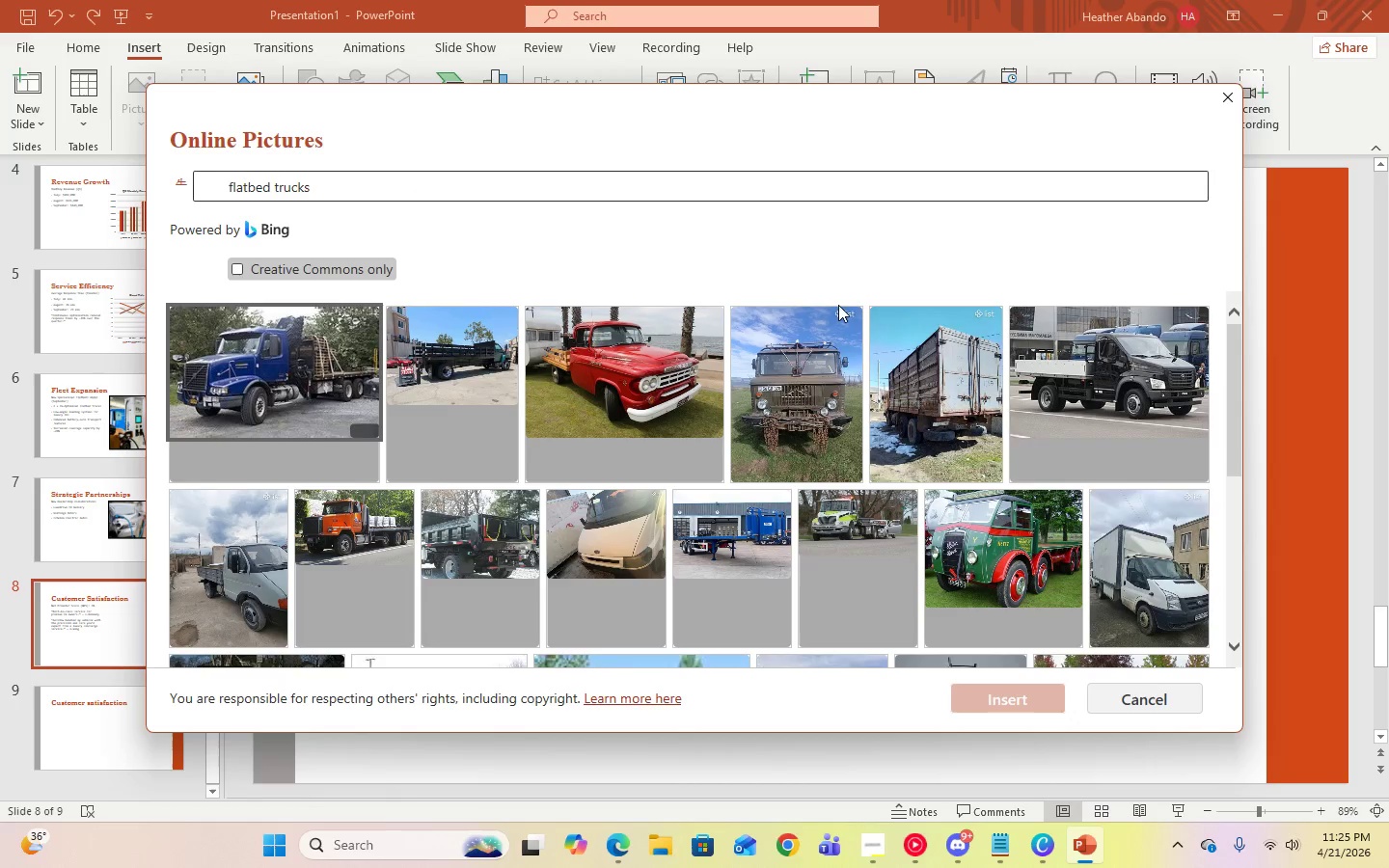 
scroll: coordinate [1131, 555], scroll_direction: down, amount: 8.0
 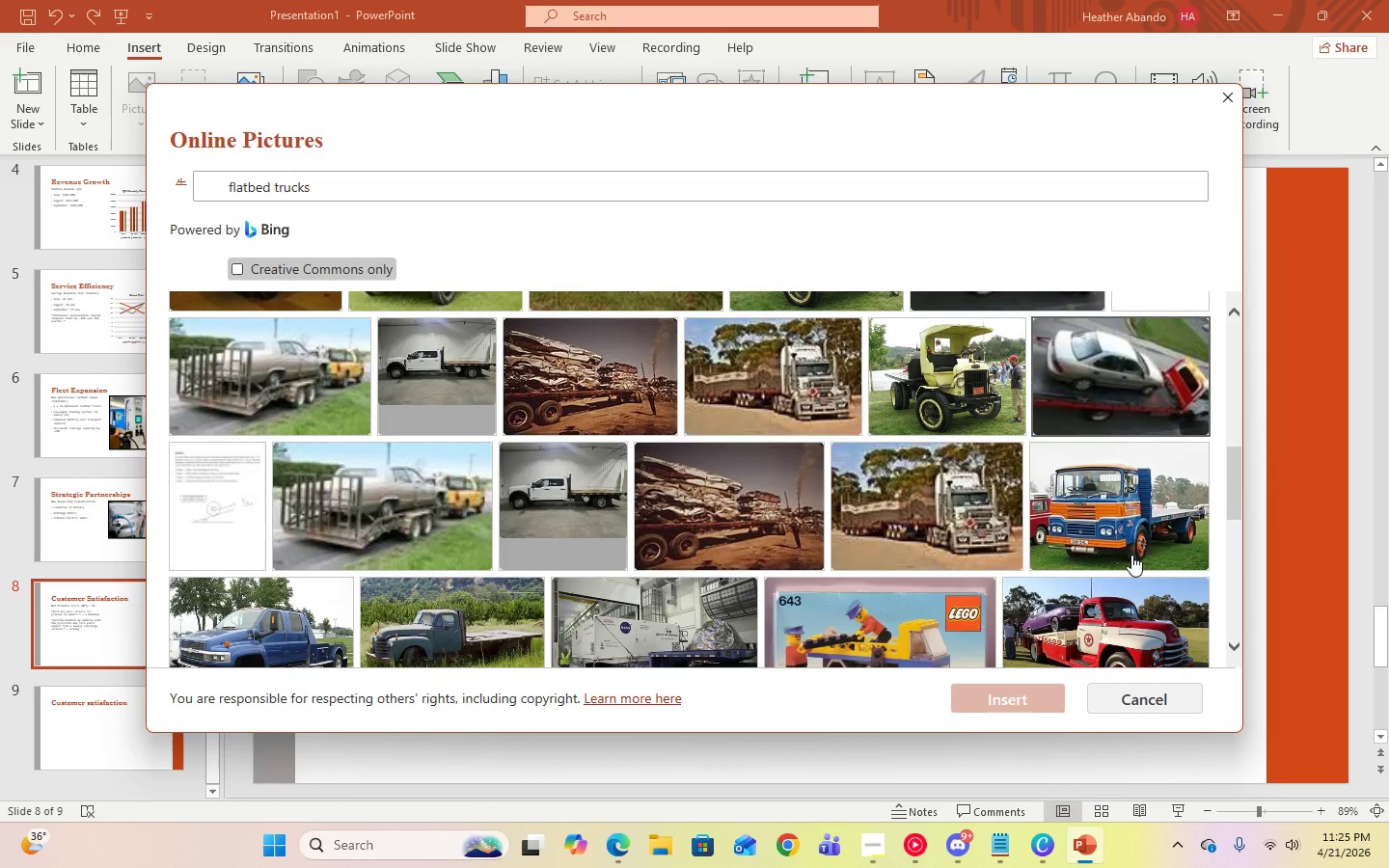 
wait(5.88)
 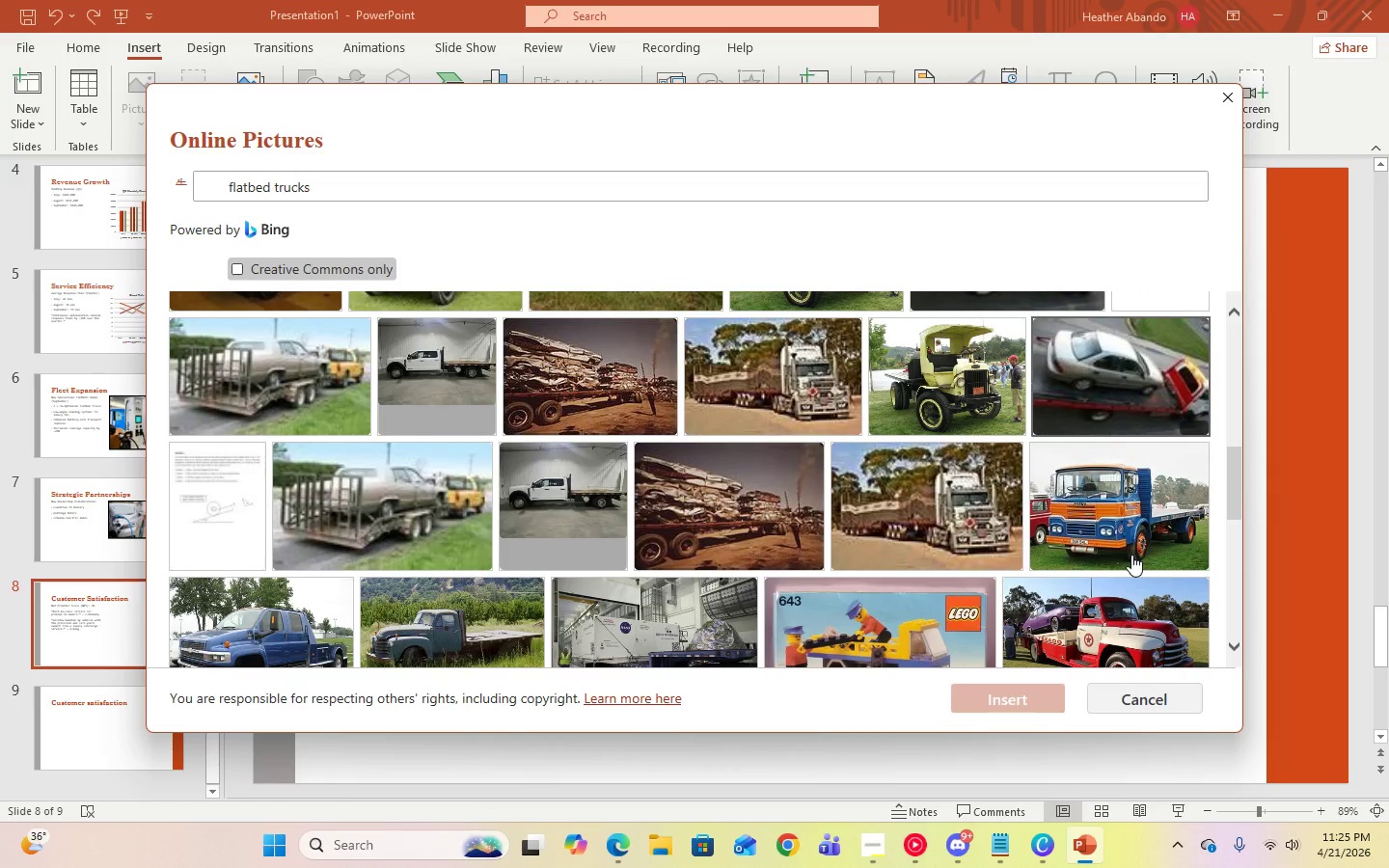 
scroll: coordinate [1131, 489], scroll_direction: down, amount: 15.0
 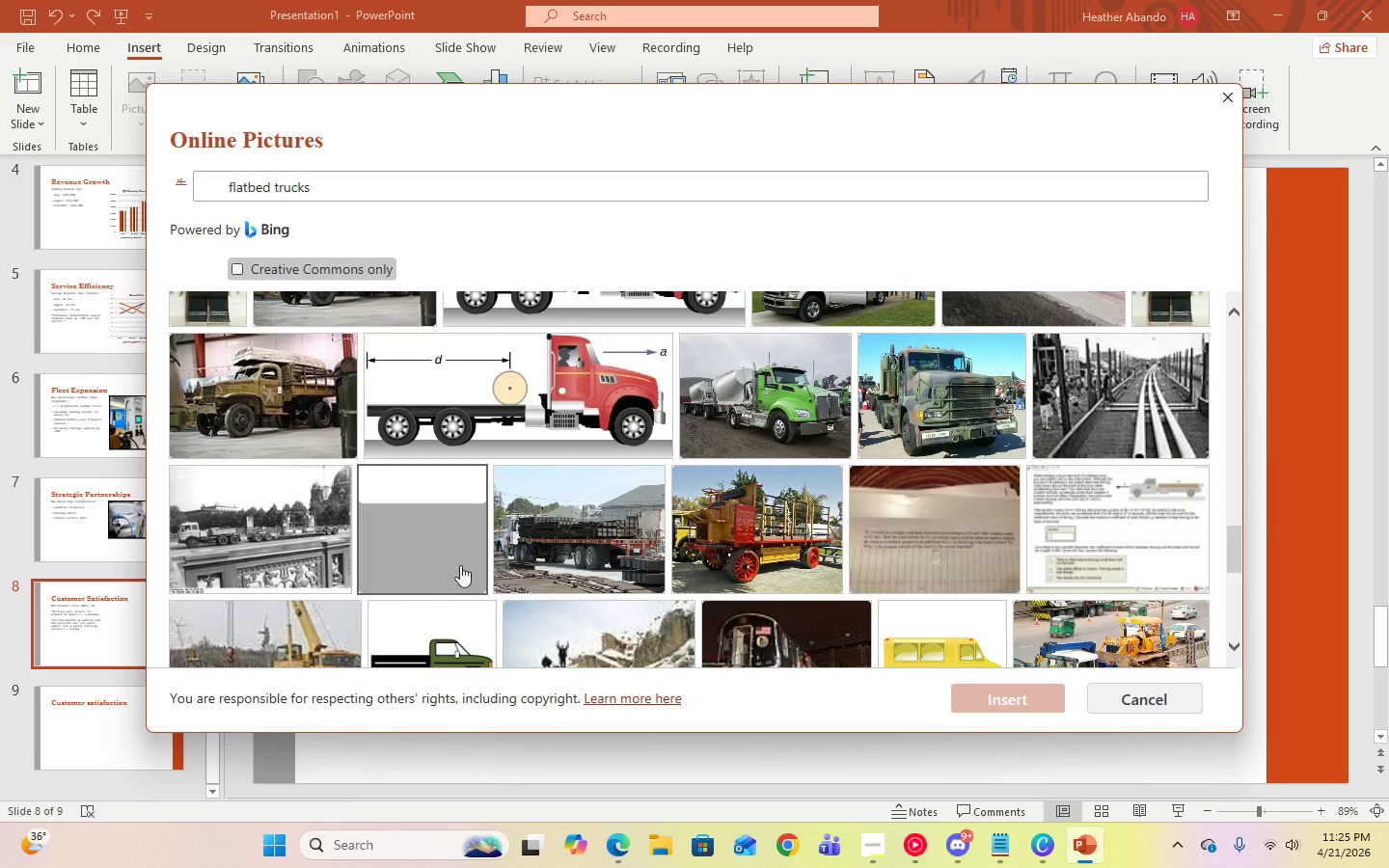 
left_click([543, 556])
 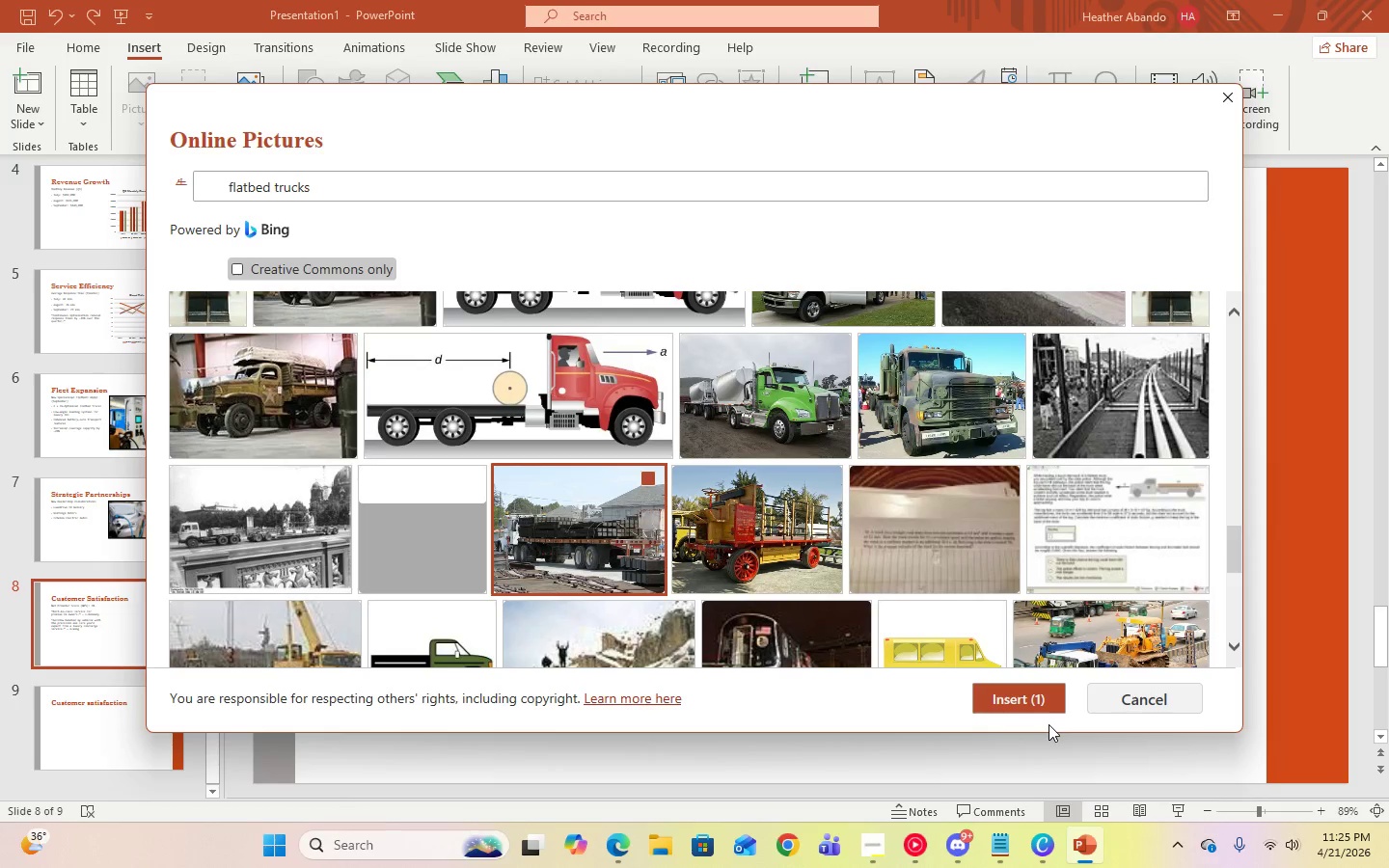 
left_click([1021, 696])
 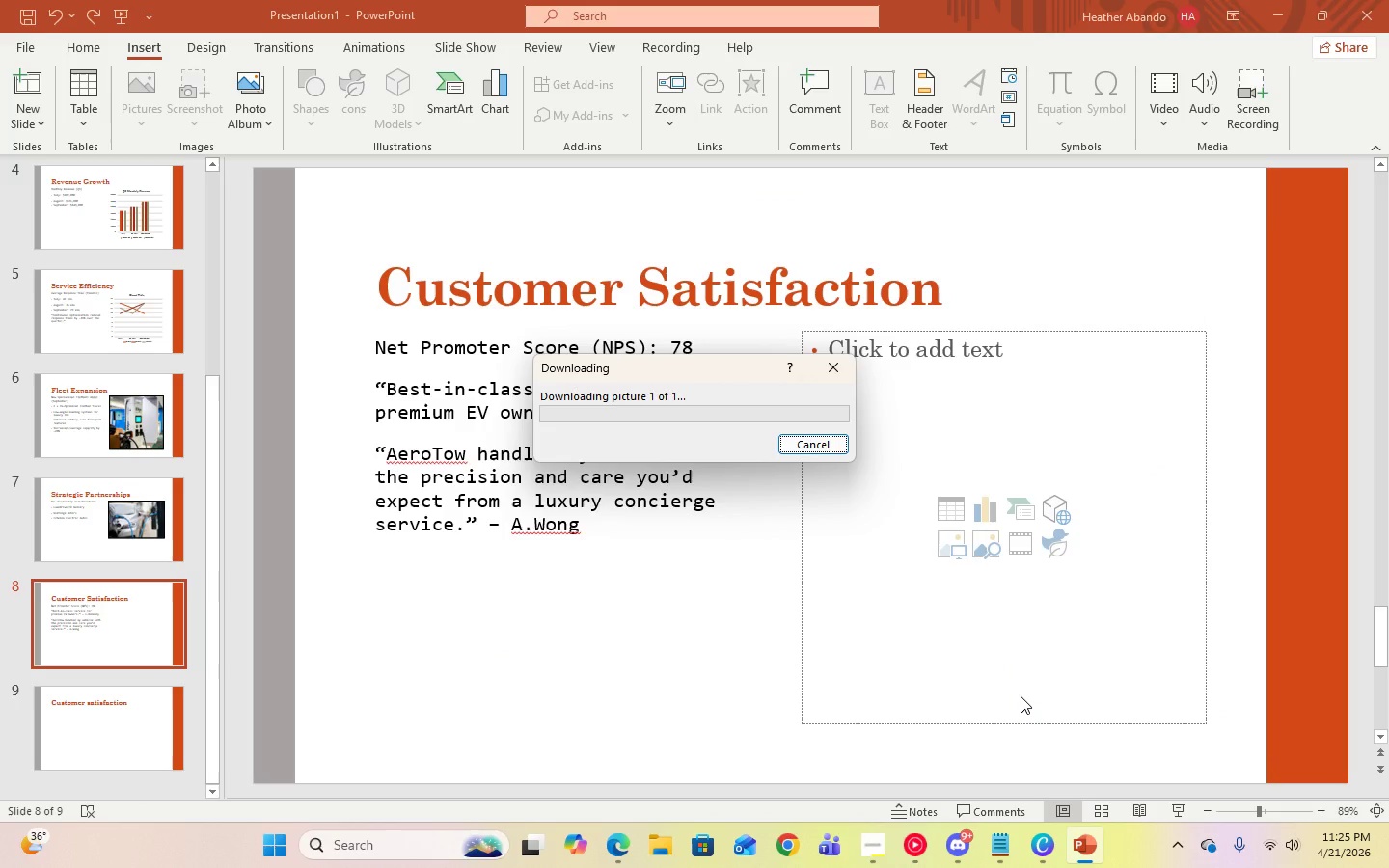 
wait(7.84)
 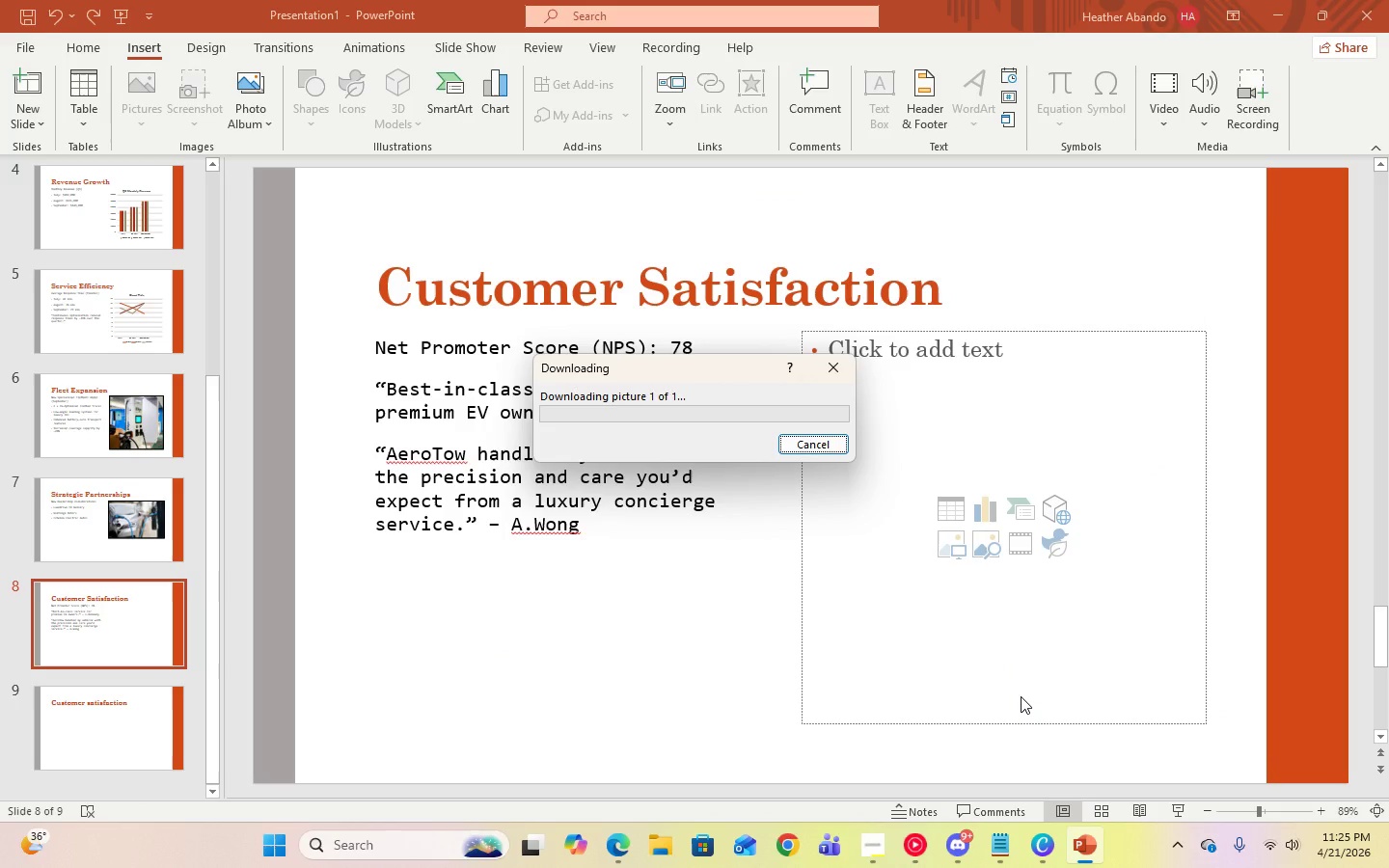 
left_click([813, 449])
 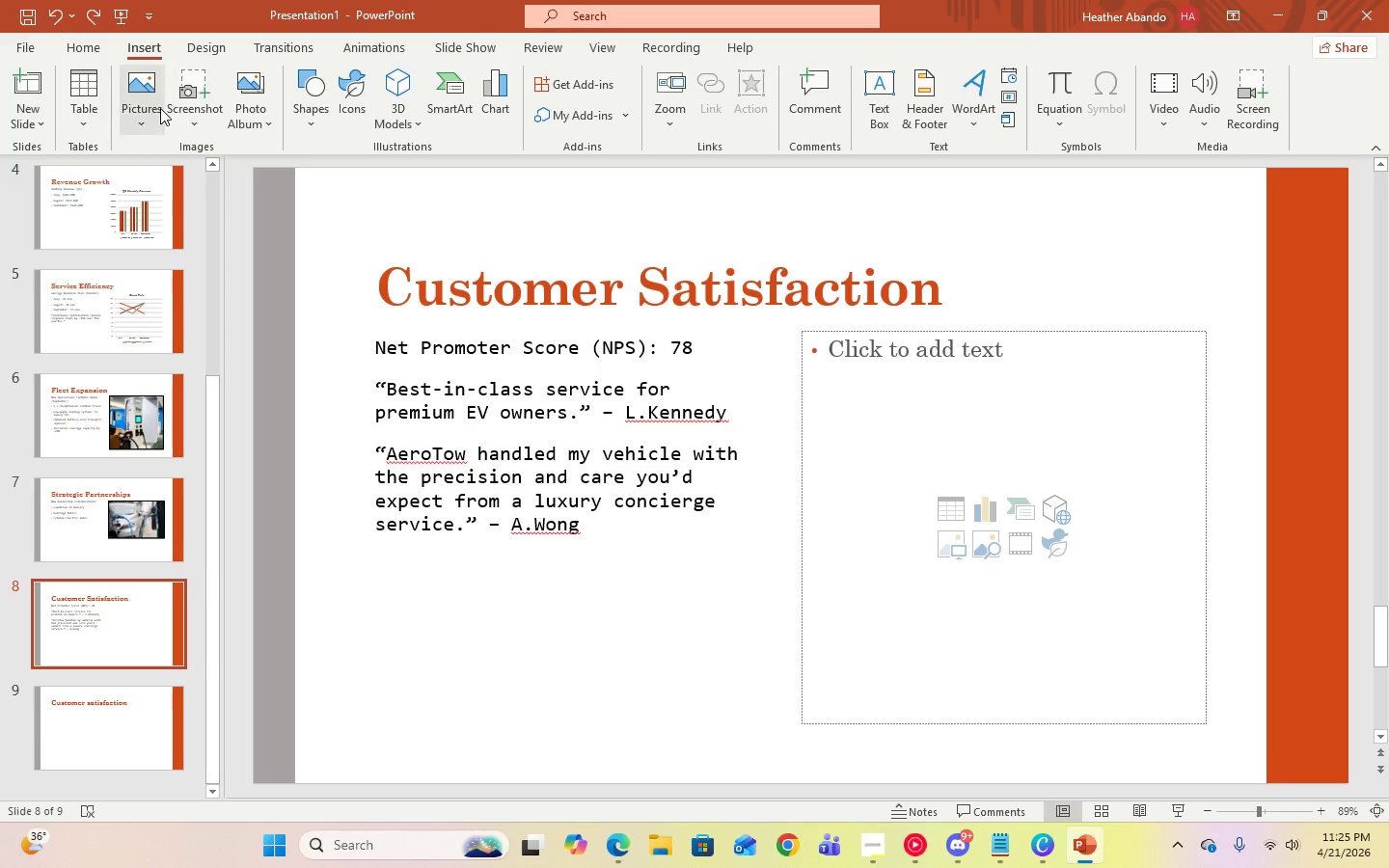 
left_click([157, 108])
 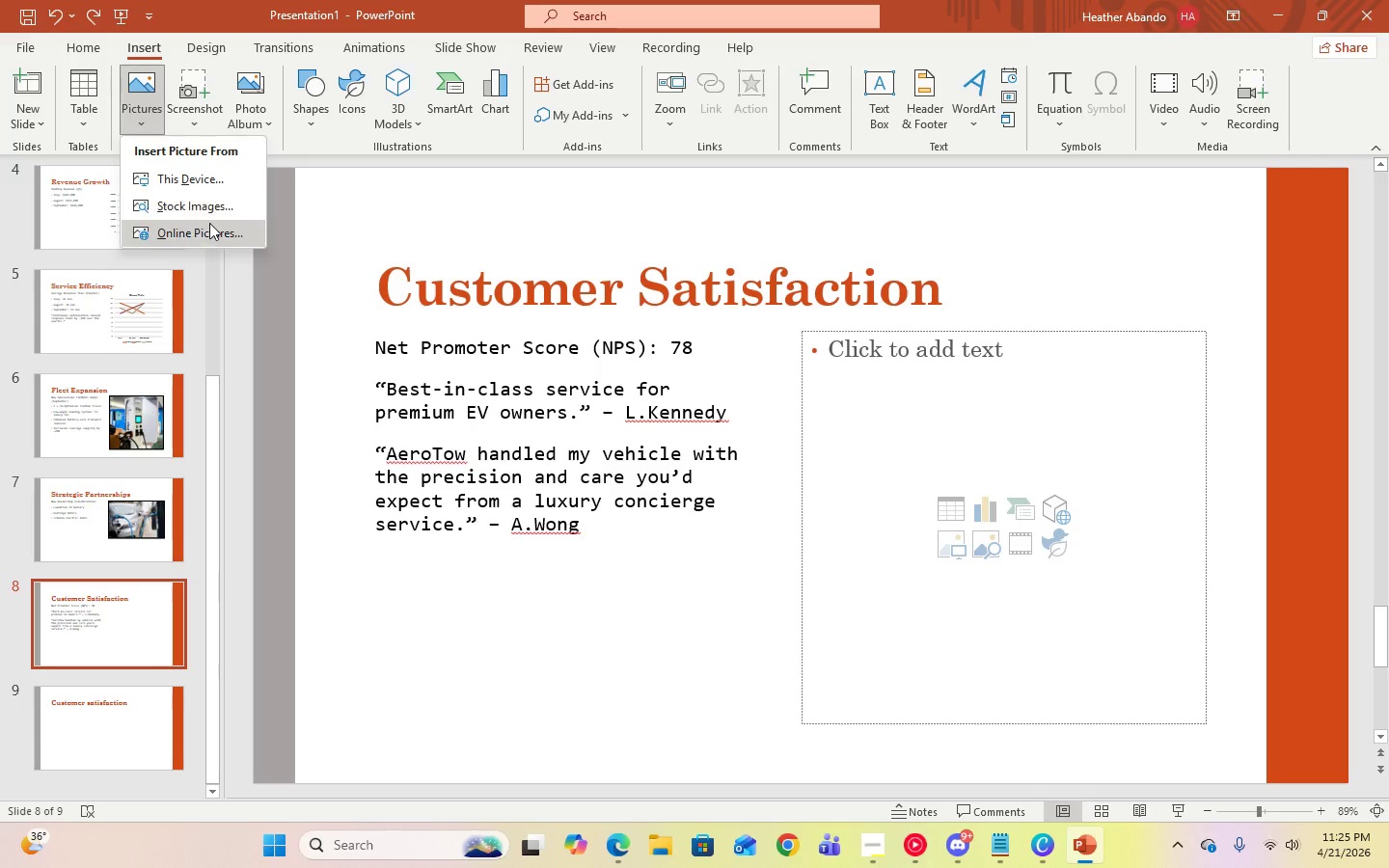 
left_click([209, 225])
 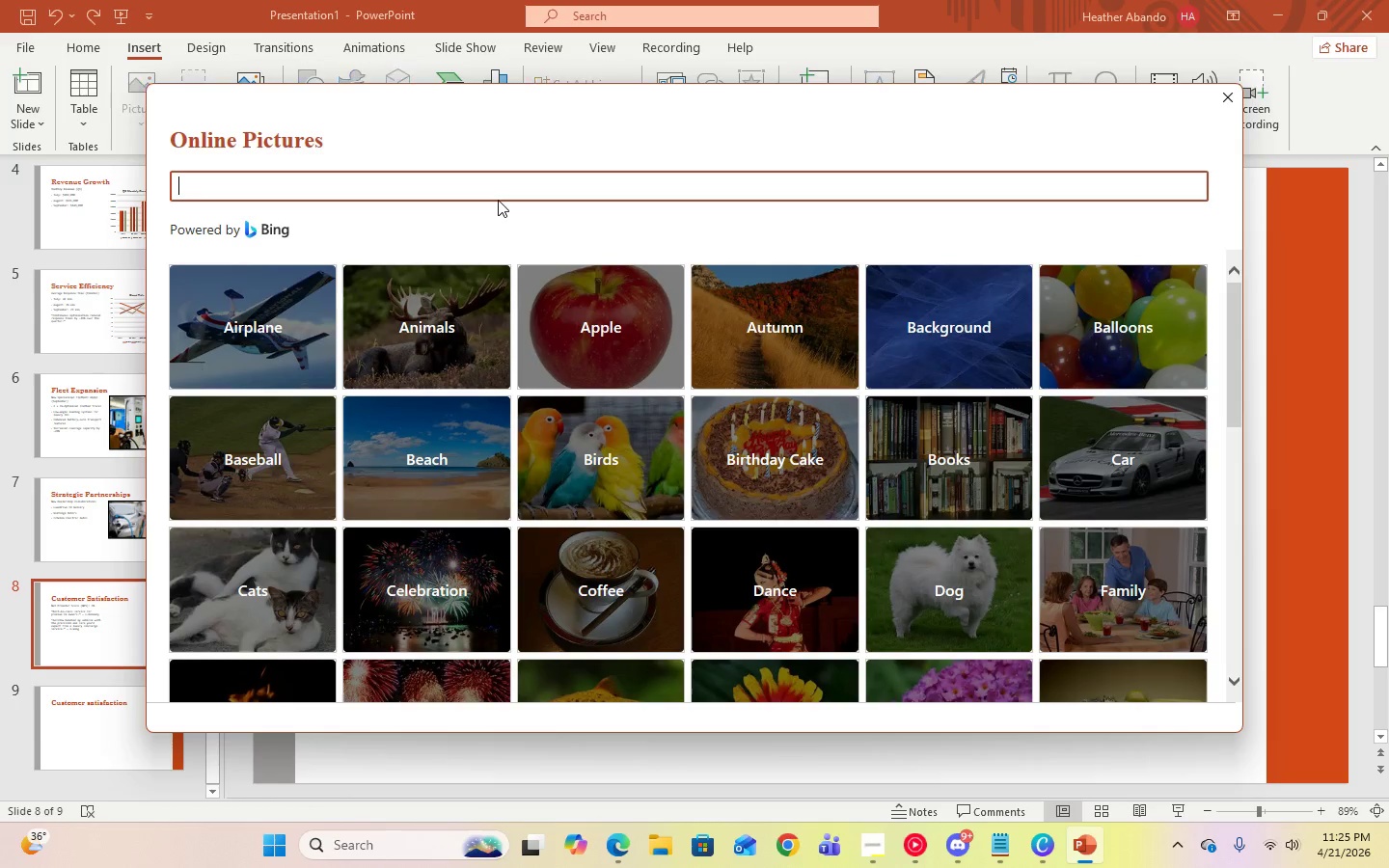 
type(f)
key(Backspace)
type(trucks)
 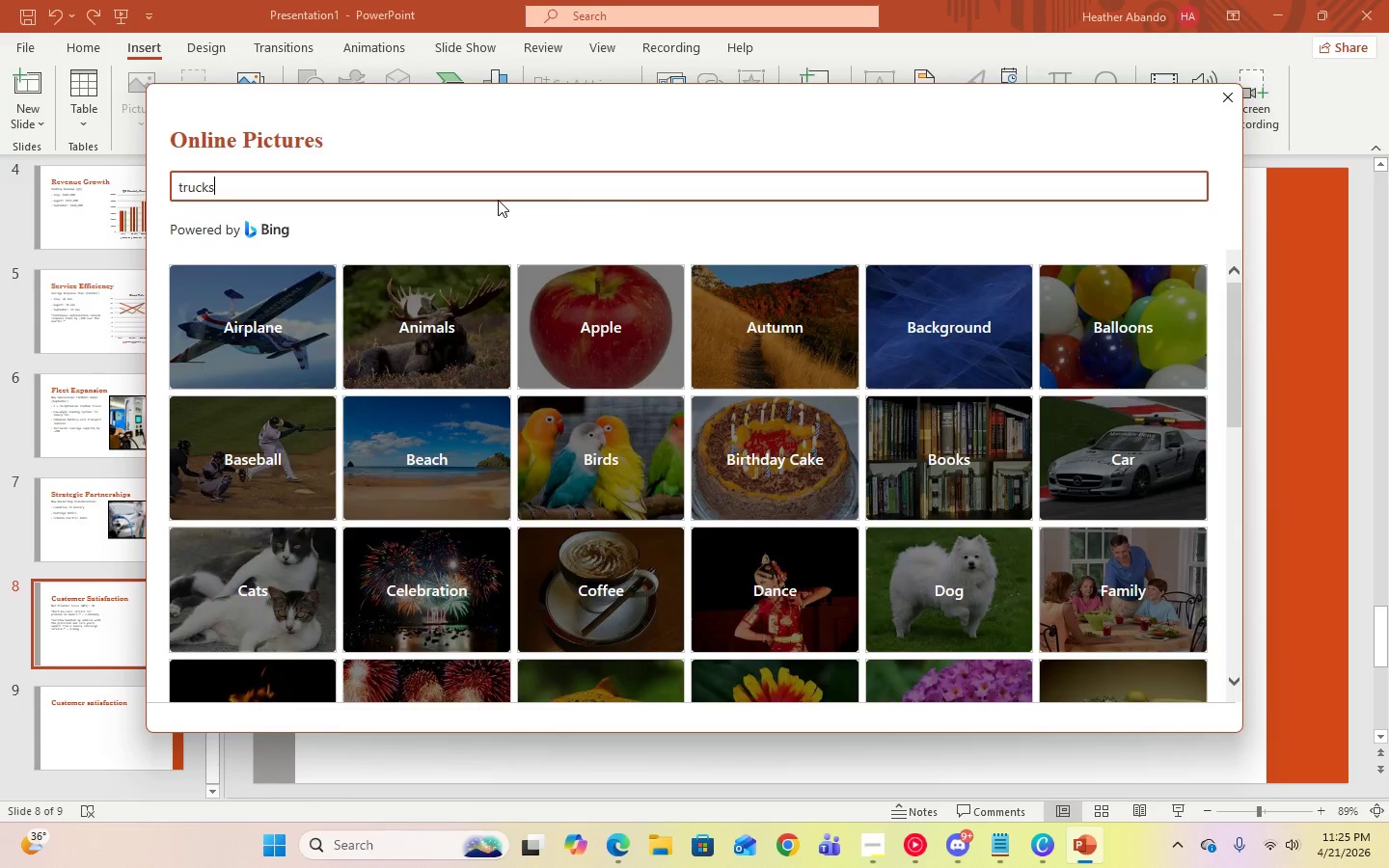 
key(Enter)
 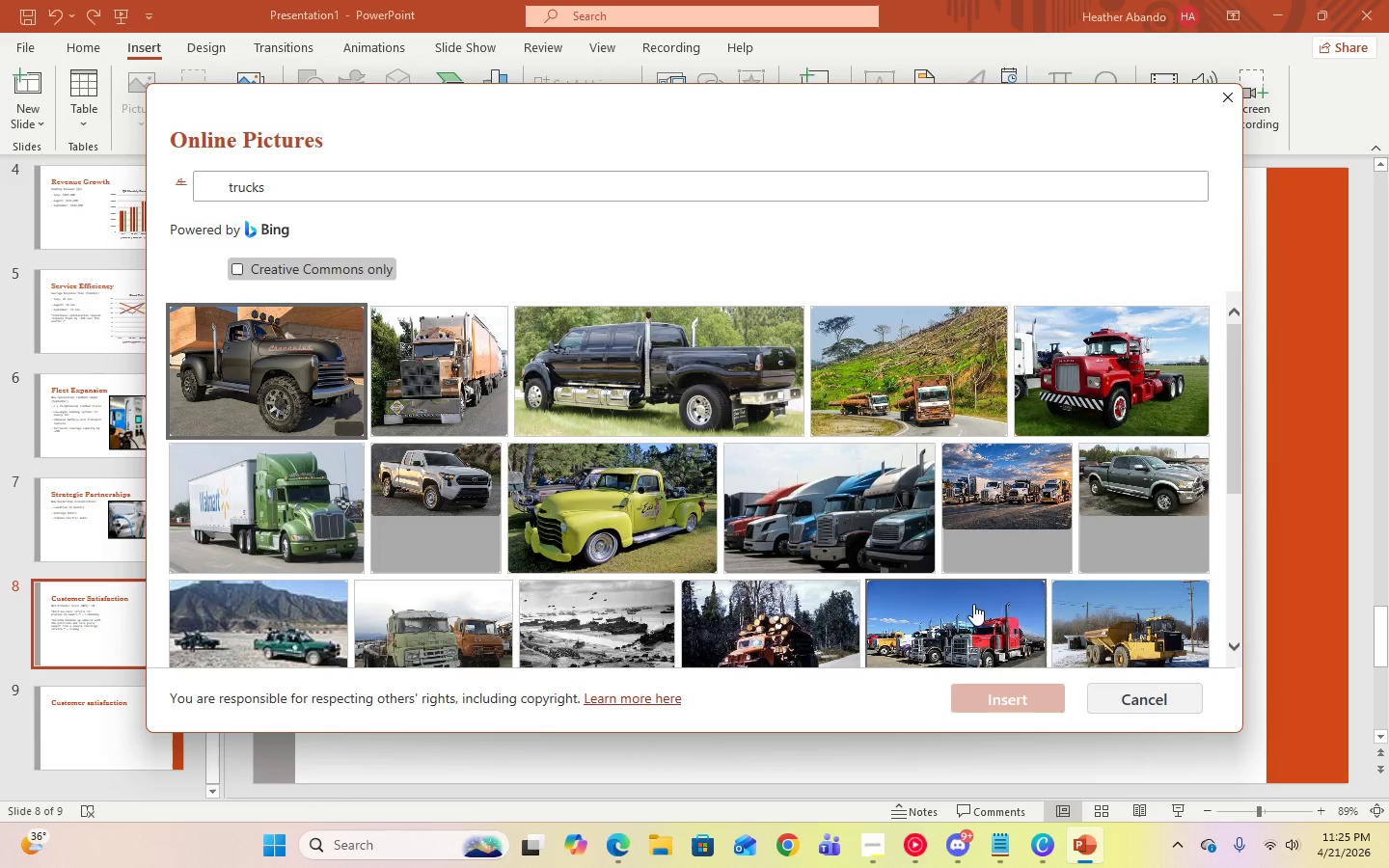 
left_click([247, 510])
 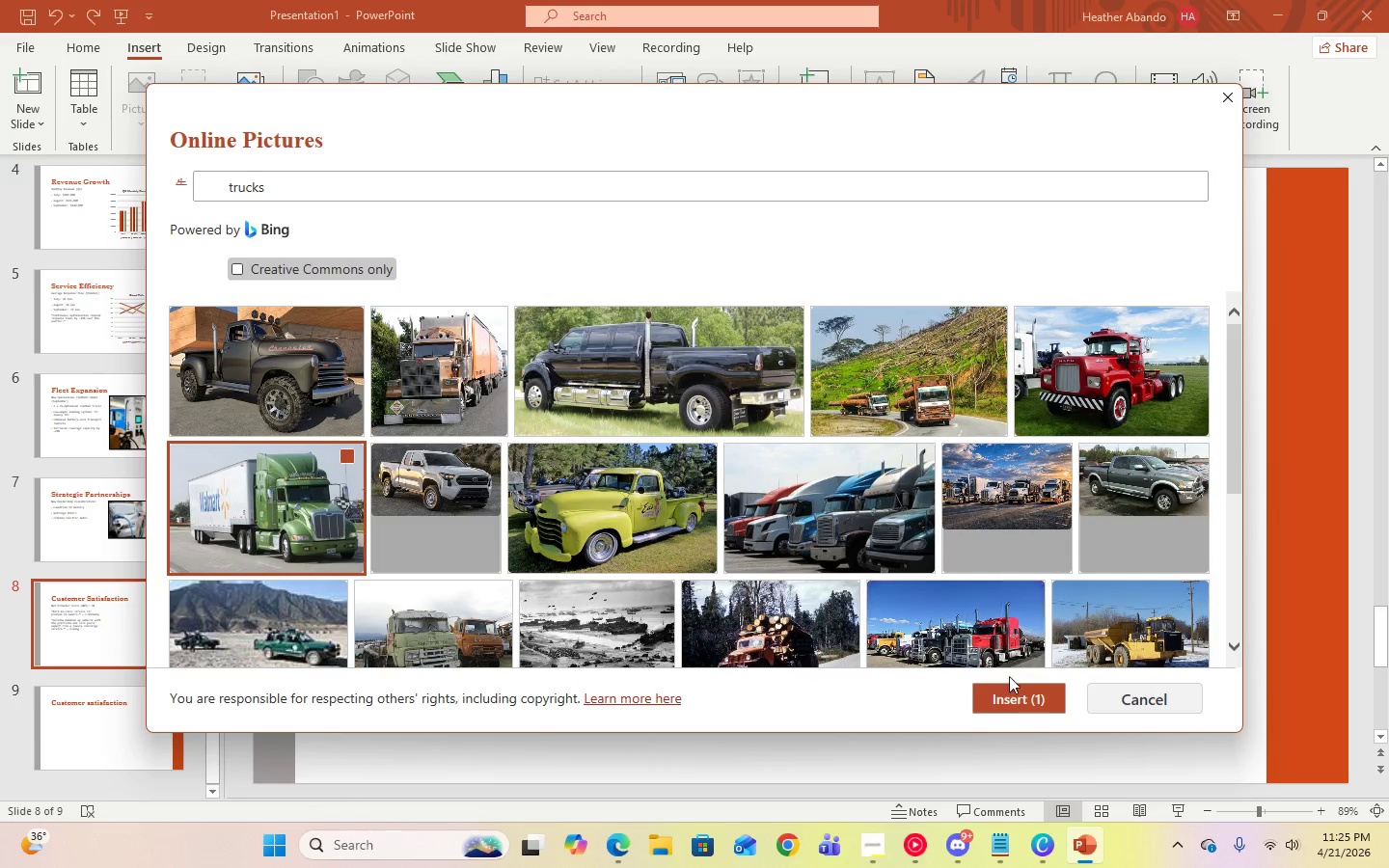 
left_click([1013, 693])
 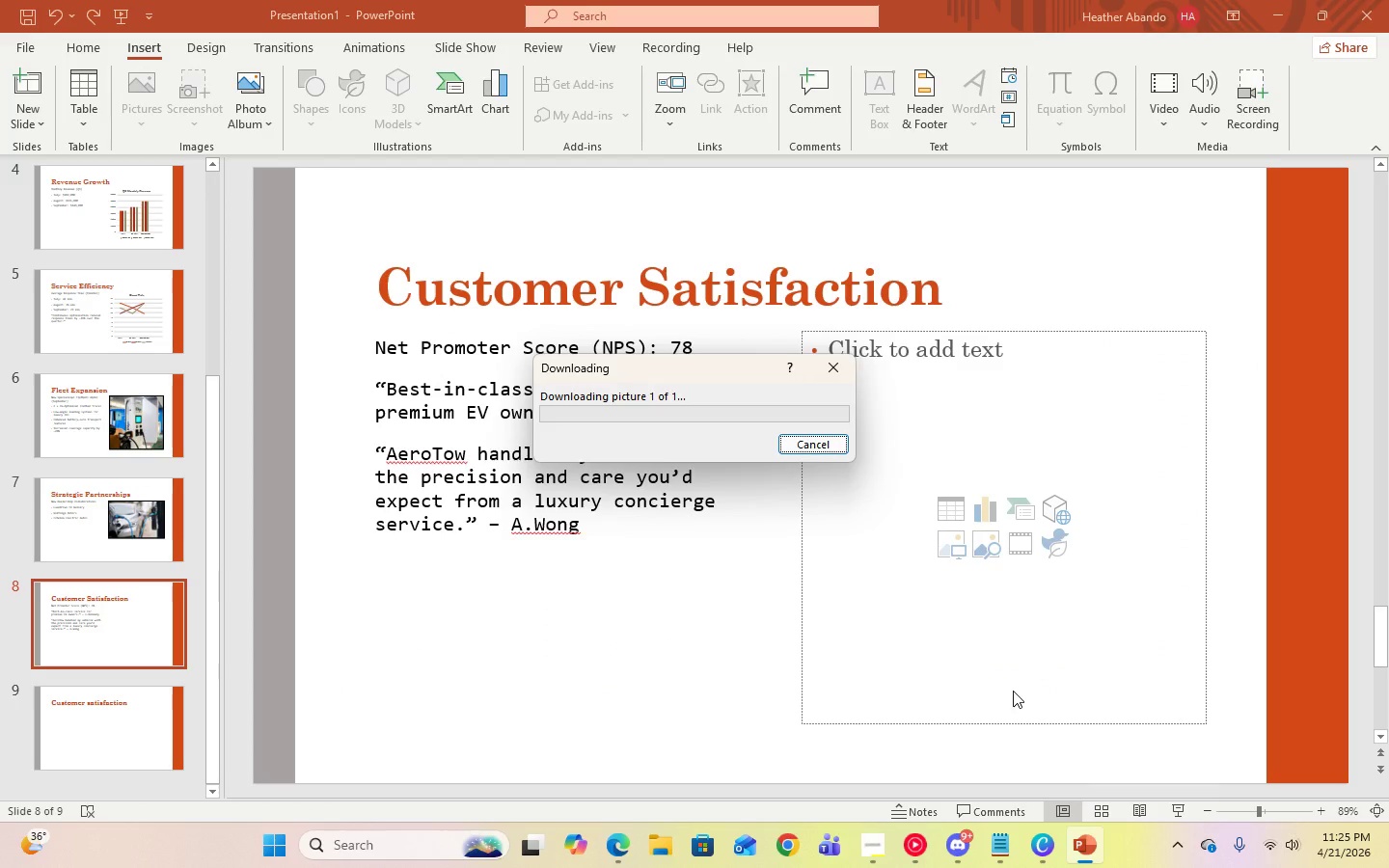 
wait(5.86)
 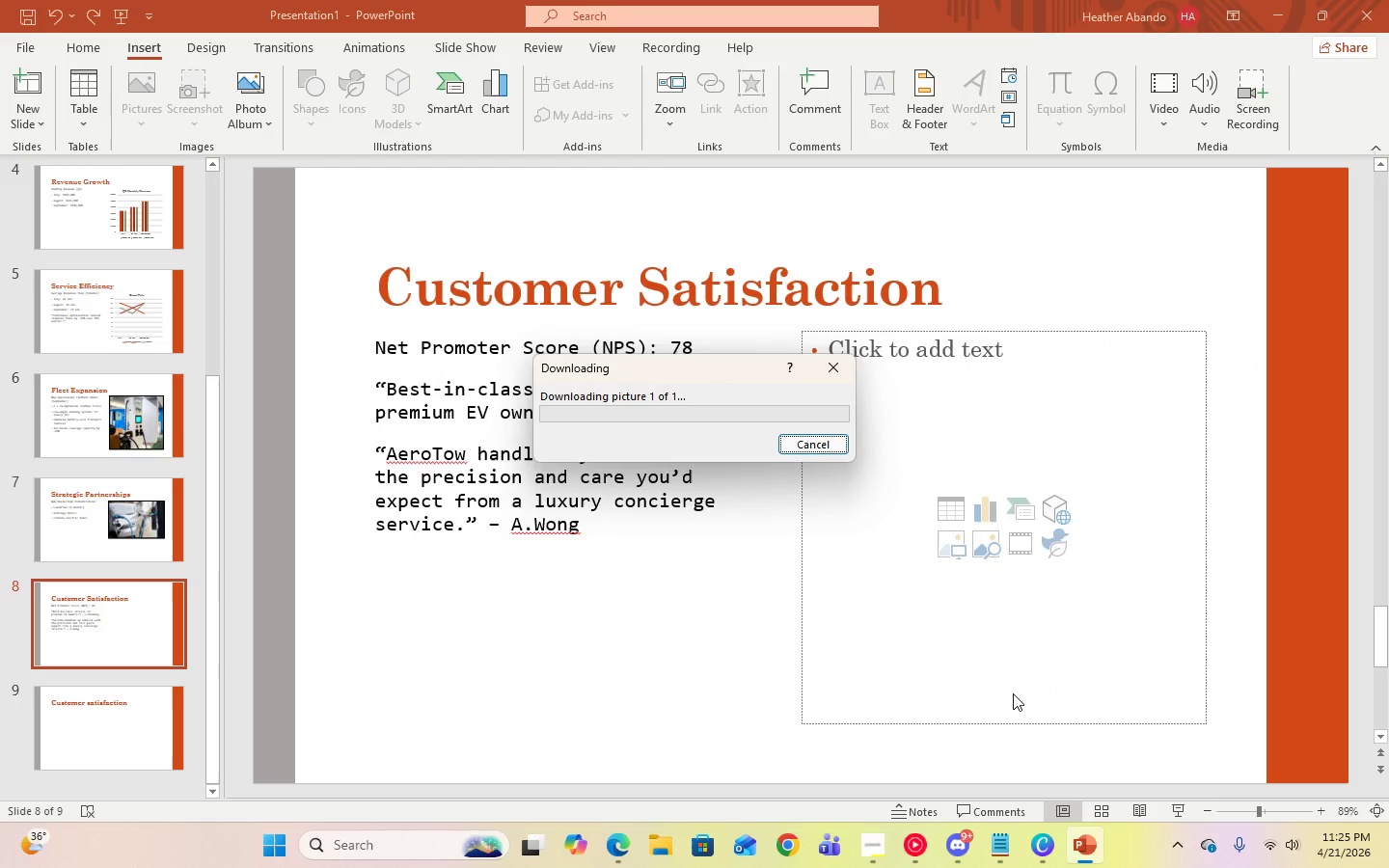 
left_click([813, 442])
 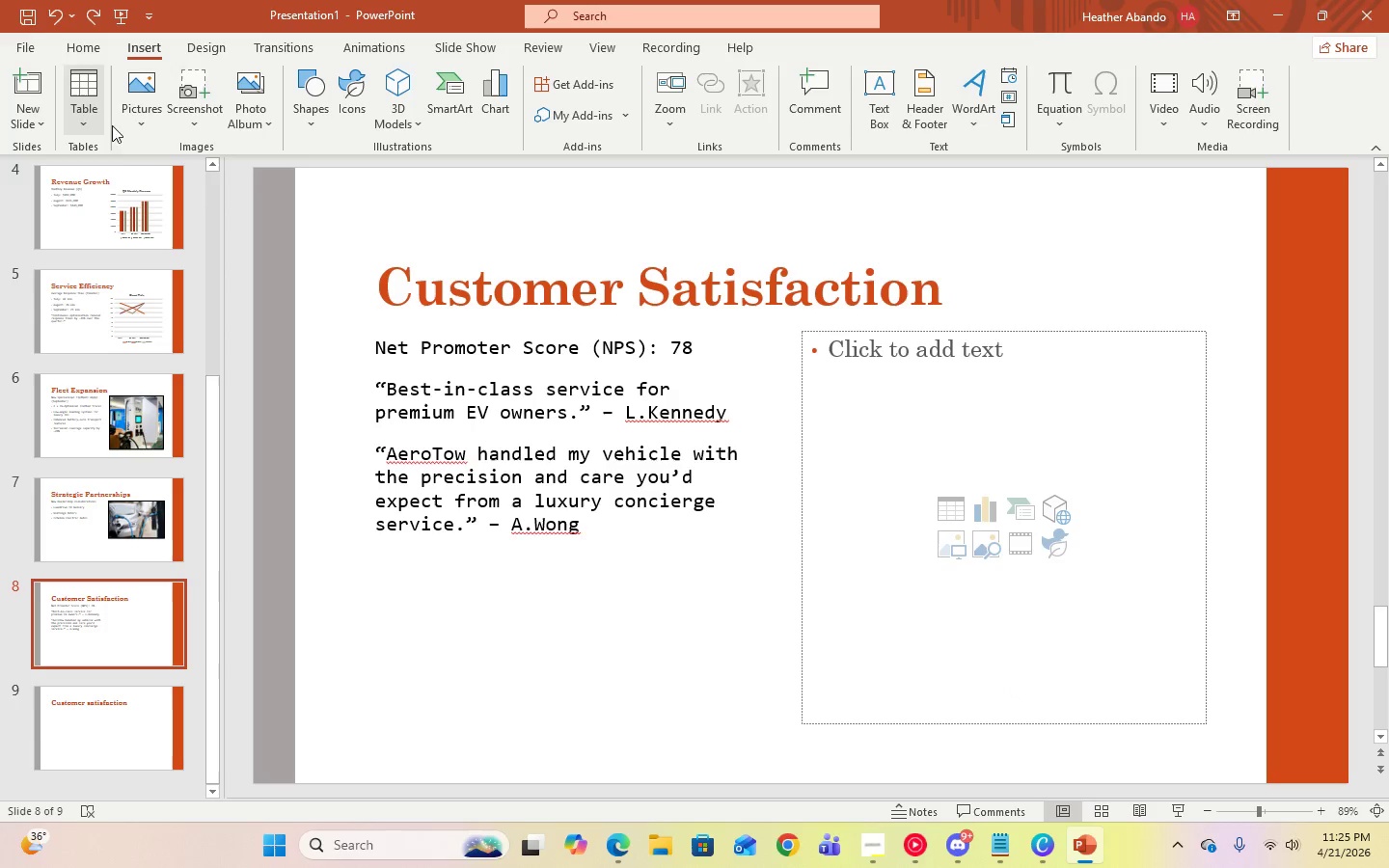 
left_click([140, 130])
 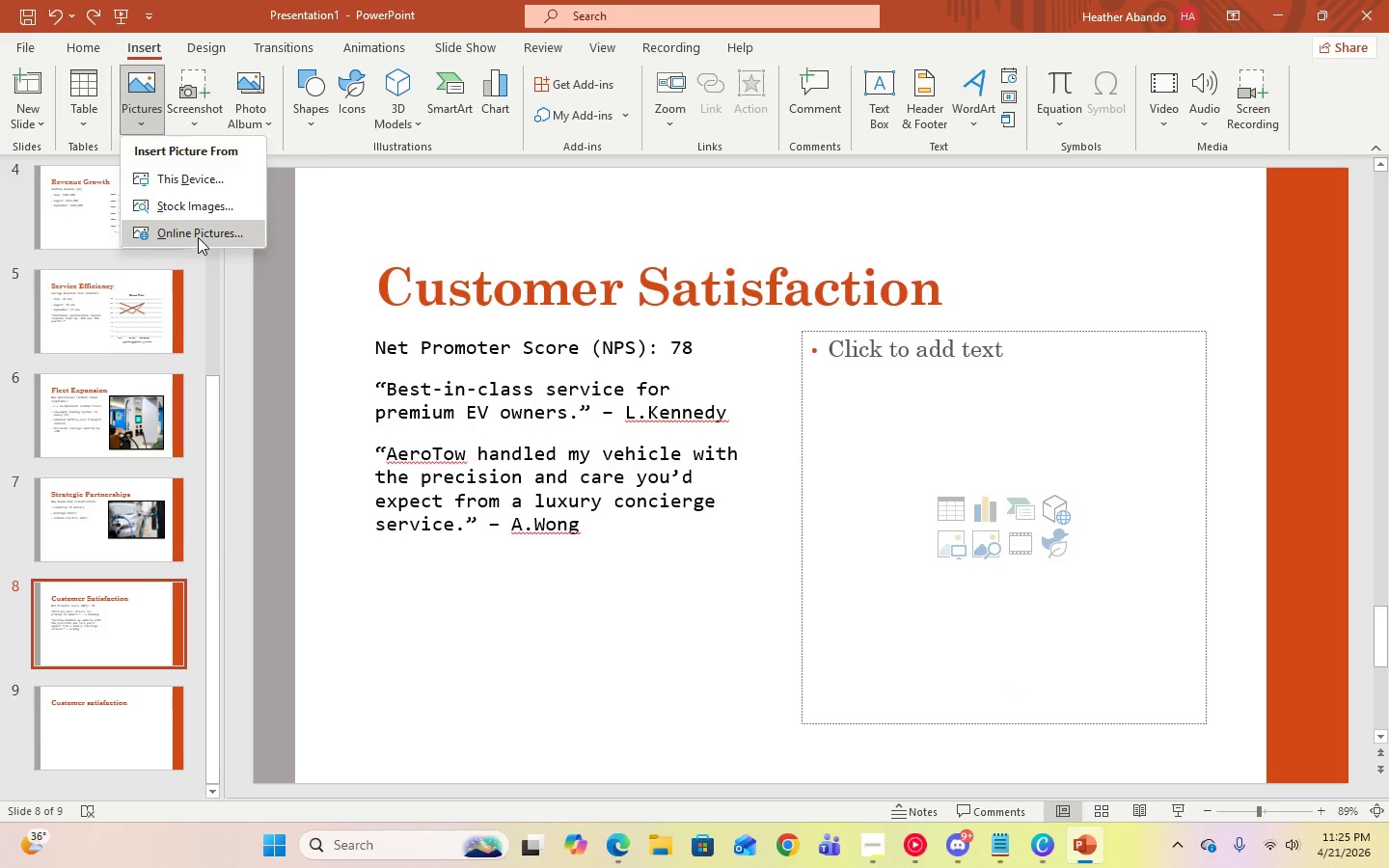 
left_click([198, 234])
 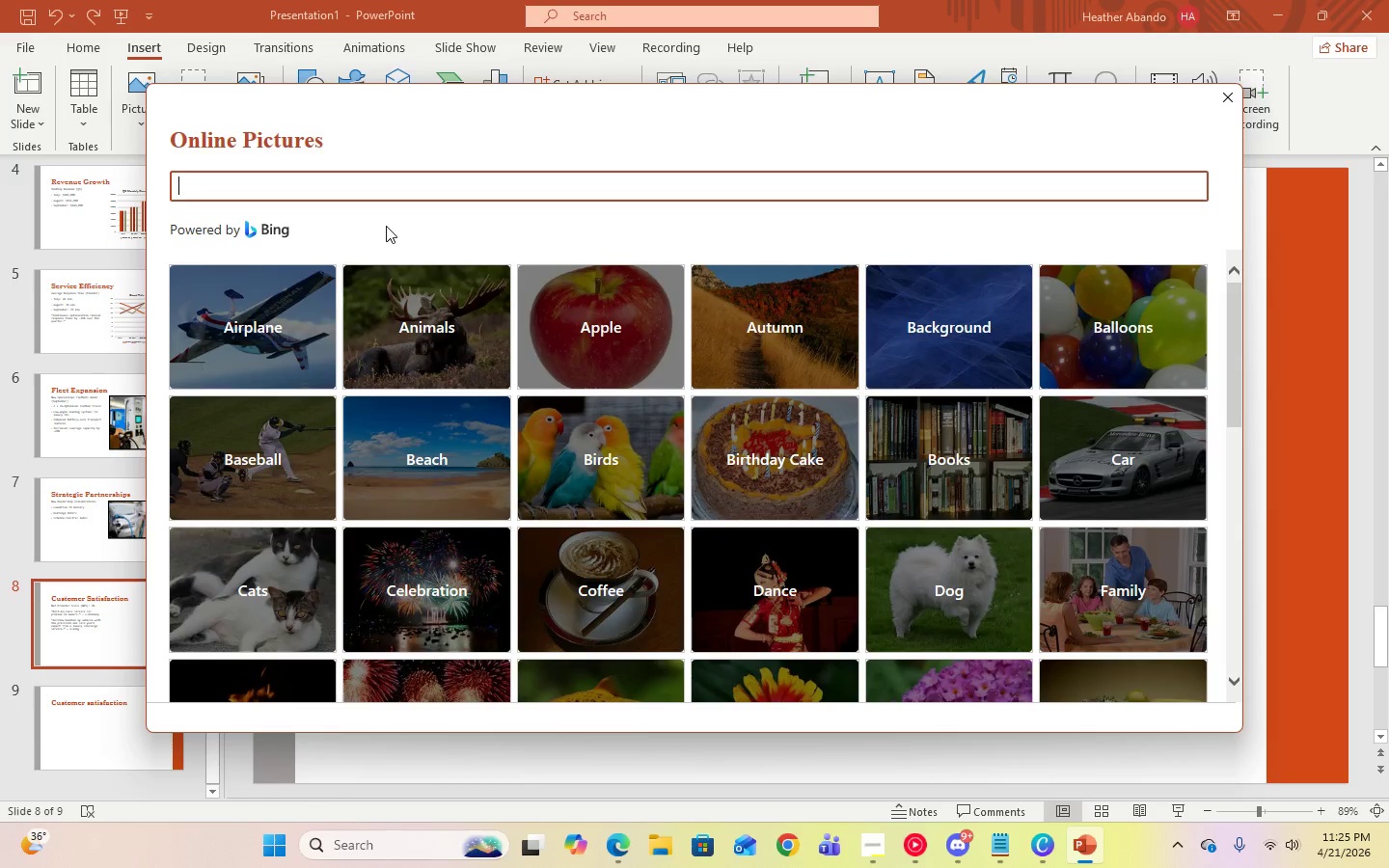 
type(trucks)
 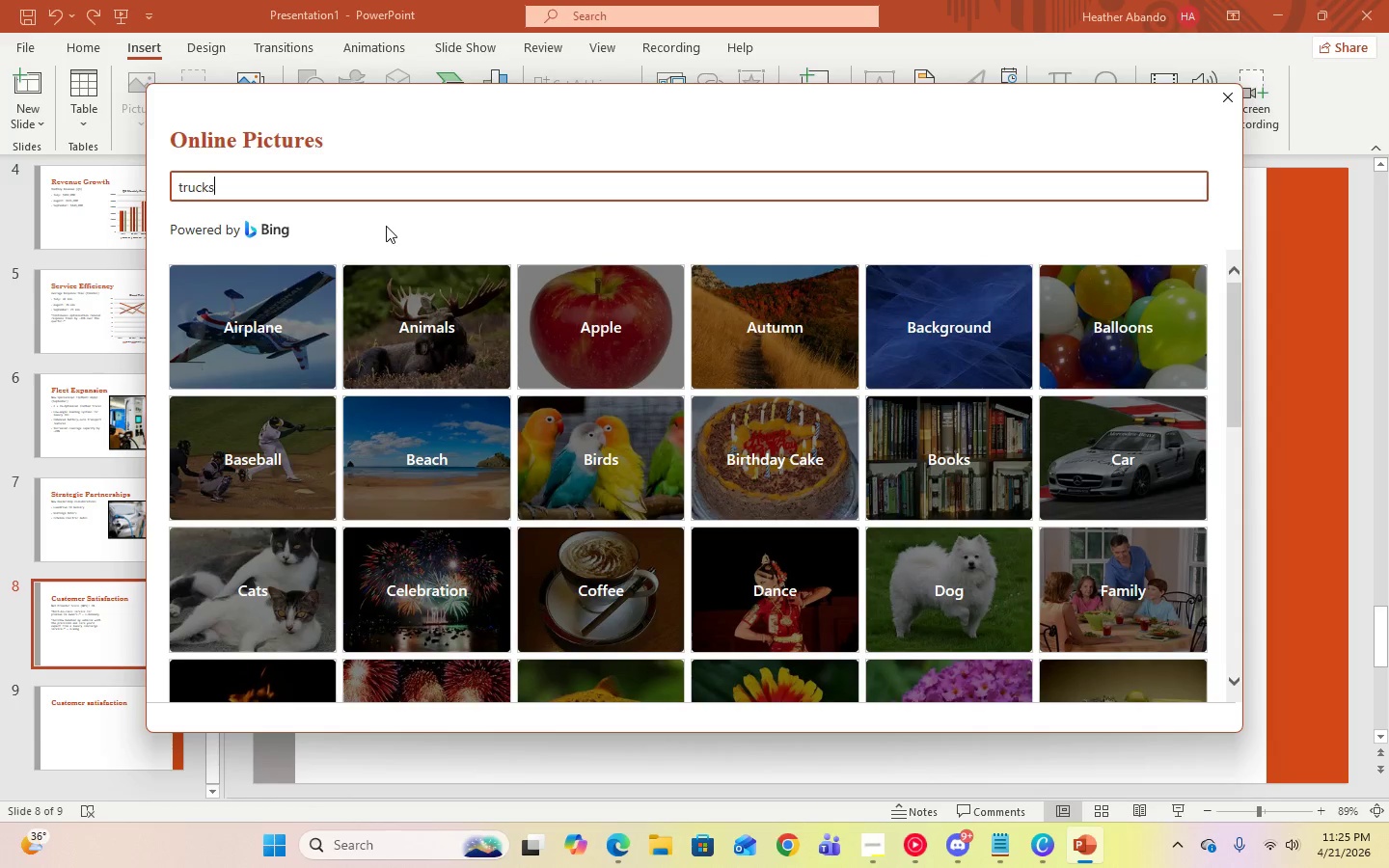 
key(Enter)
 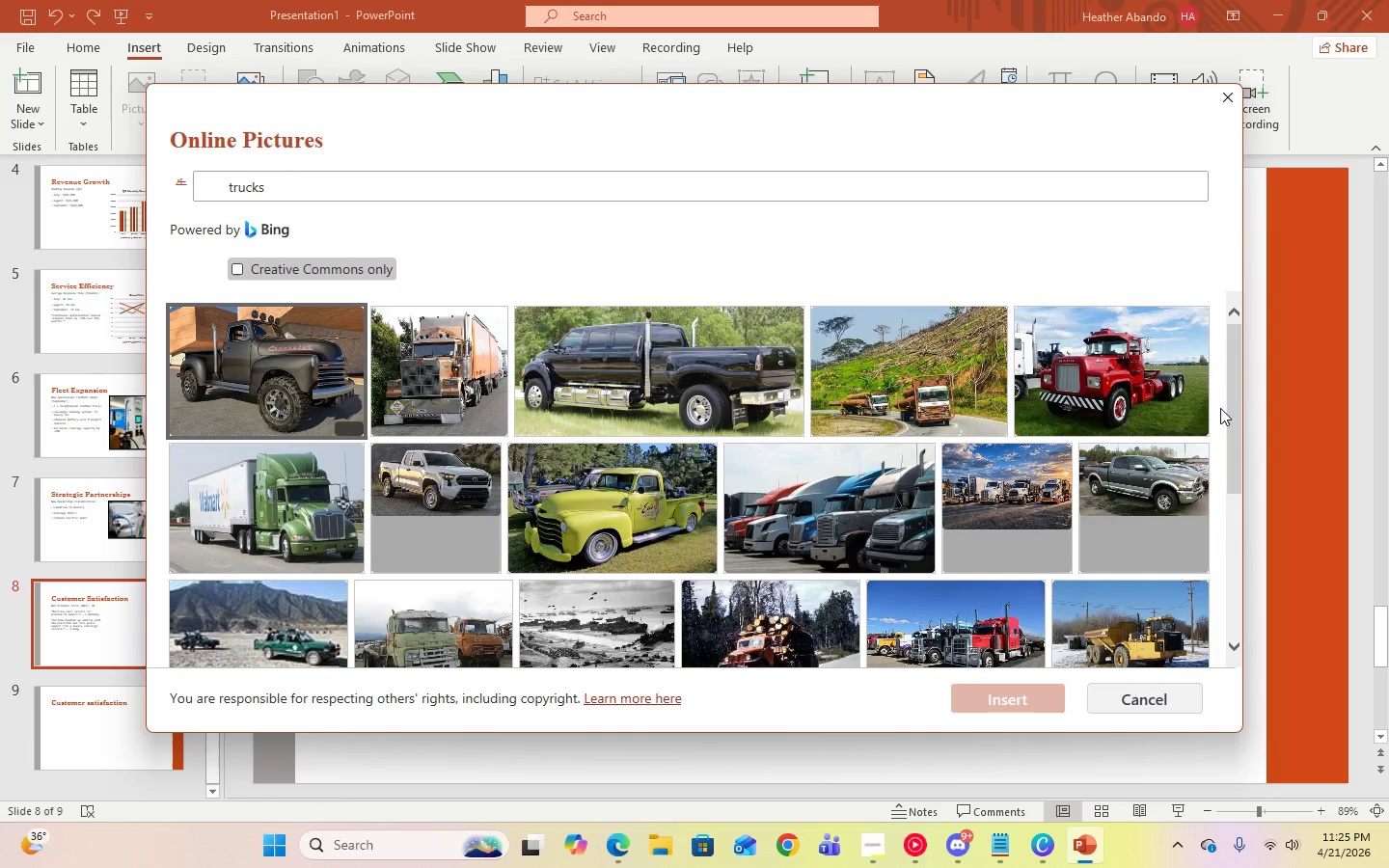 
left_click_drag(start_coordinate=[1233, 386], to_coordinate=[1245, 635])
 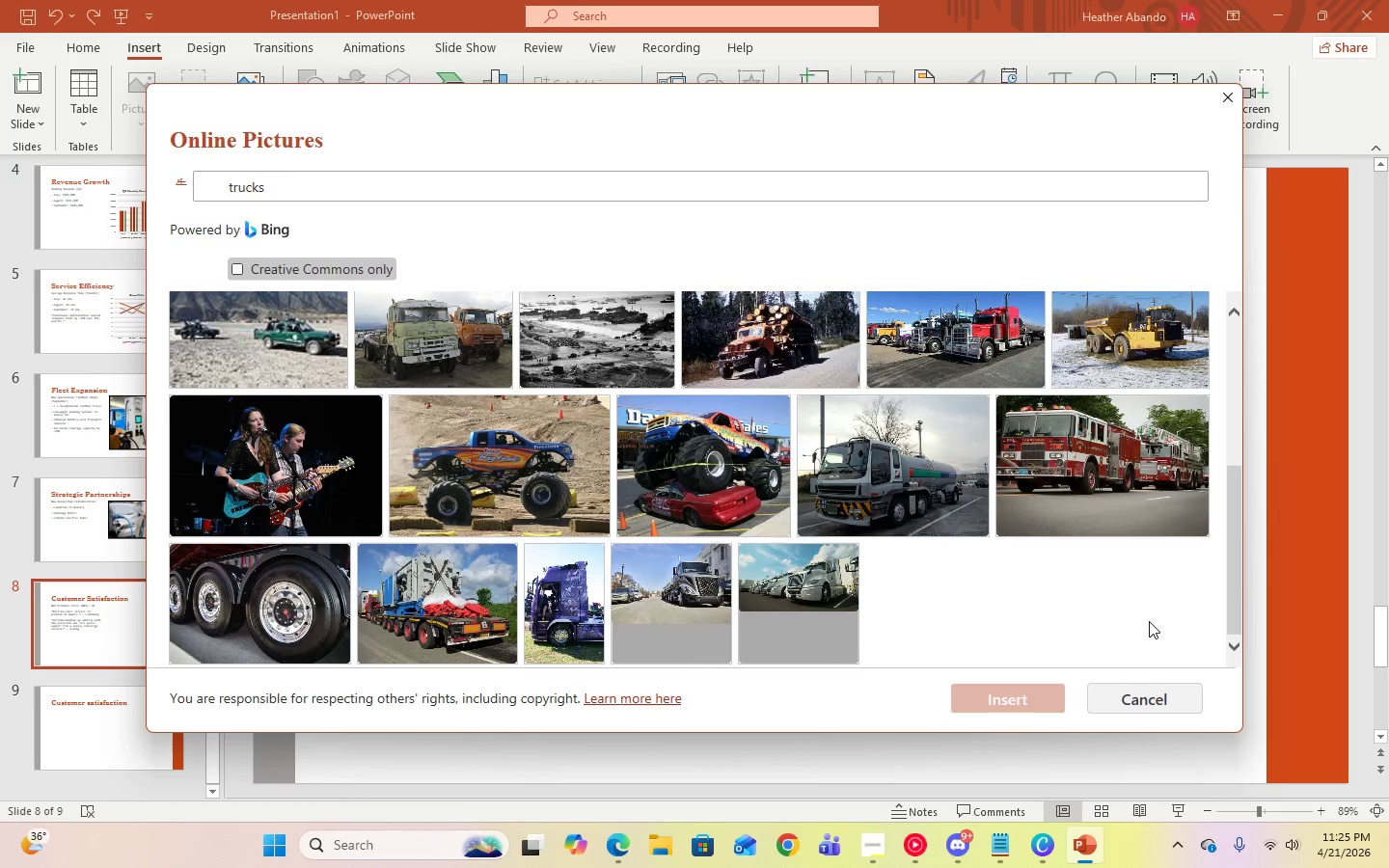 
left_click([460, 621])
 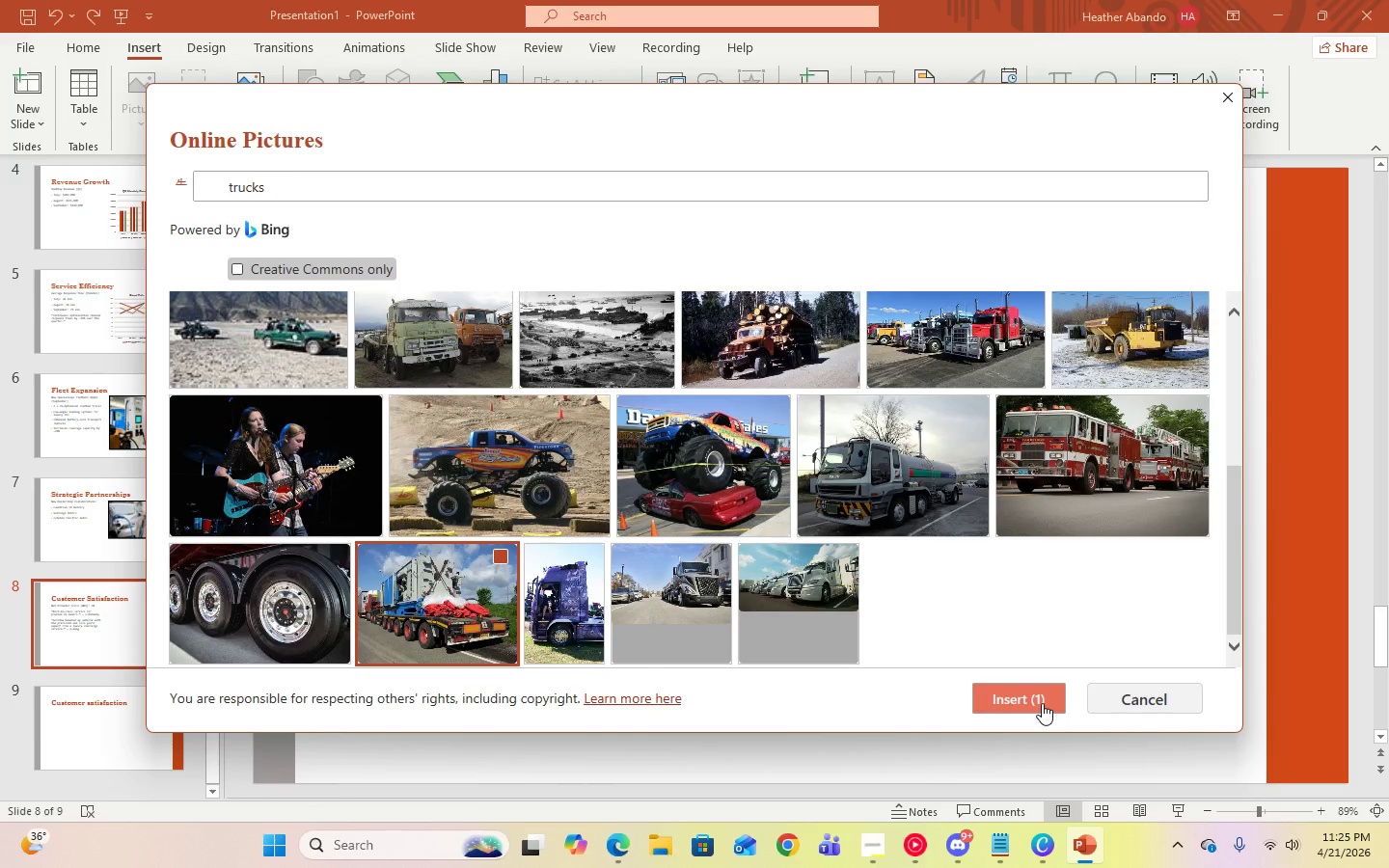 
left_click([1042, 703])
 